 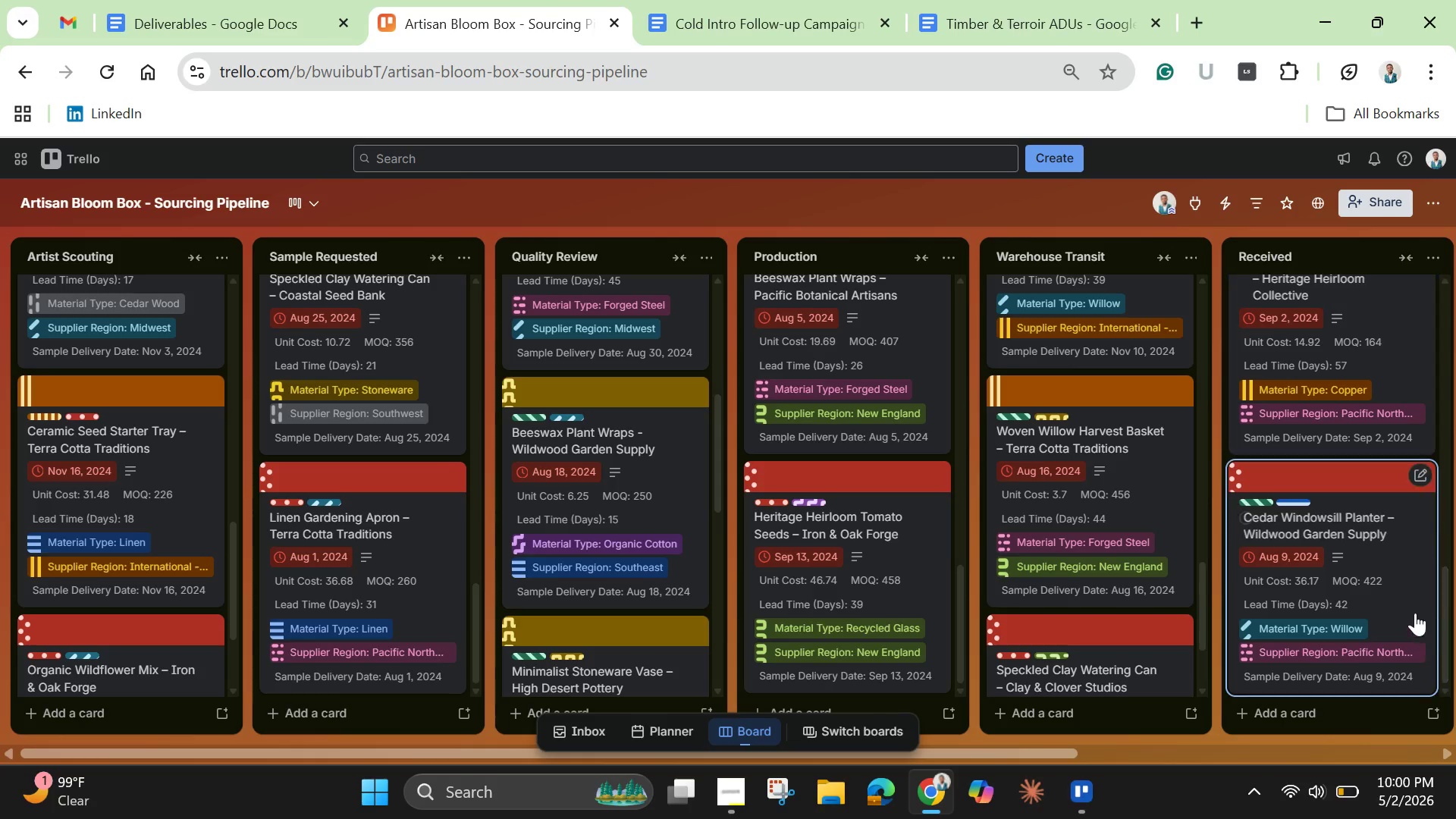 
left_click([1398, 584])
 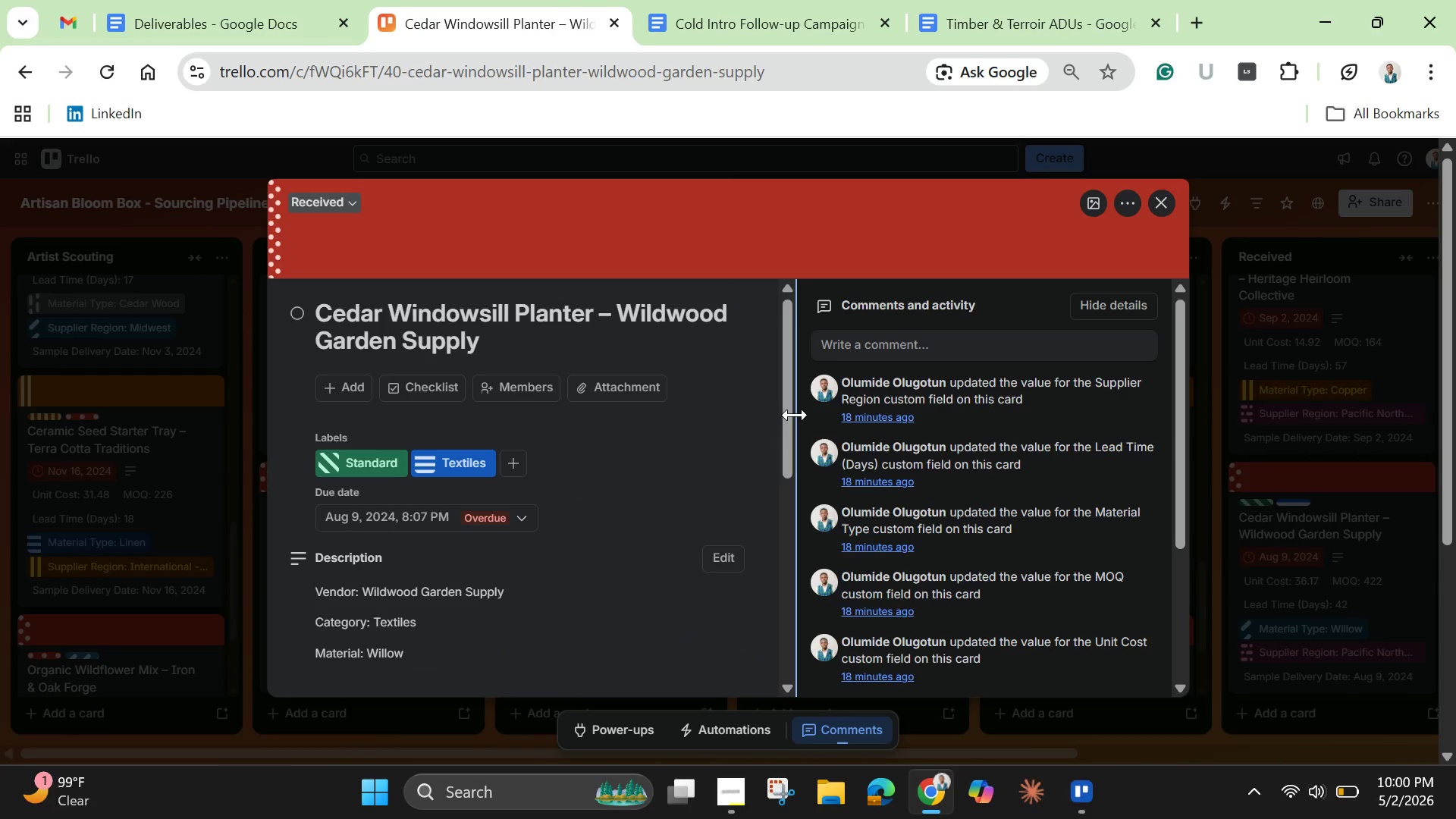 
left_click_drag(start_coordinate=[783, 440], to_coordinate=[769, 661])
 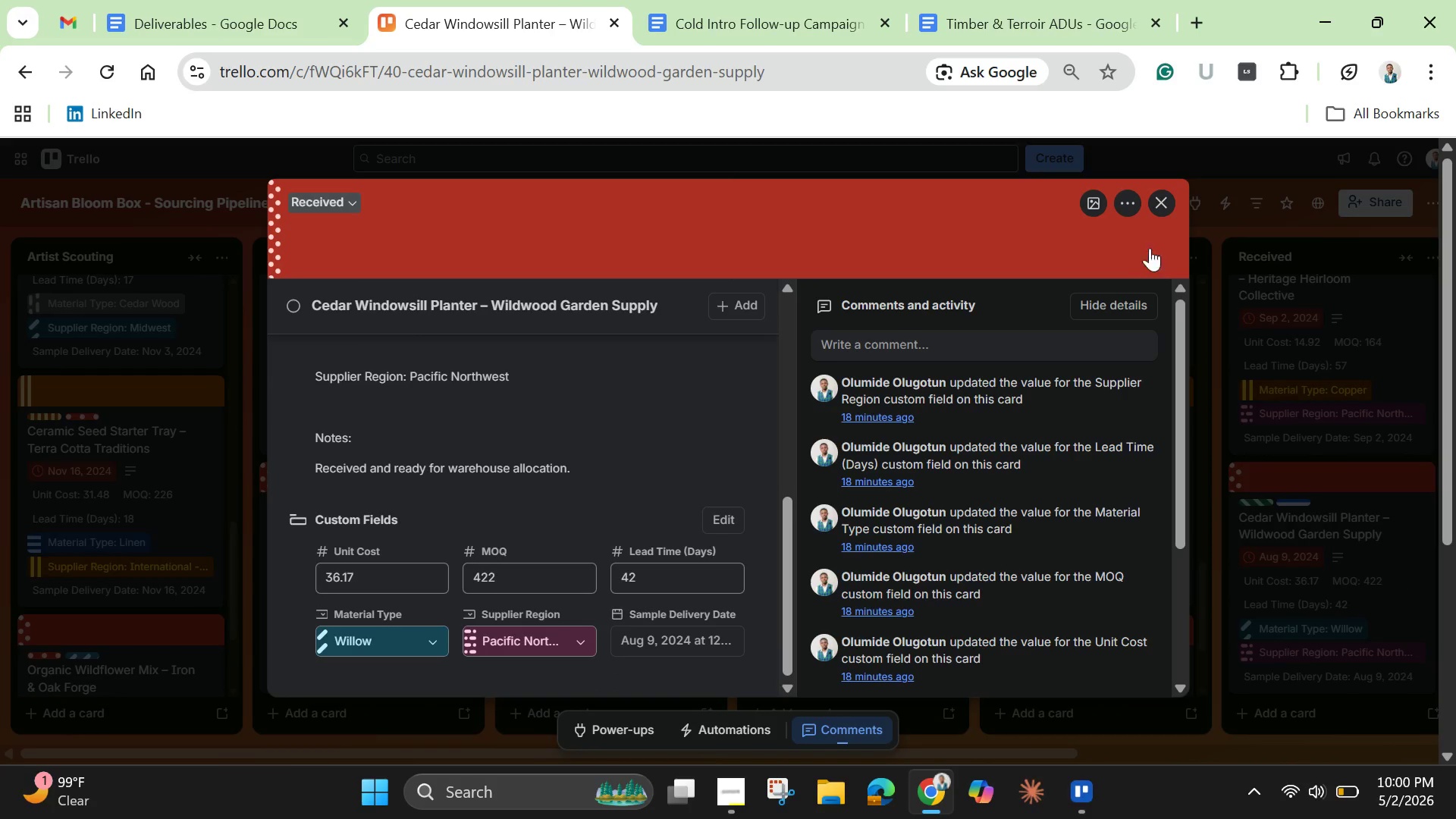 
mouse_move([1128, 193])
 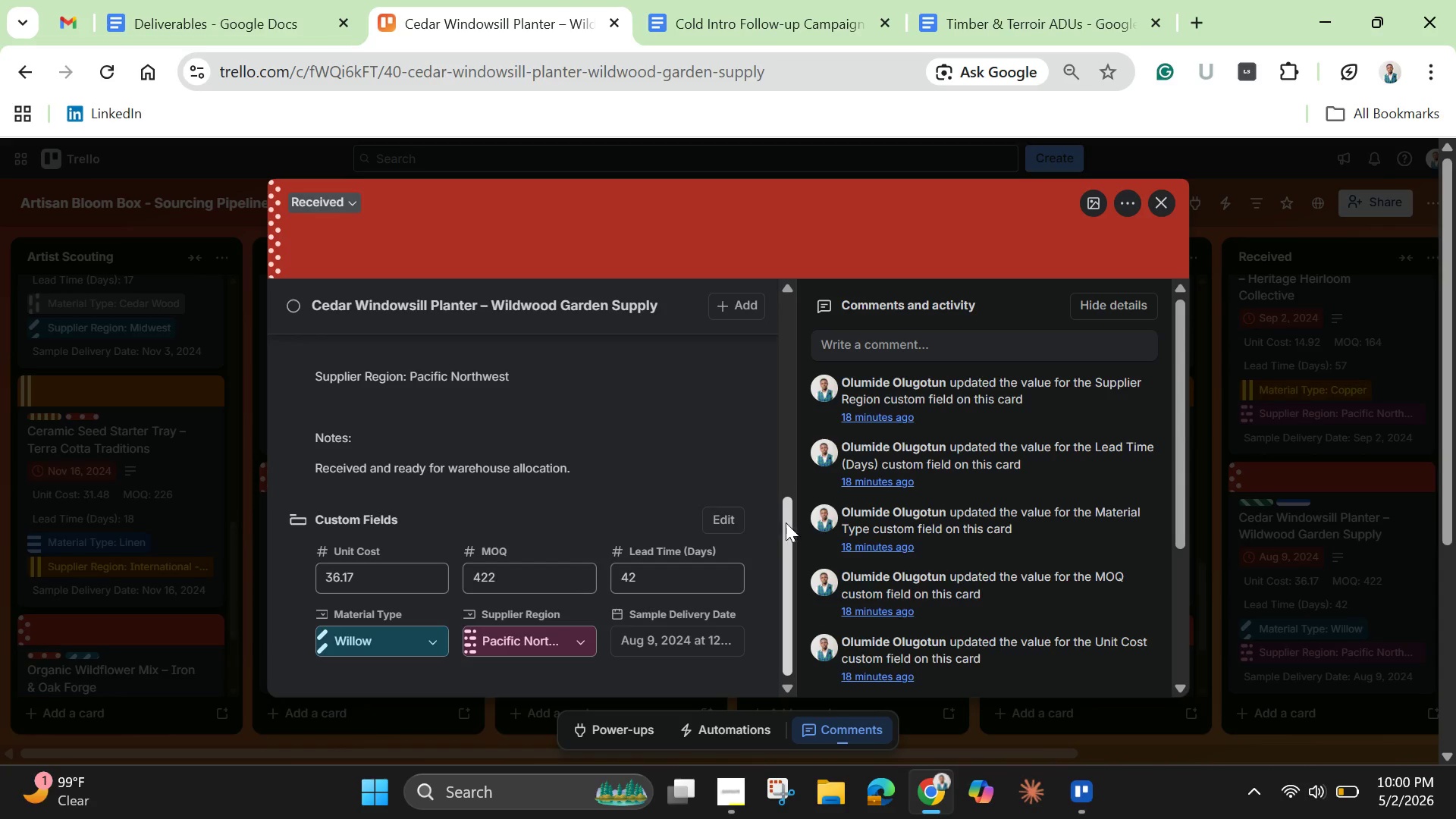 
left_click_drag(start_coordinate=[787, 524], to_coordinate=[780, 350])
 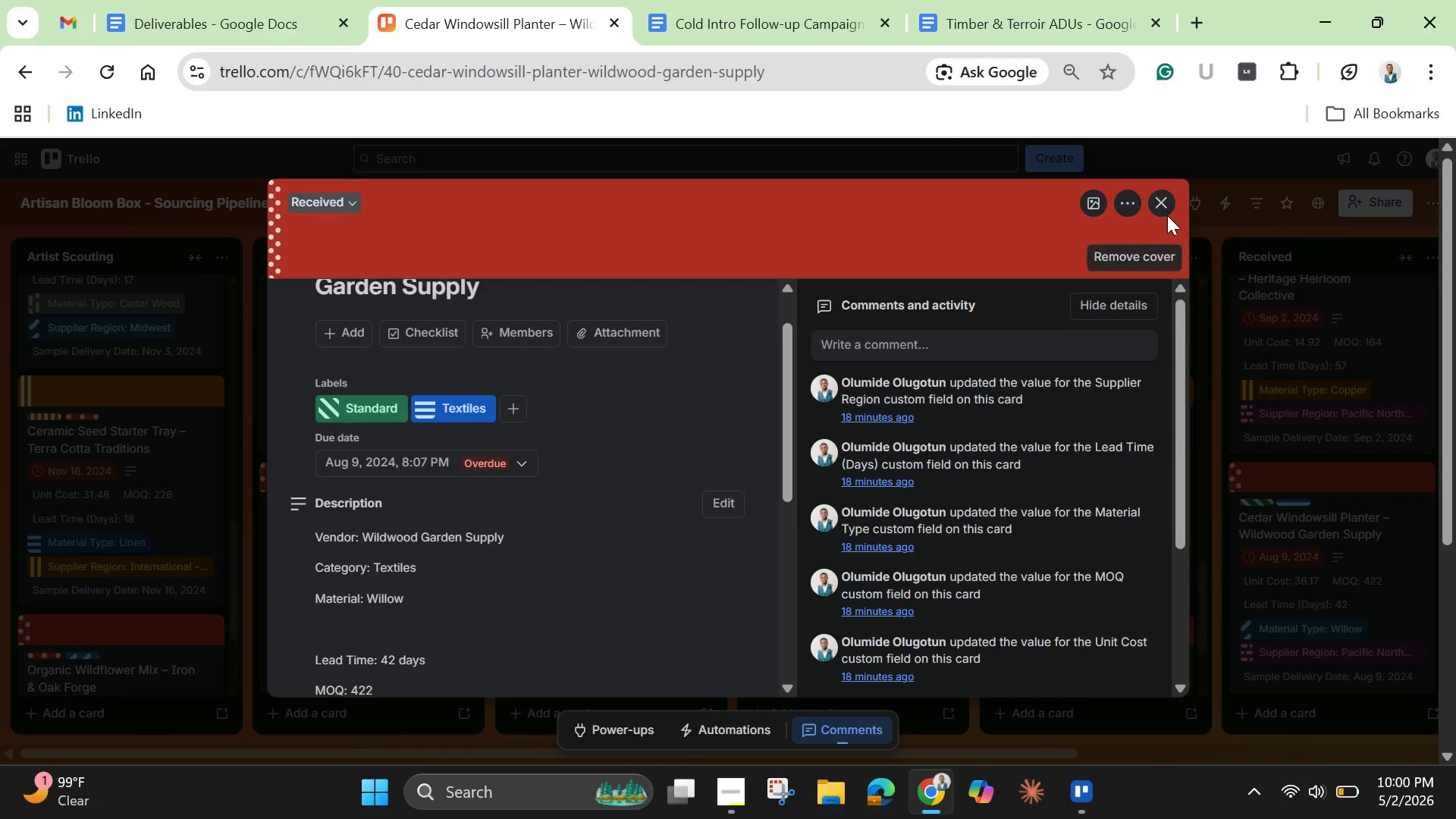 
left_click([1161, 199])
 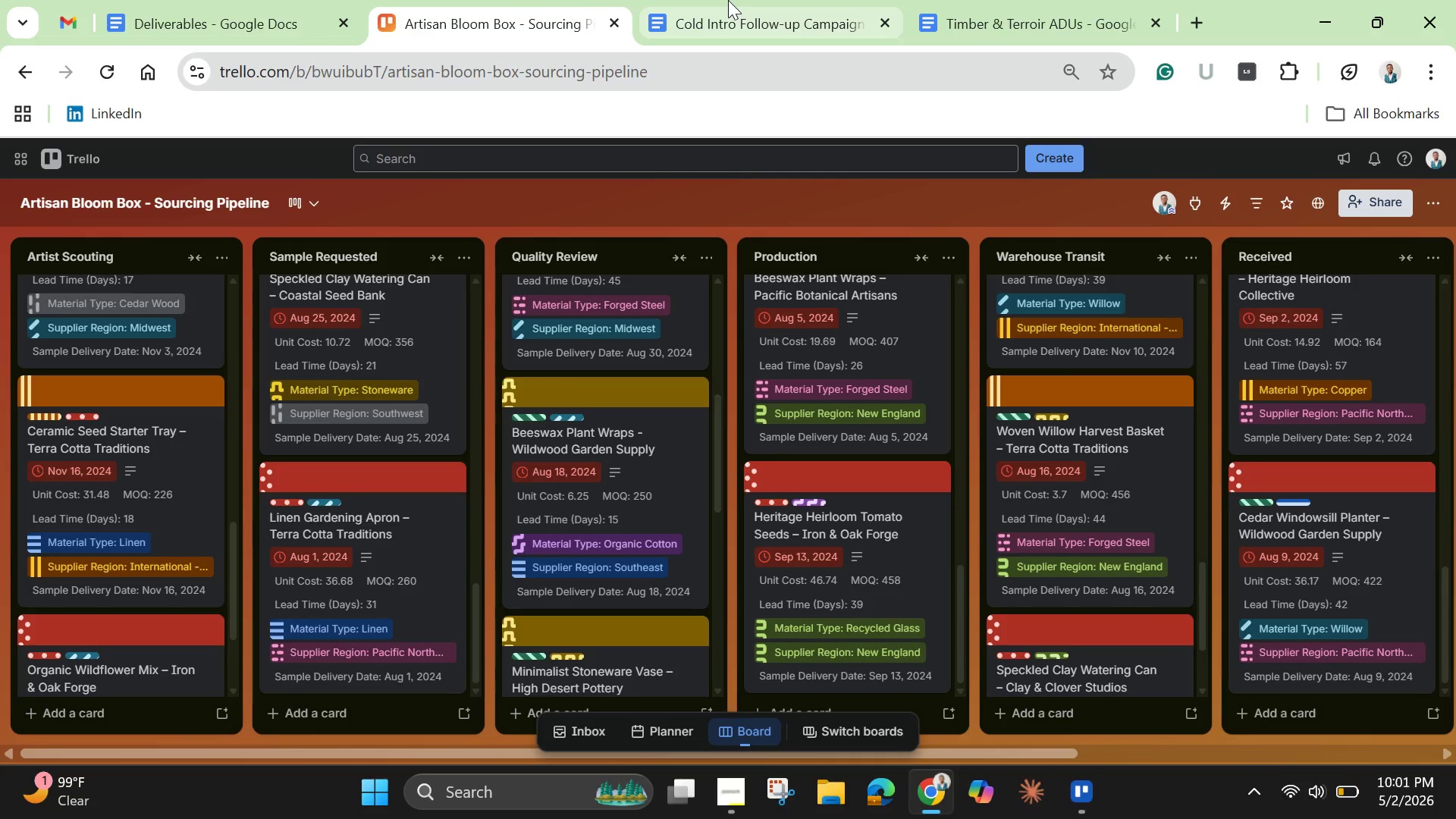 
left_click([752, 15])
 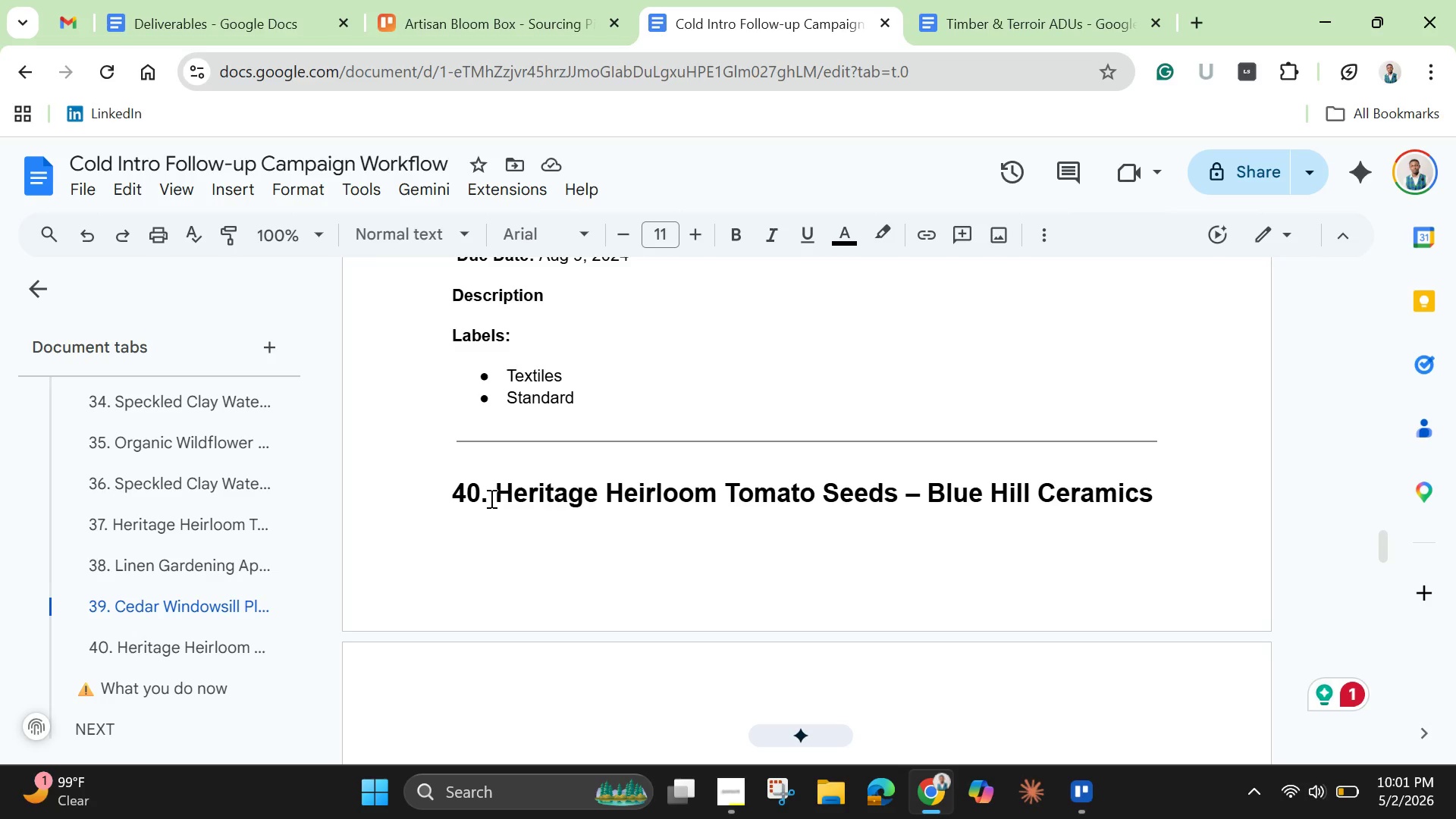 
left_click_drag(start_coordinate=[497, 495], to_coordinate=[1195, 470])
 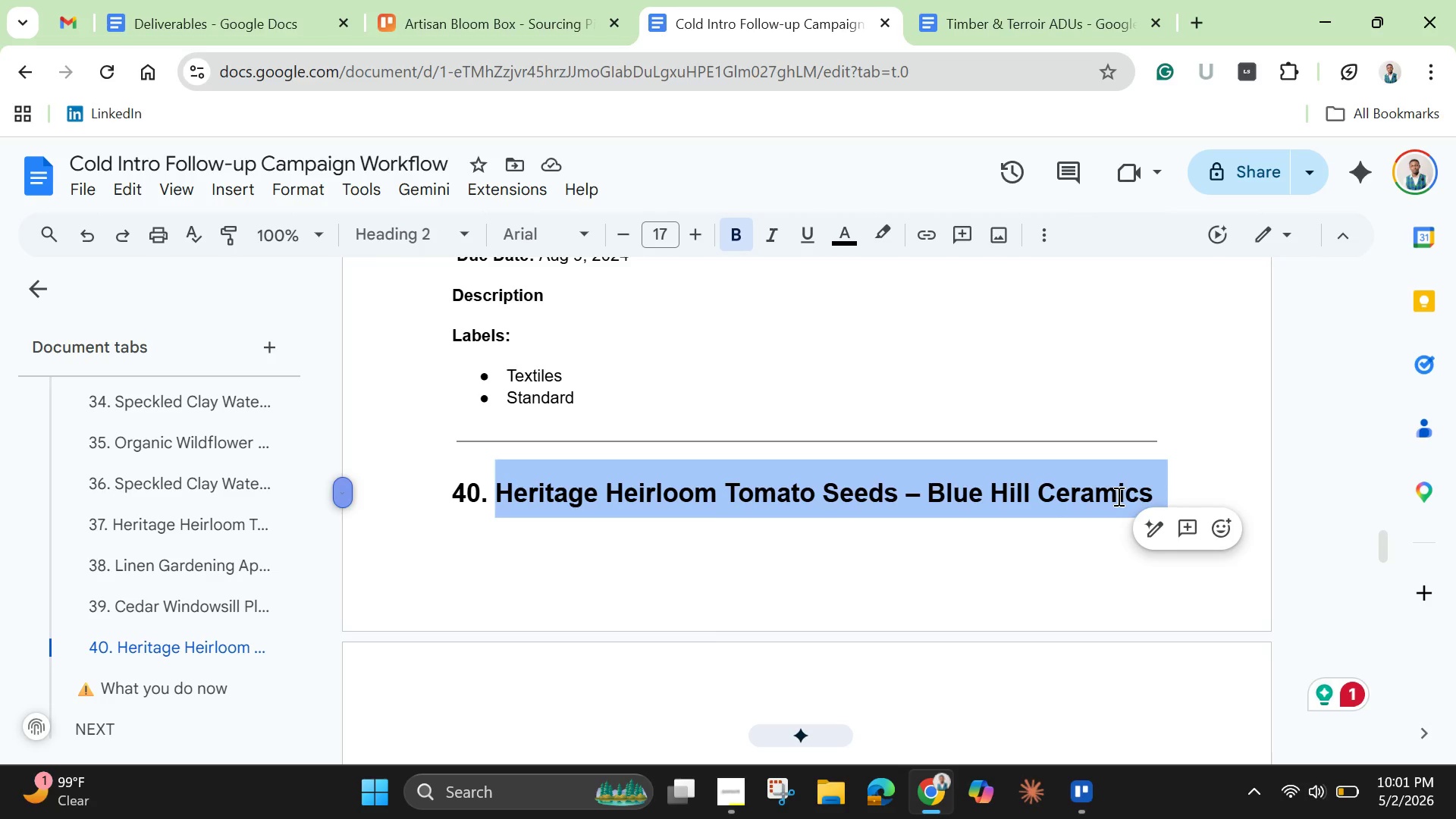 
right_click([1117, 496])
 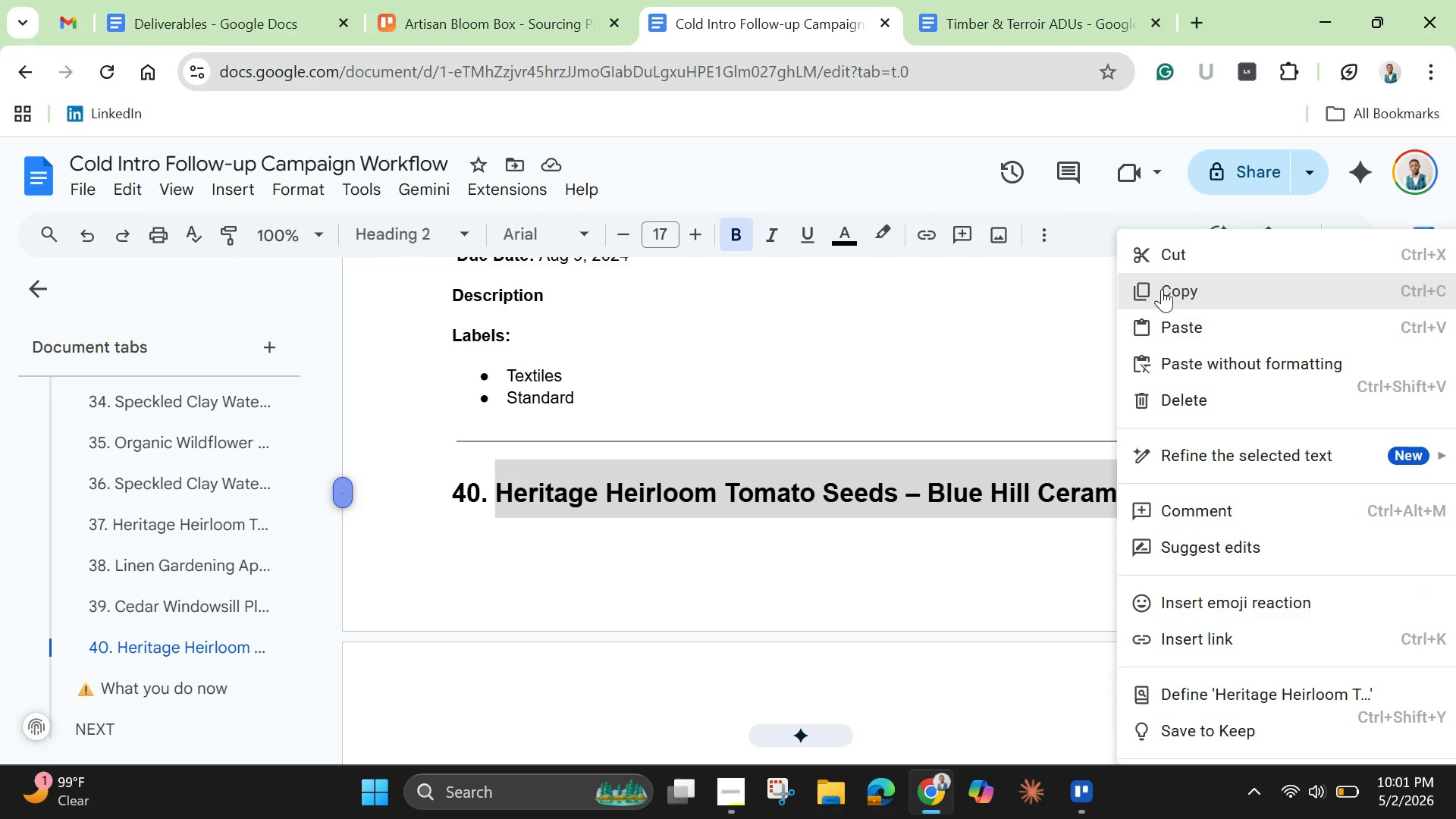 
left_click([1166, 280])
 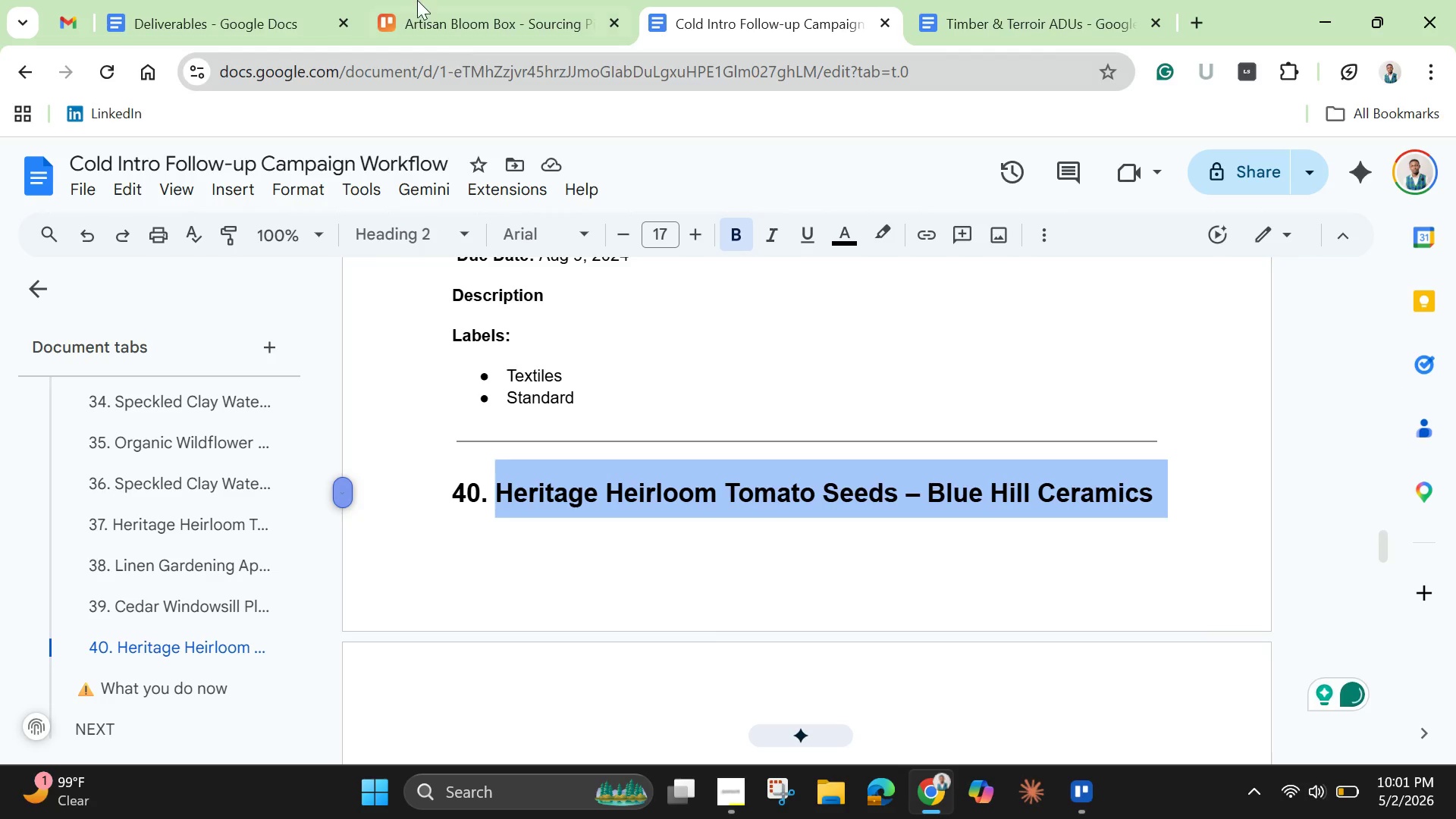 
left_click([422, 0])
 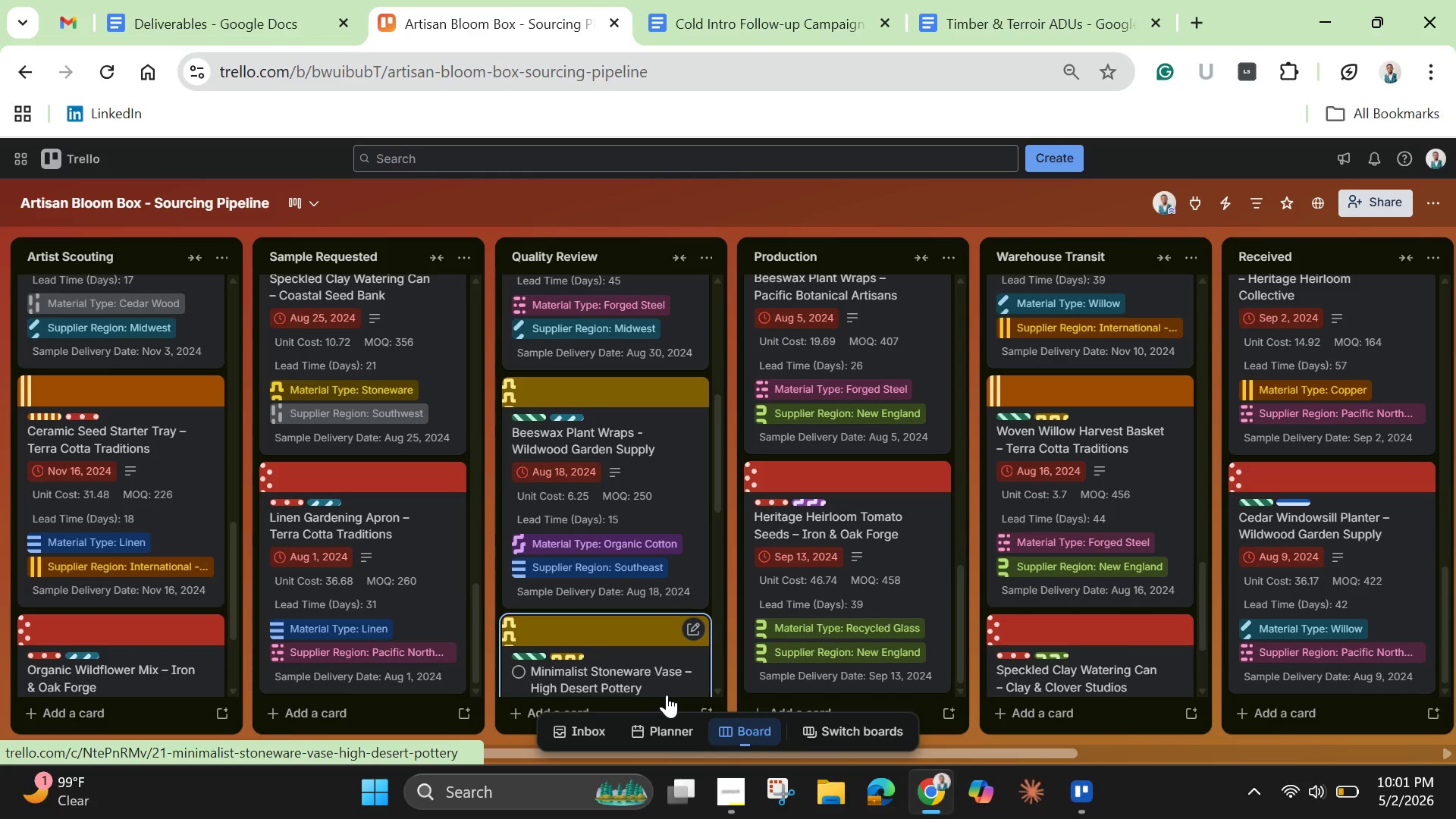 
wait(9.08)
 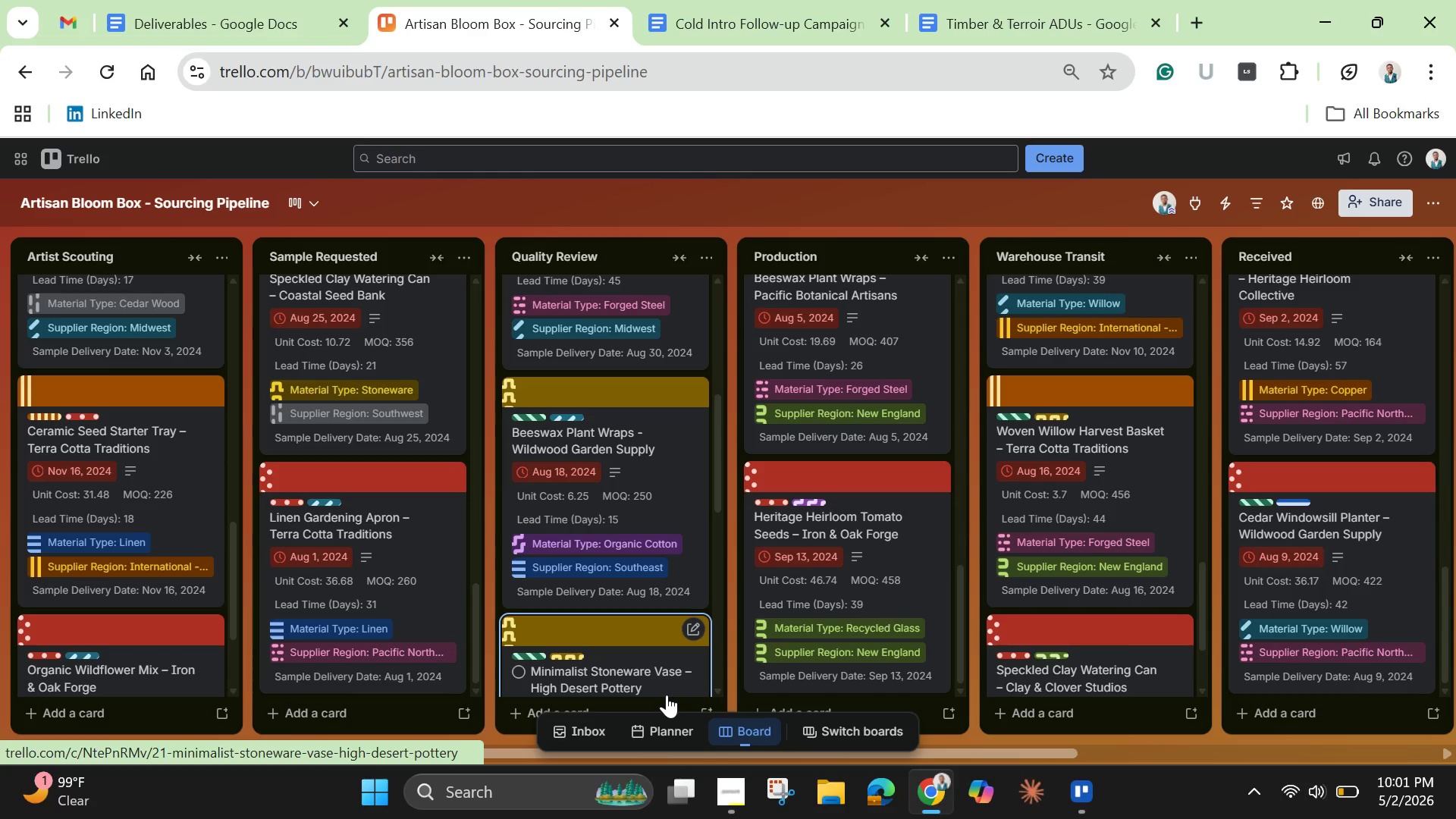 
left_click([919, 714])
 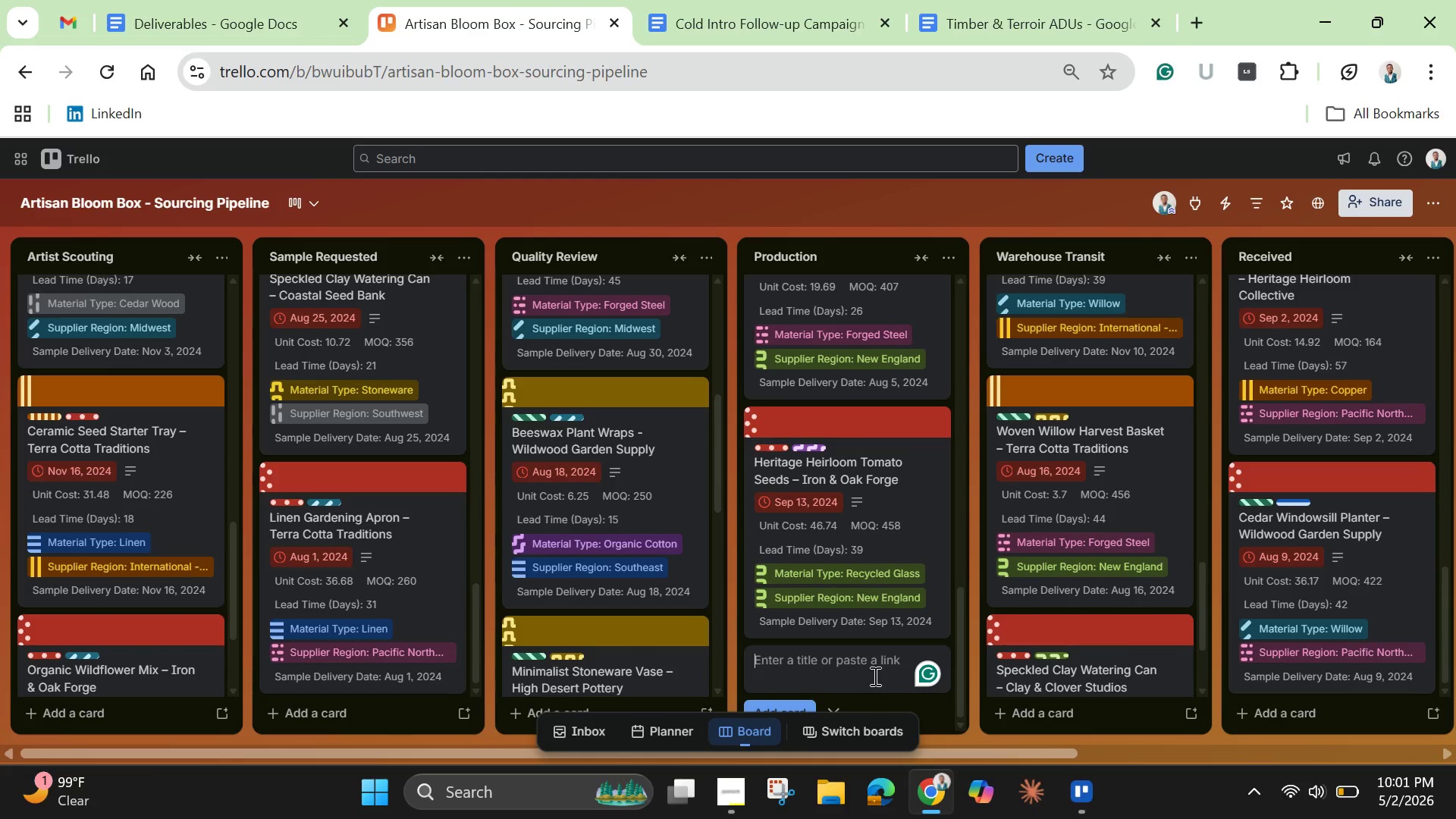 
key(Control+V)
 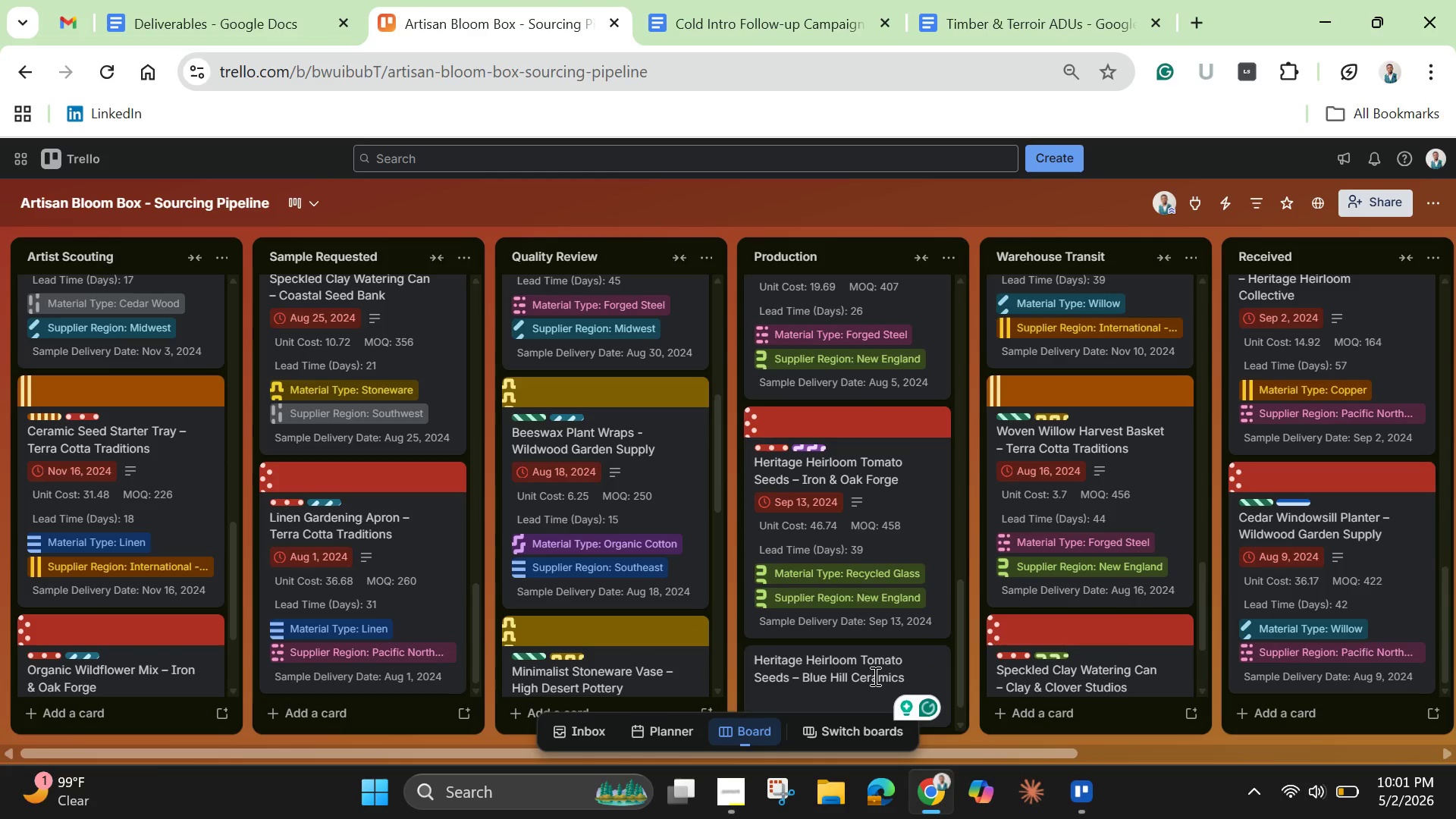 
key(Enter)
 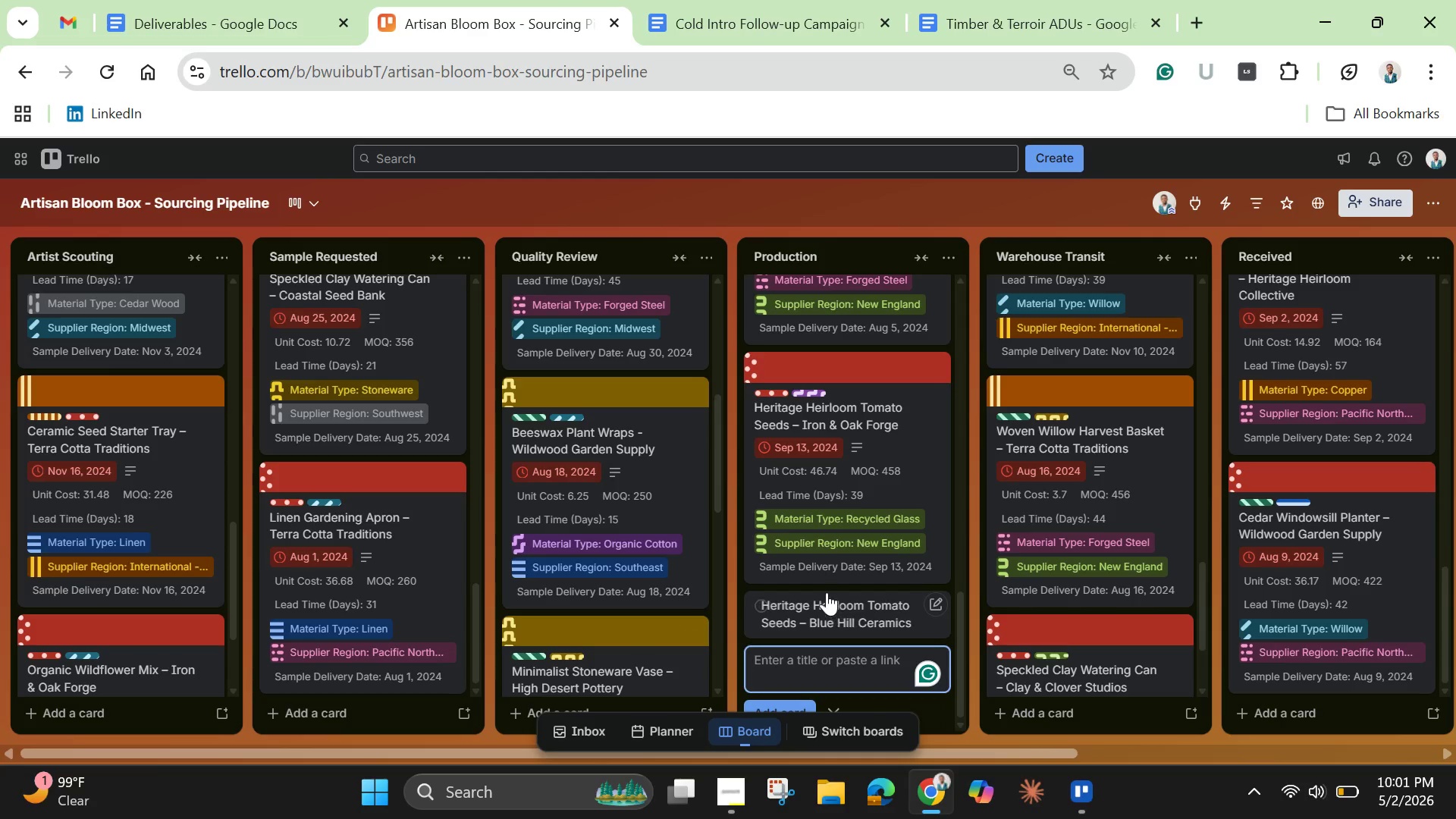 
left_click([827, 603])
 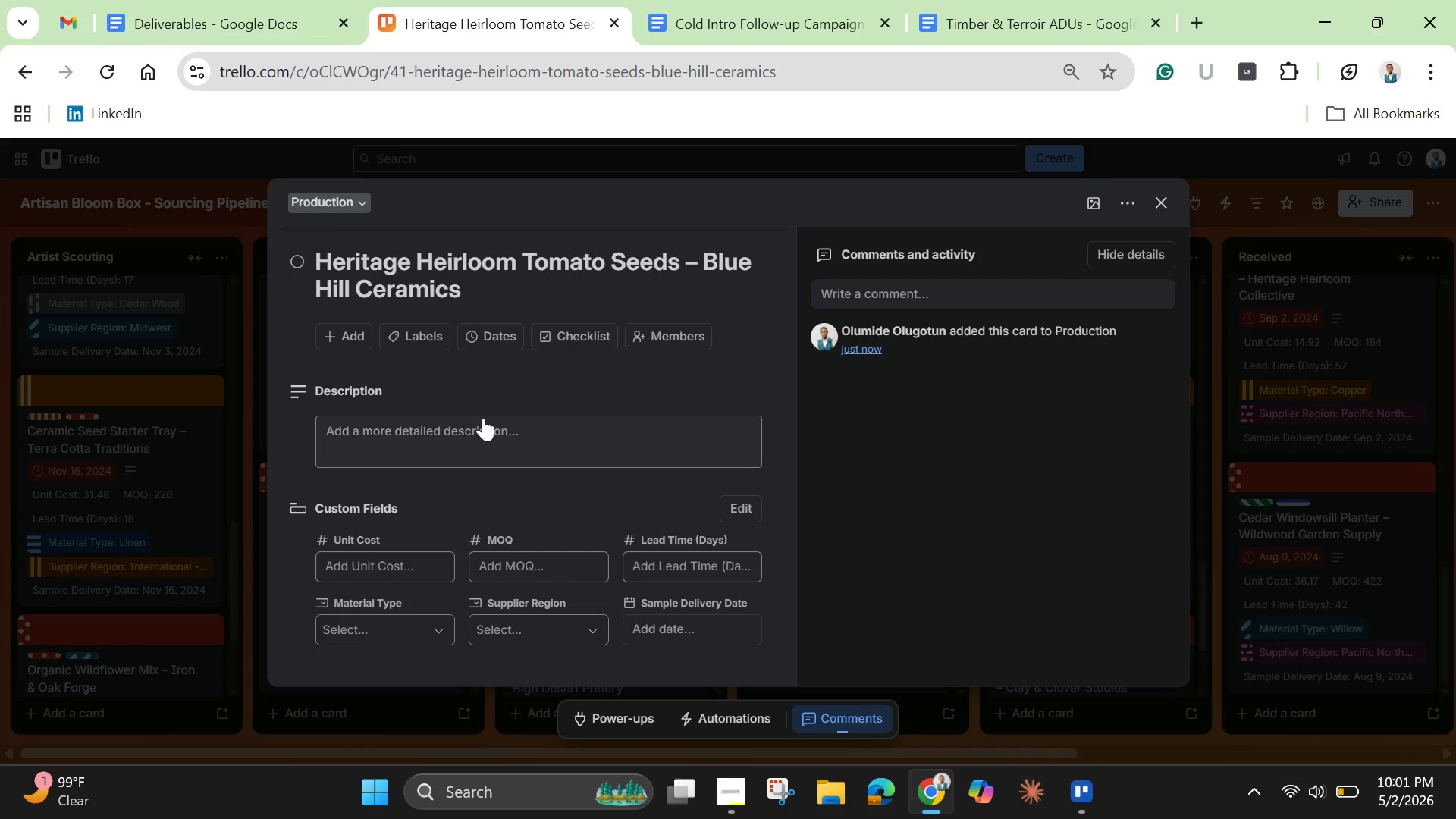 
mouse_move([431, 340])
 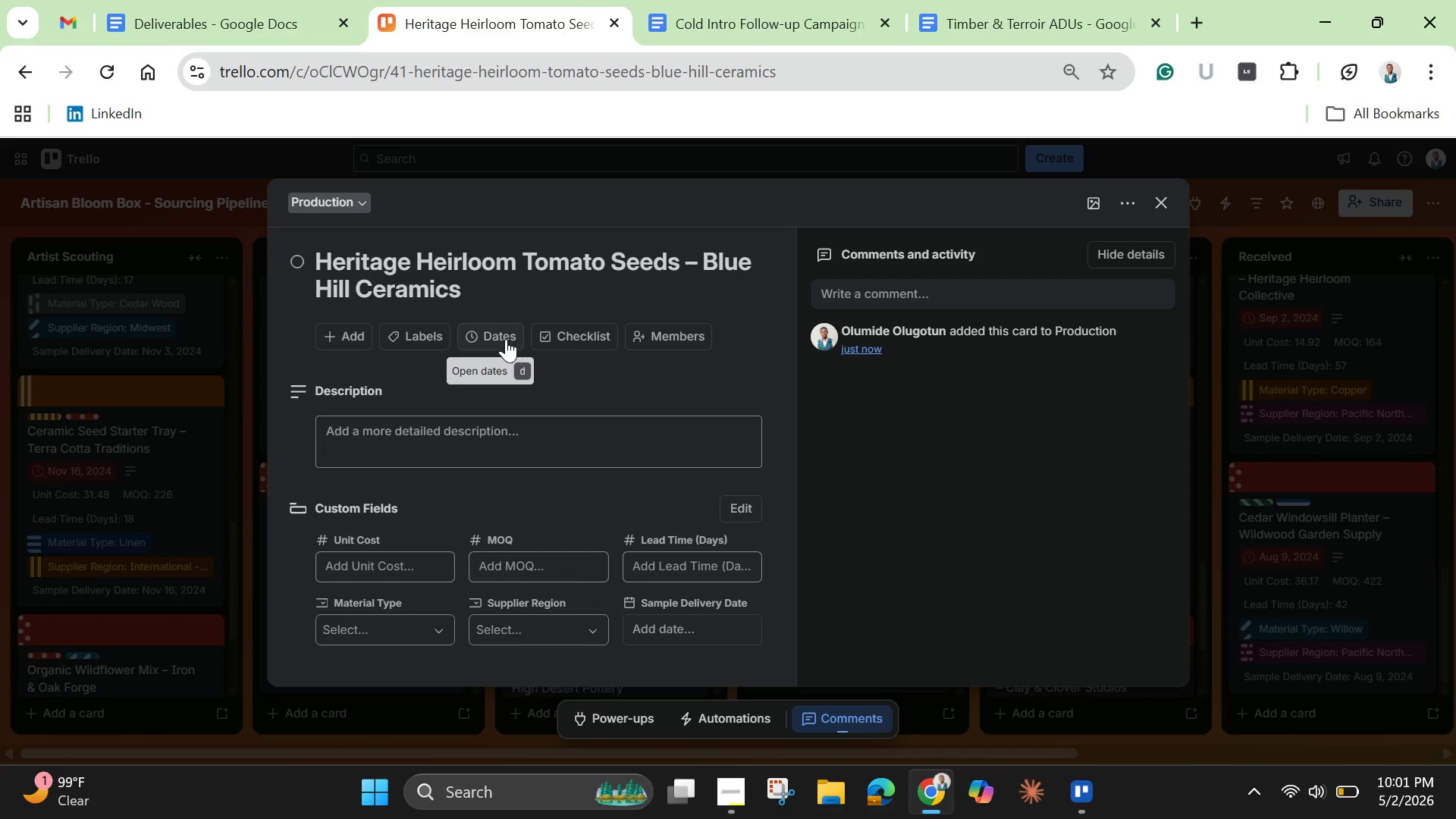 
left_click([495, 334])
 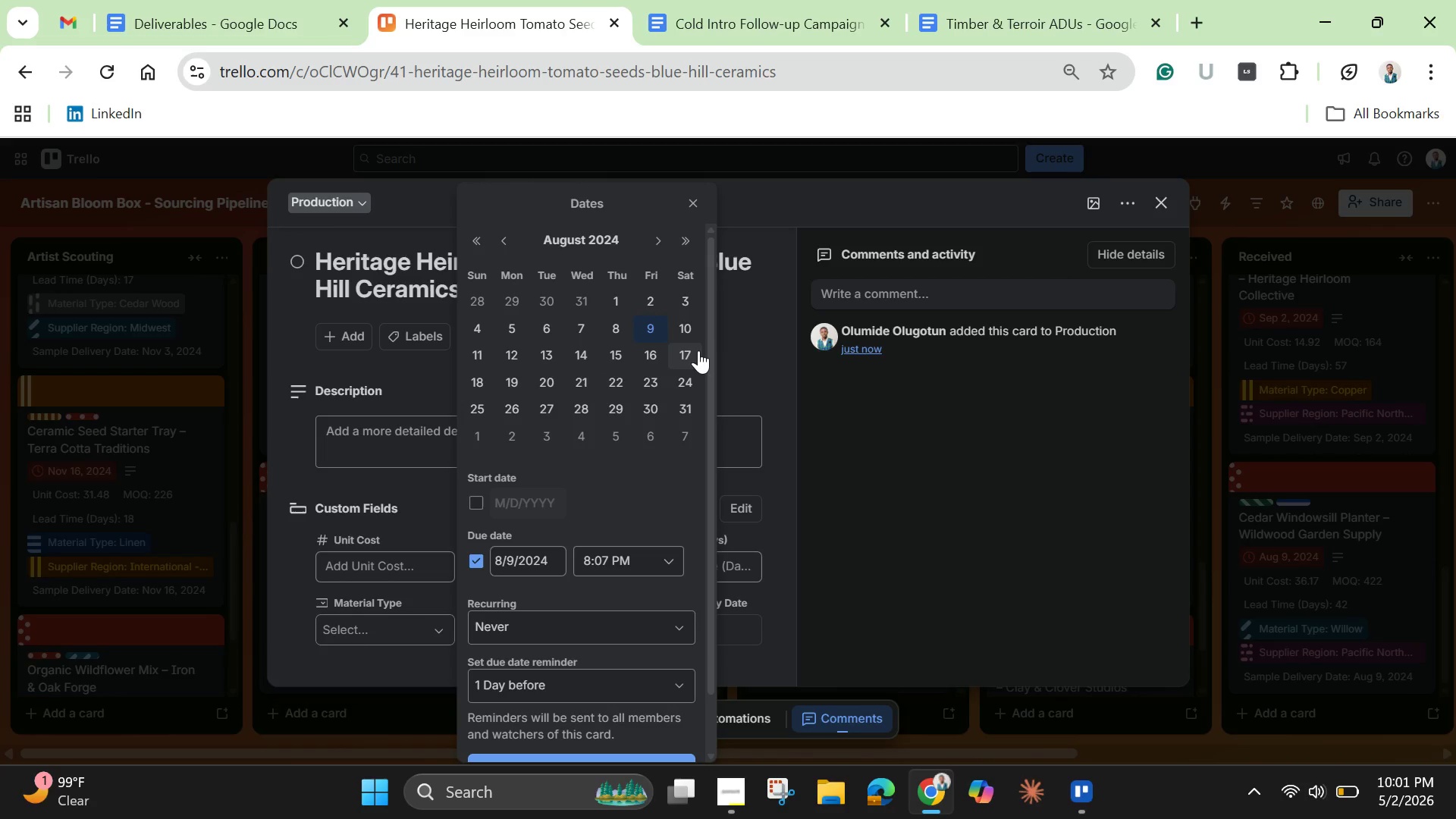 
wait(7.61)
 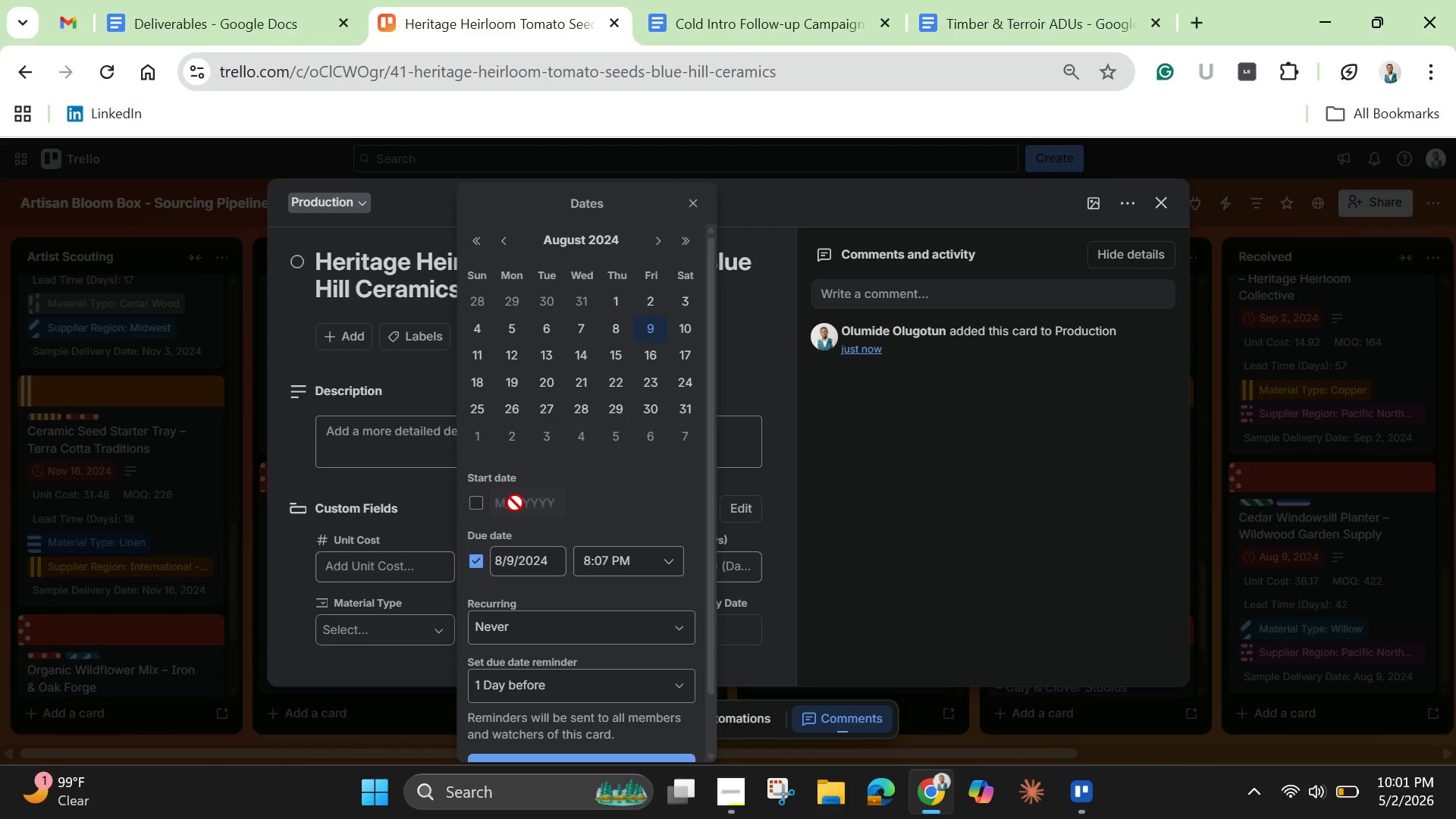 
left_click([650, 227])
 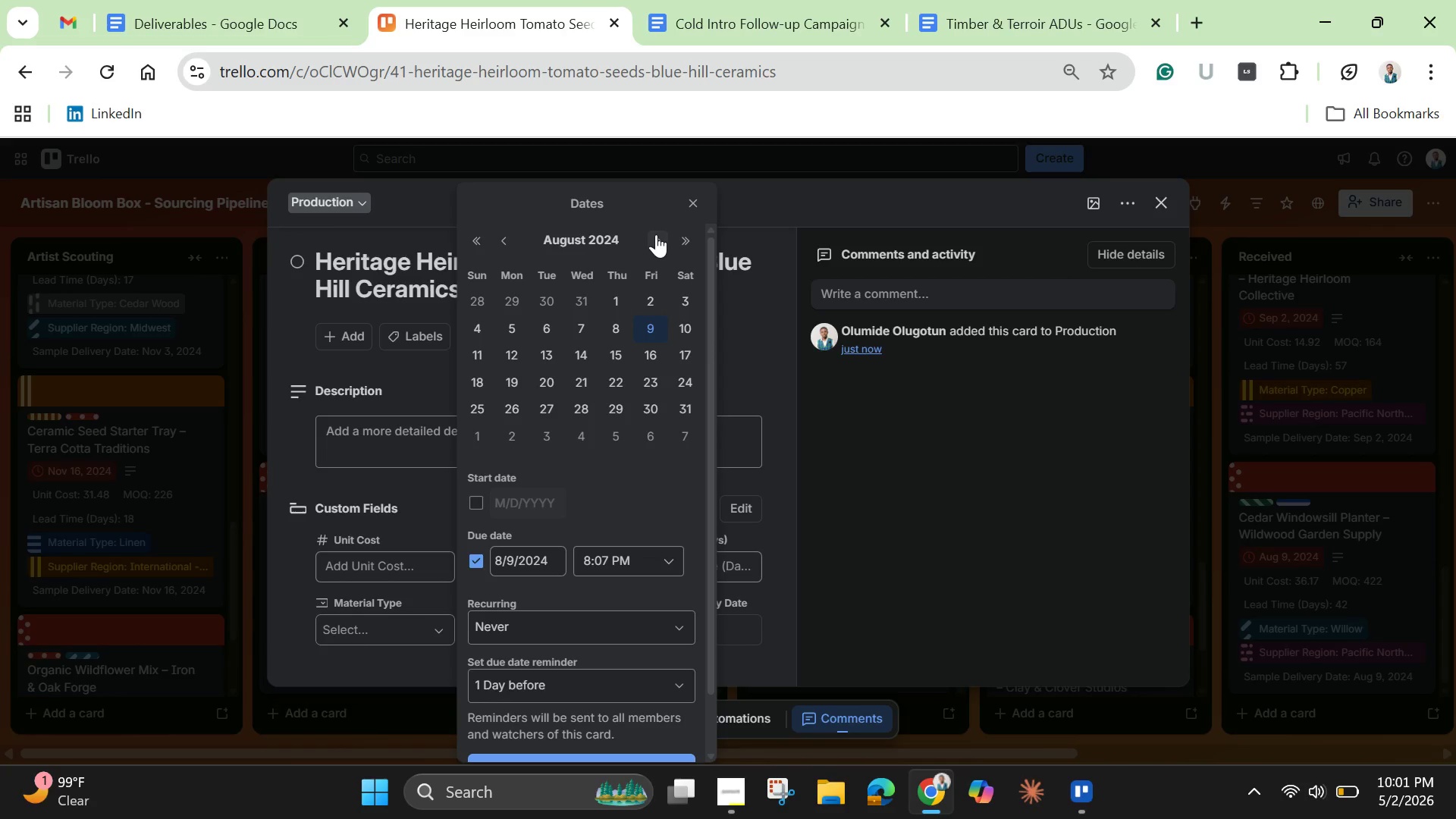 
left_click([656, 234])
 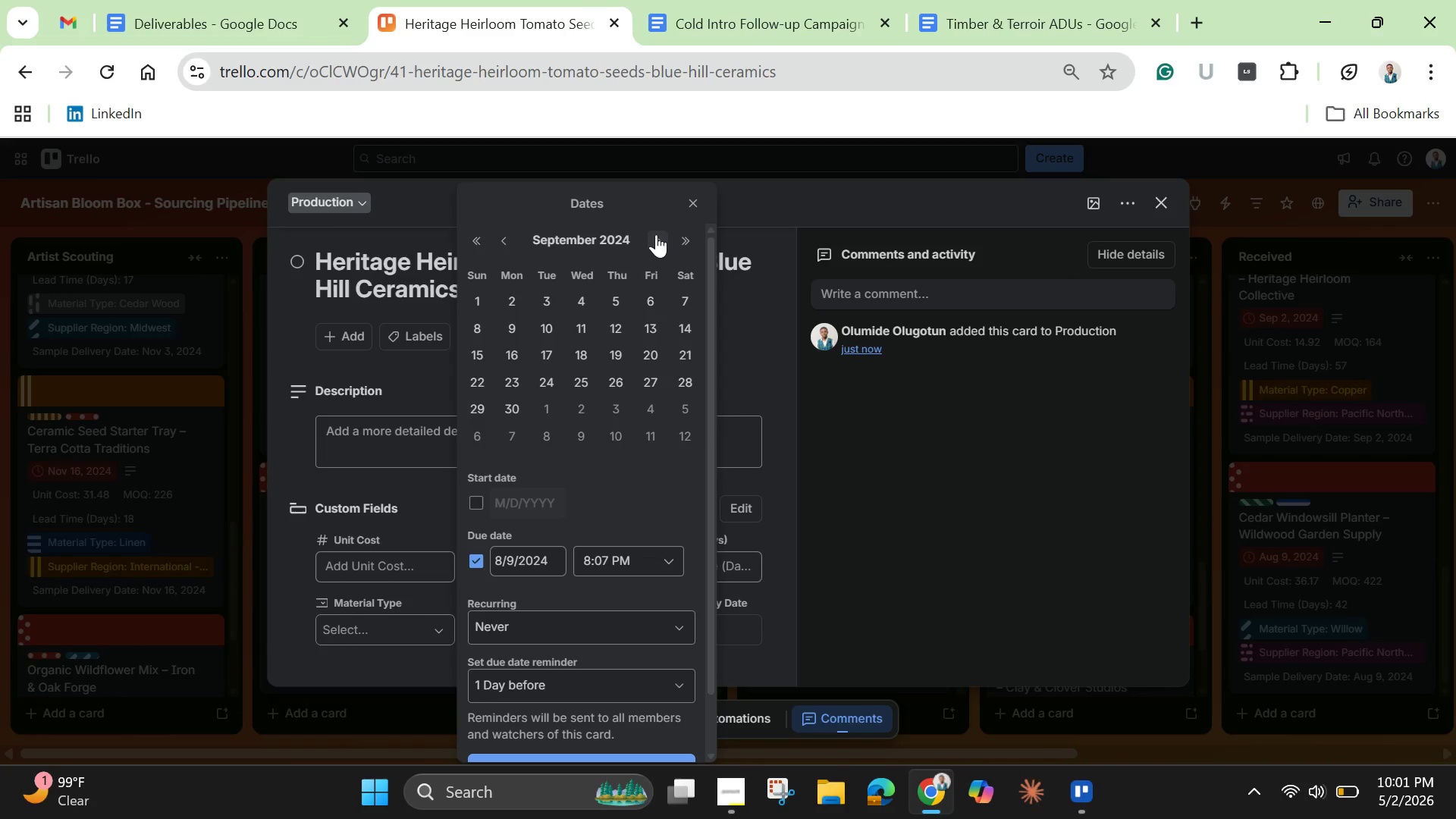 
left_click([656, 234])
 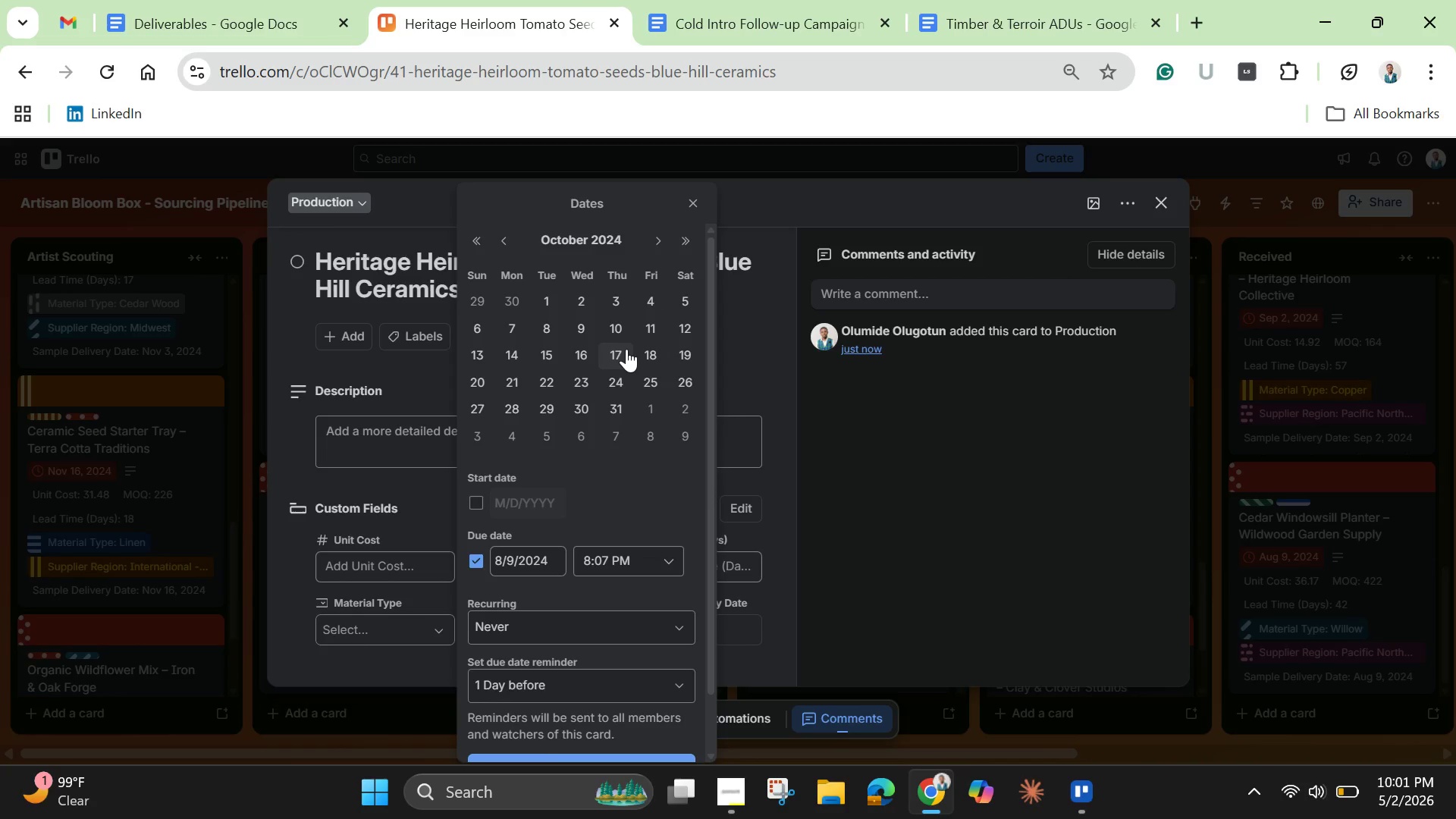 
left_click([624, 351])
 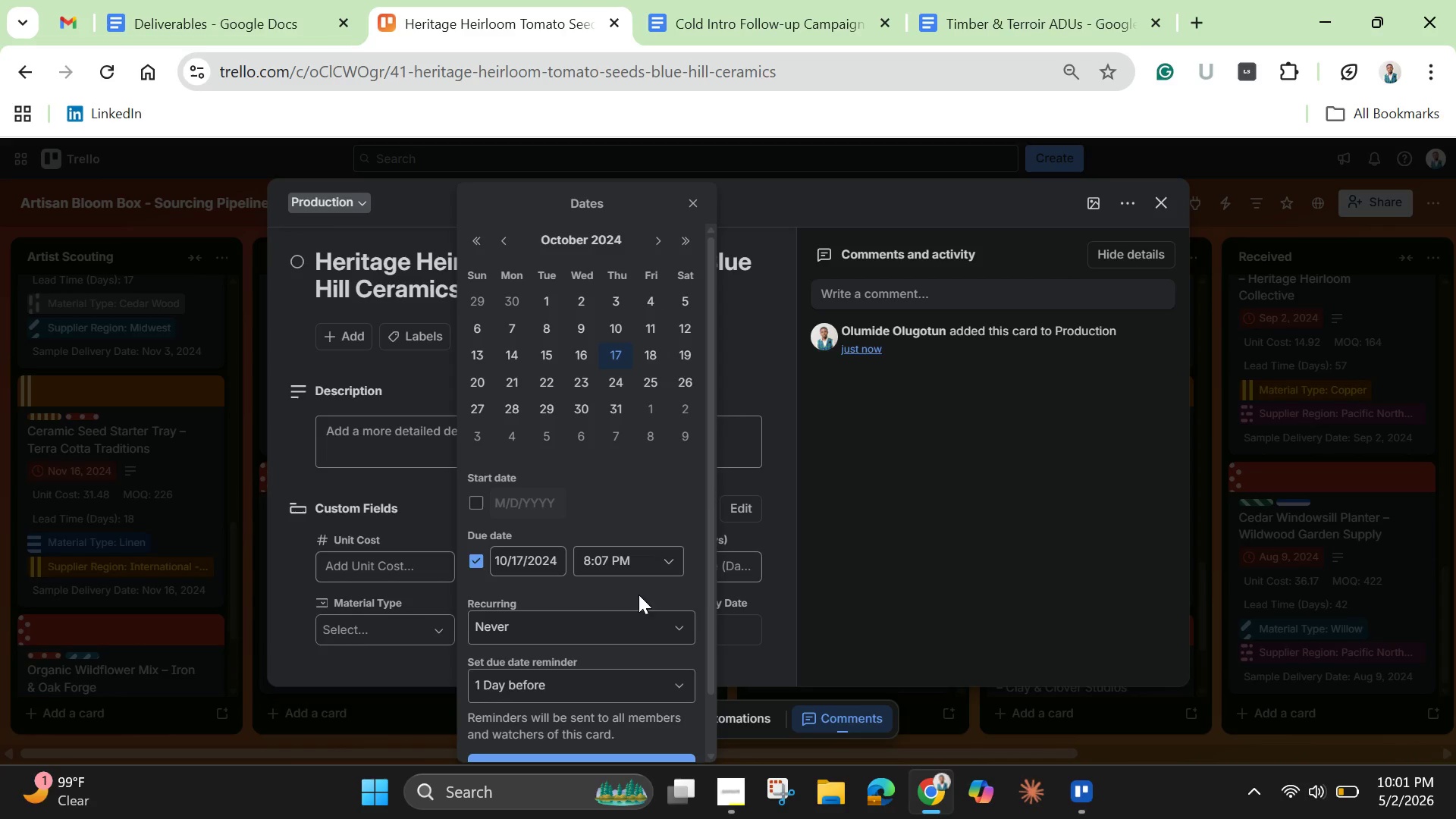 
scroll: coordinate [632, 626], scroll_direction: down, amount: 7.0
 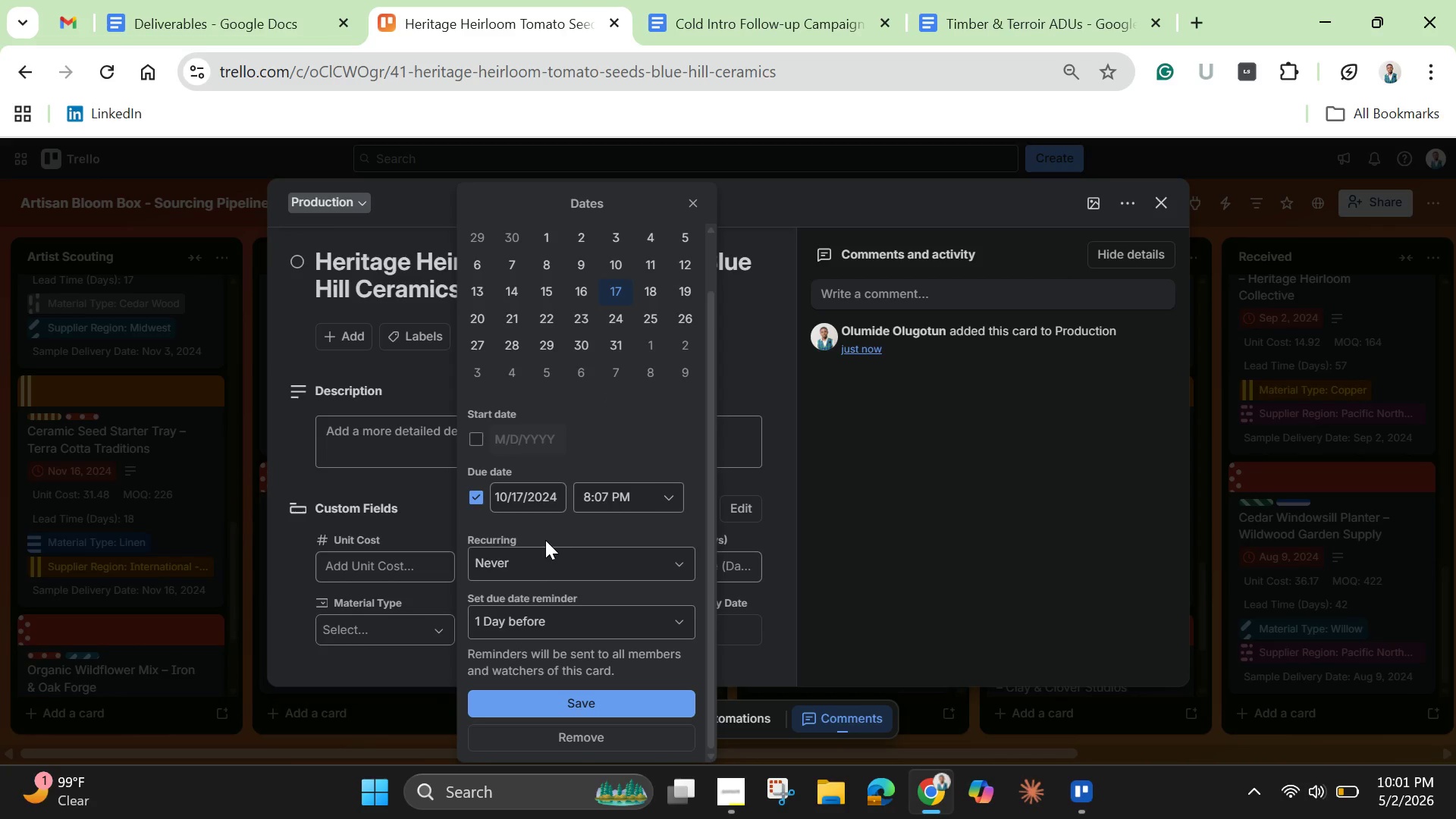 
left_click([553, 502])
 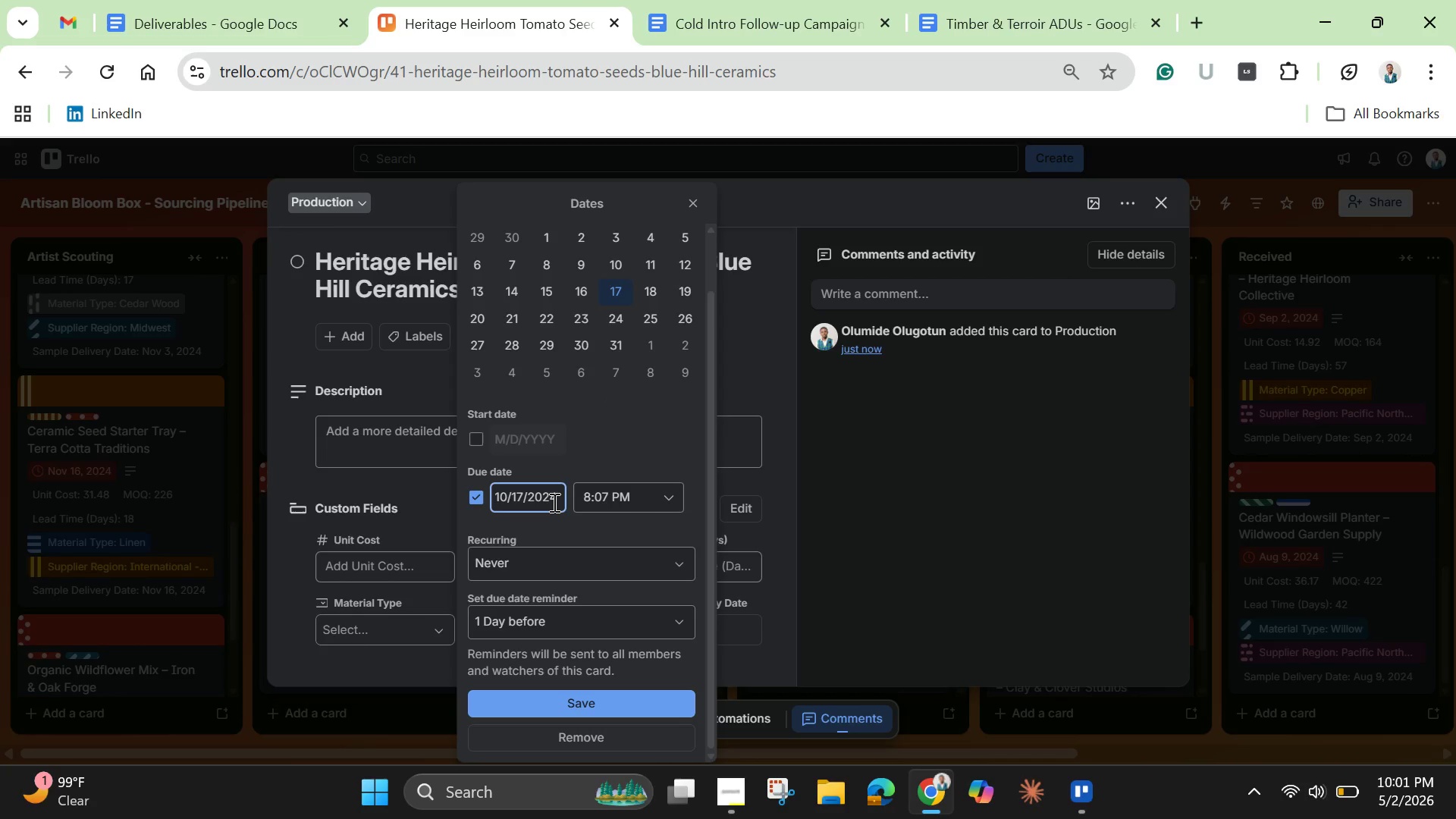 
key(Control+A)
 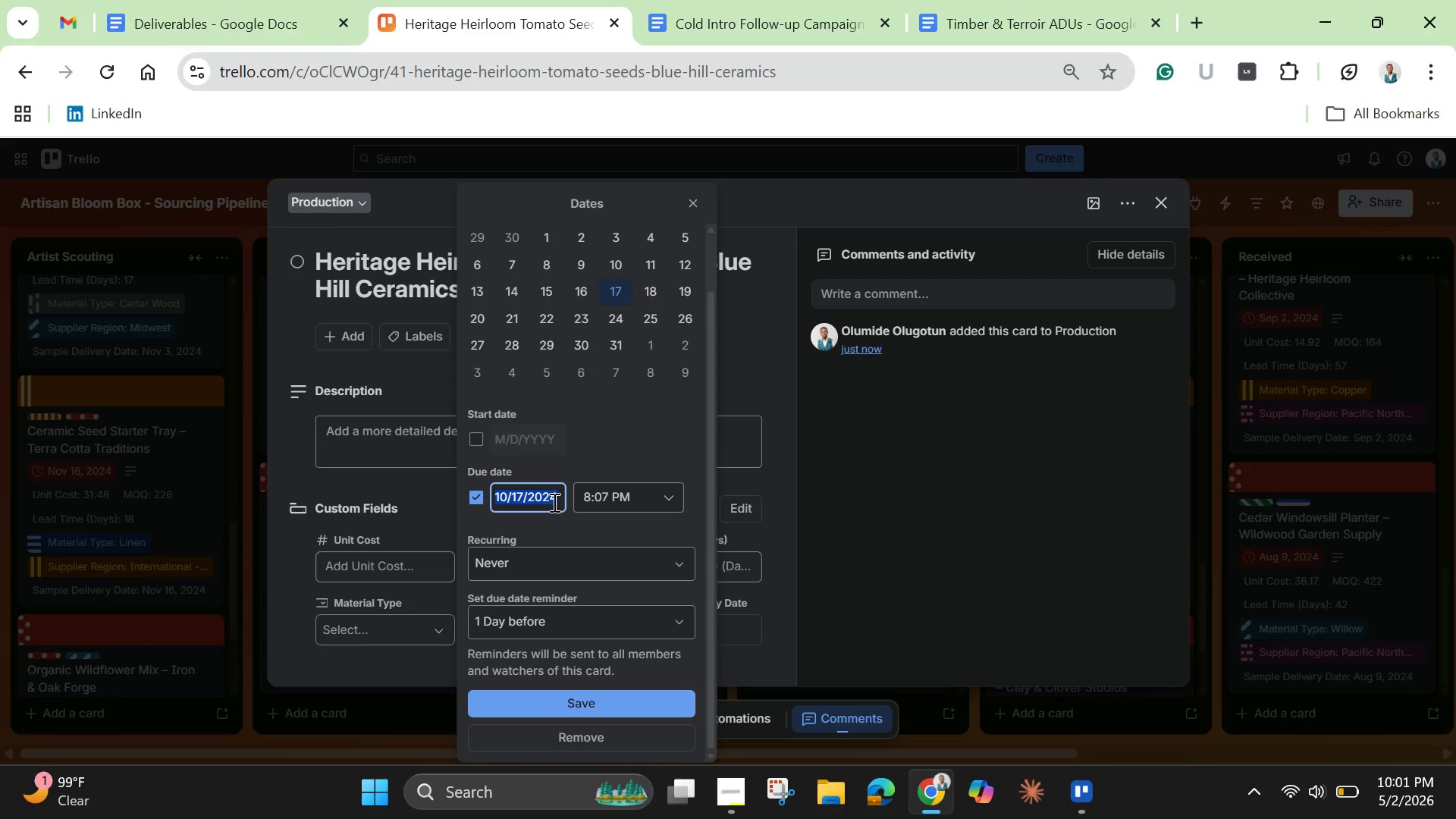 
key(Control+C)
 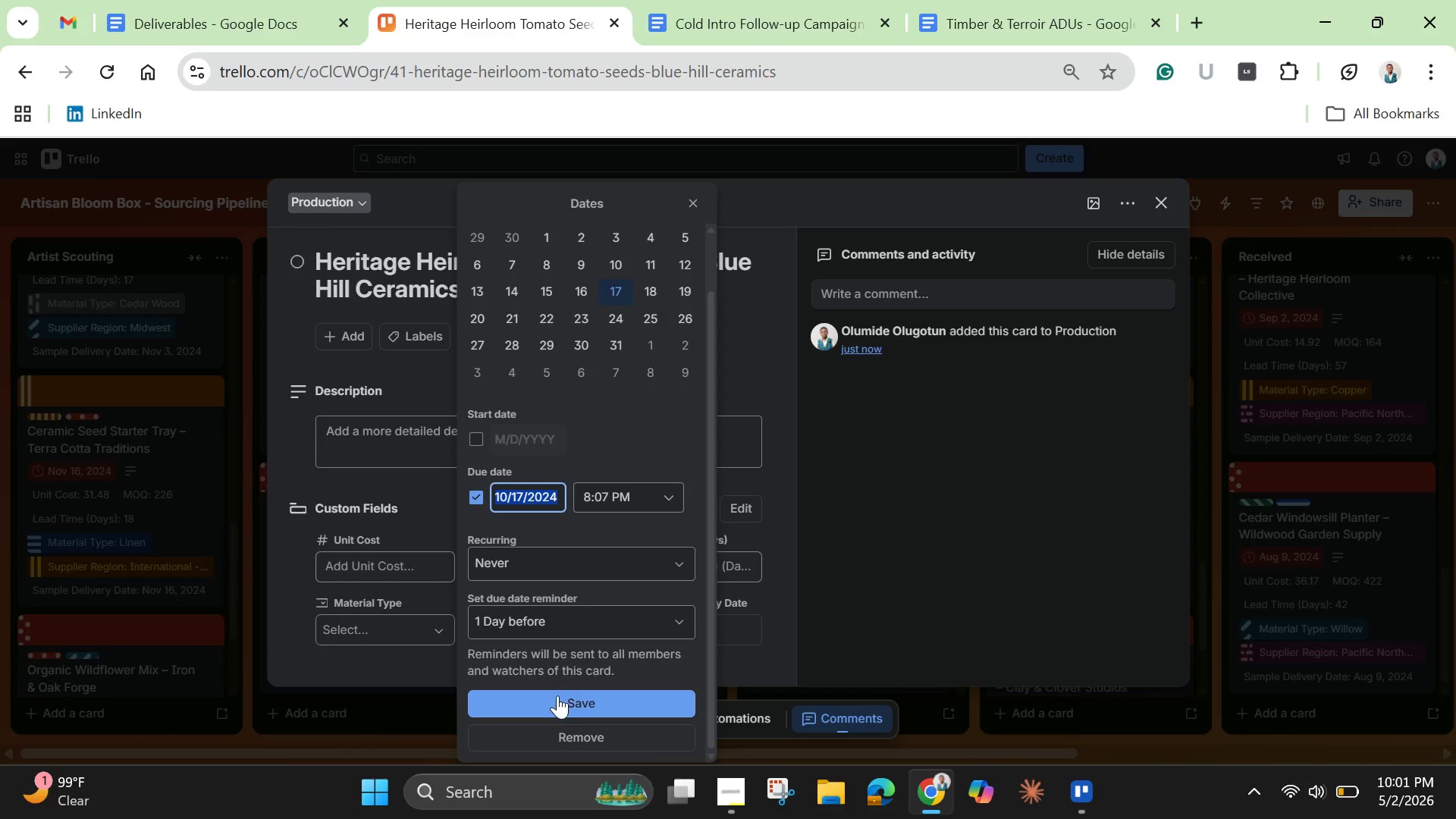 
left_click([557, 695])
 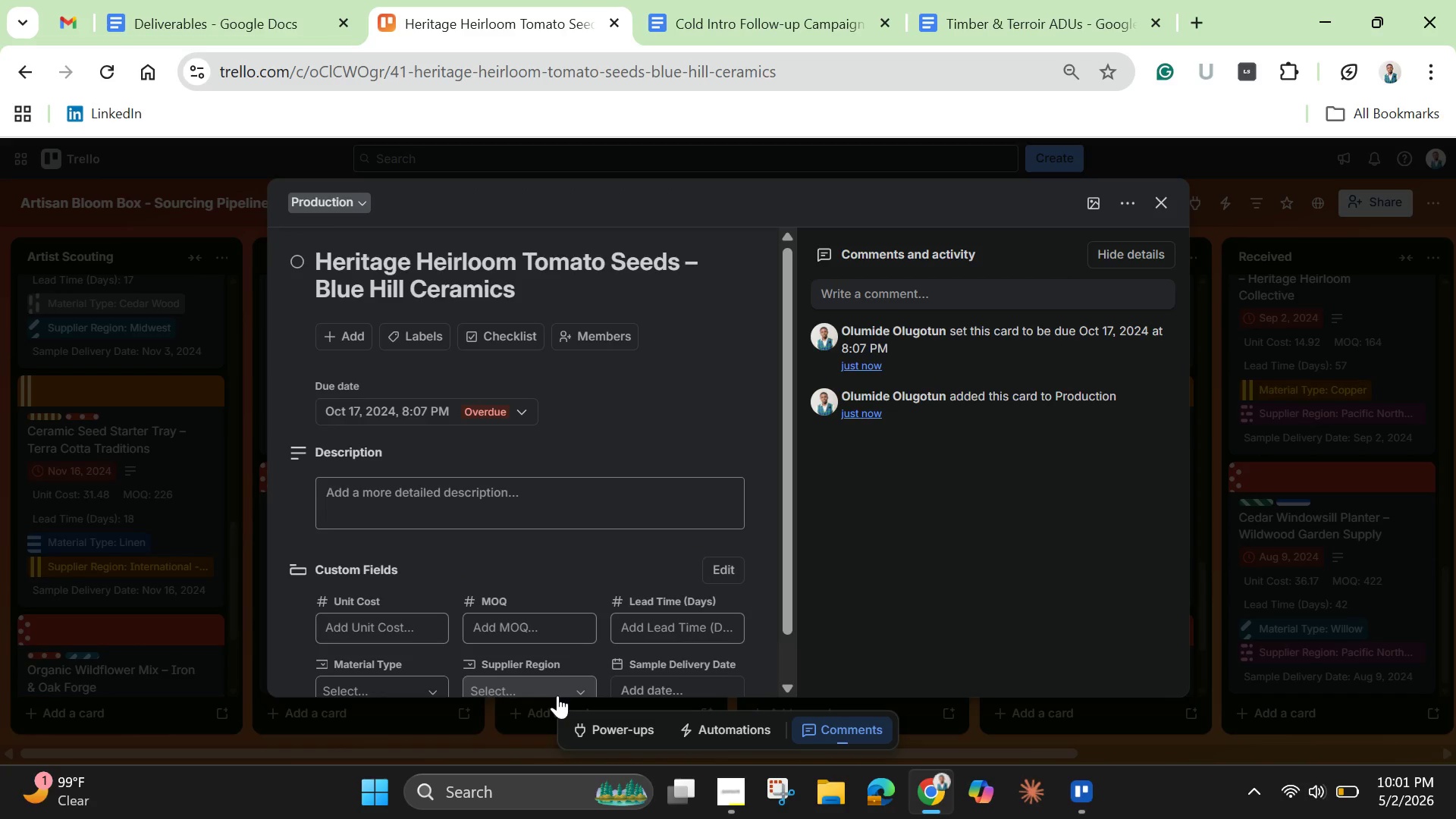 
wait(11.06)
 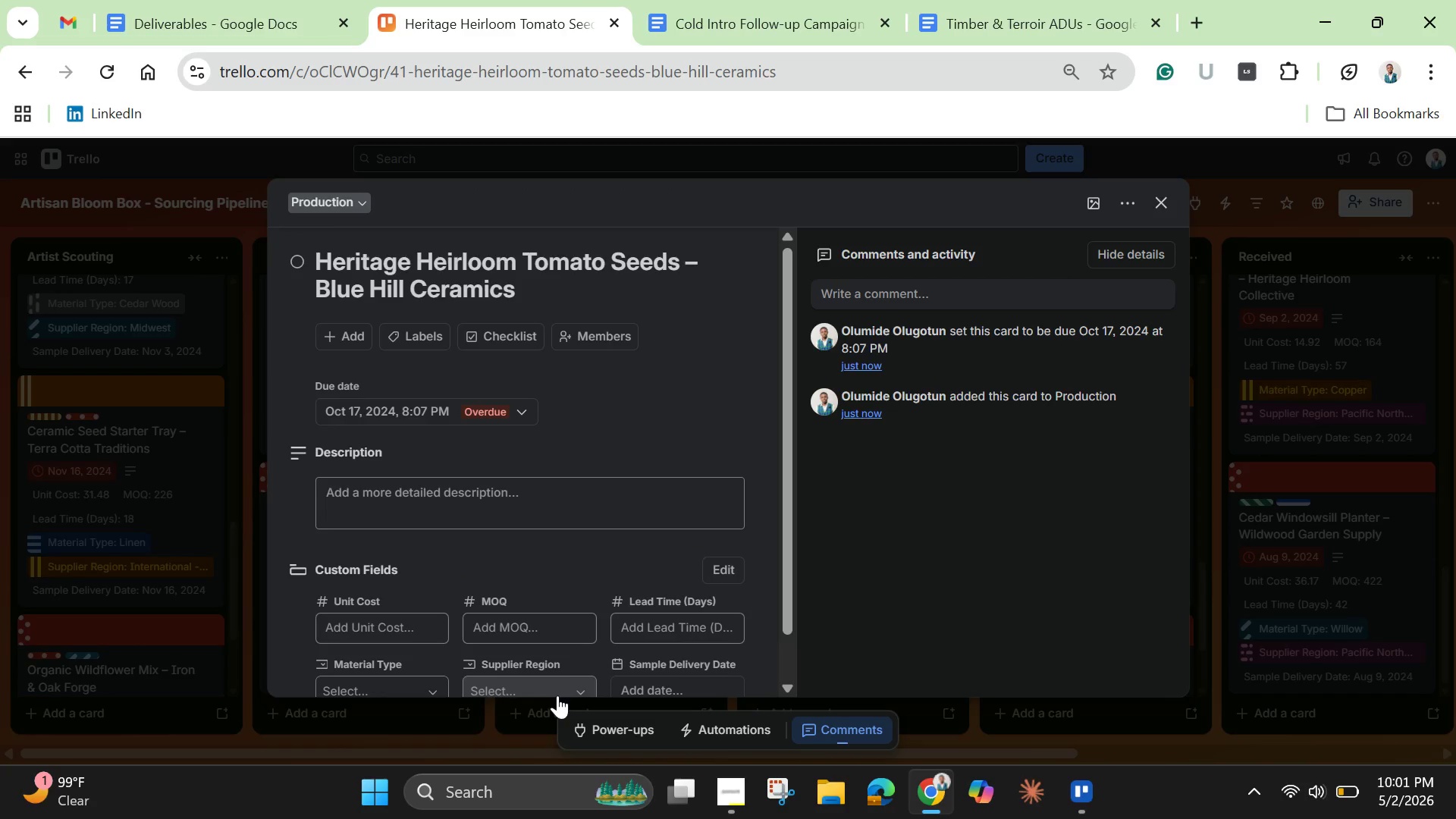 
left_click_drag(start_coordinate=[788, 610], to_coordinate=[792, 654])
 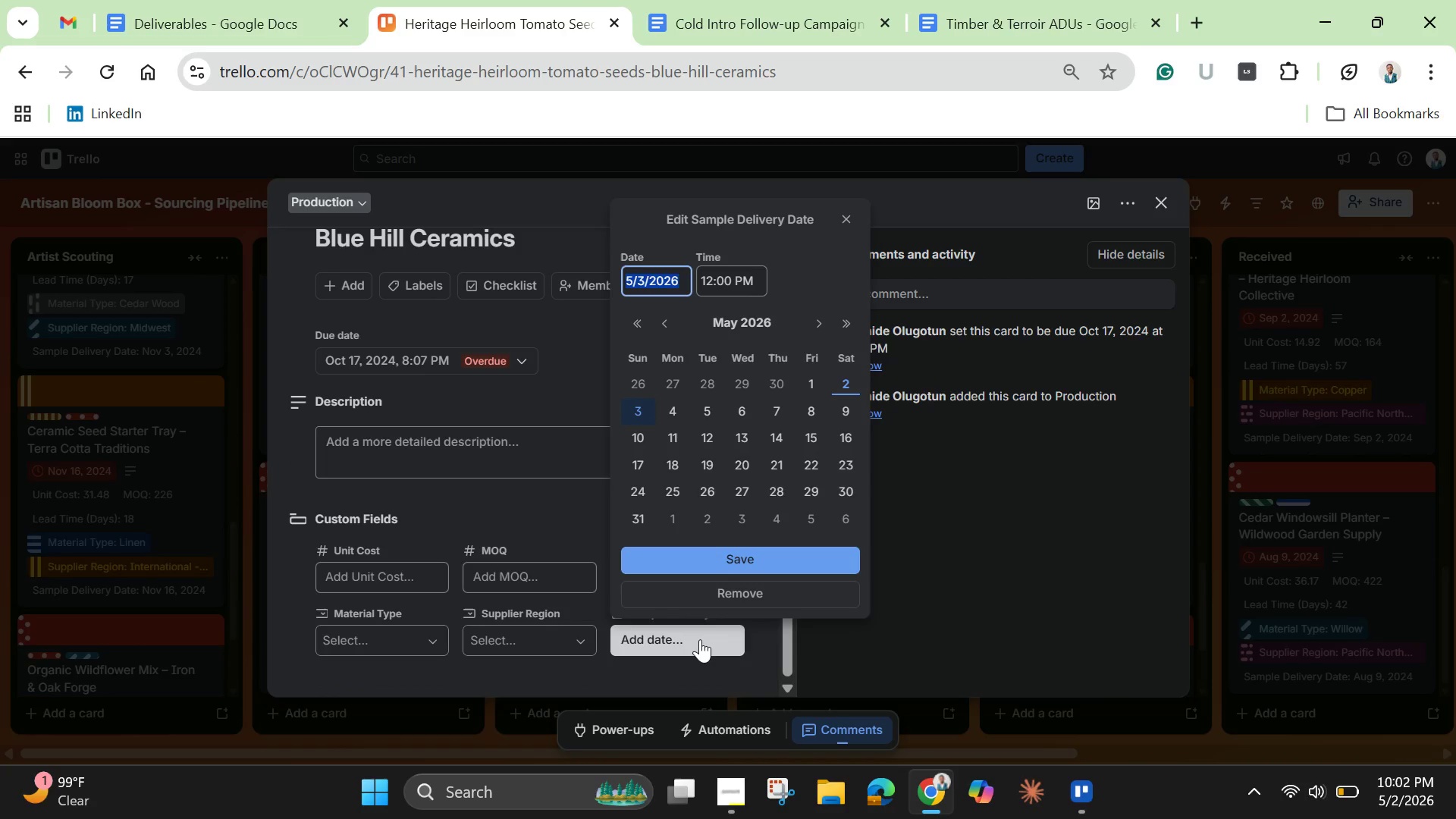 
key(Backspace)
 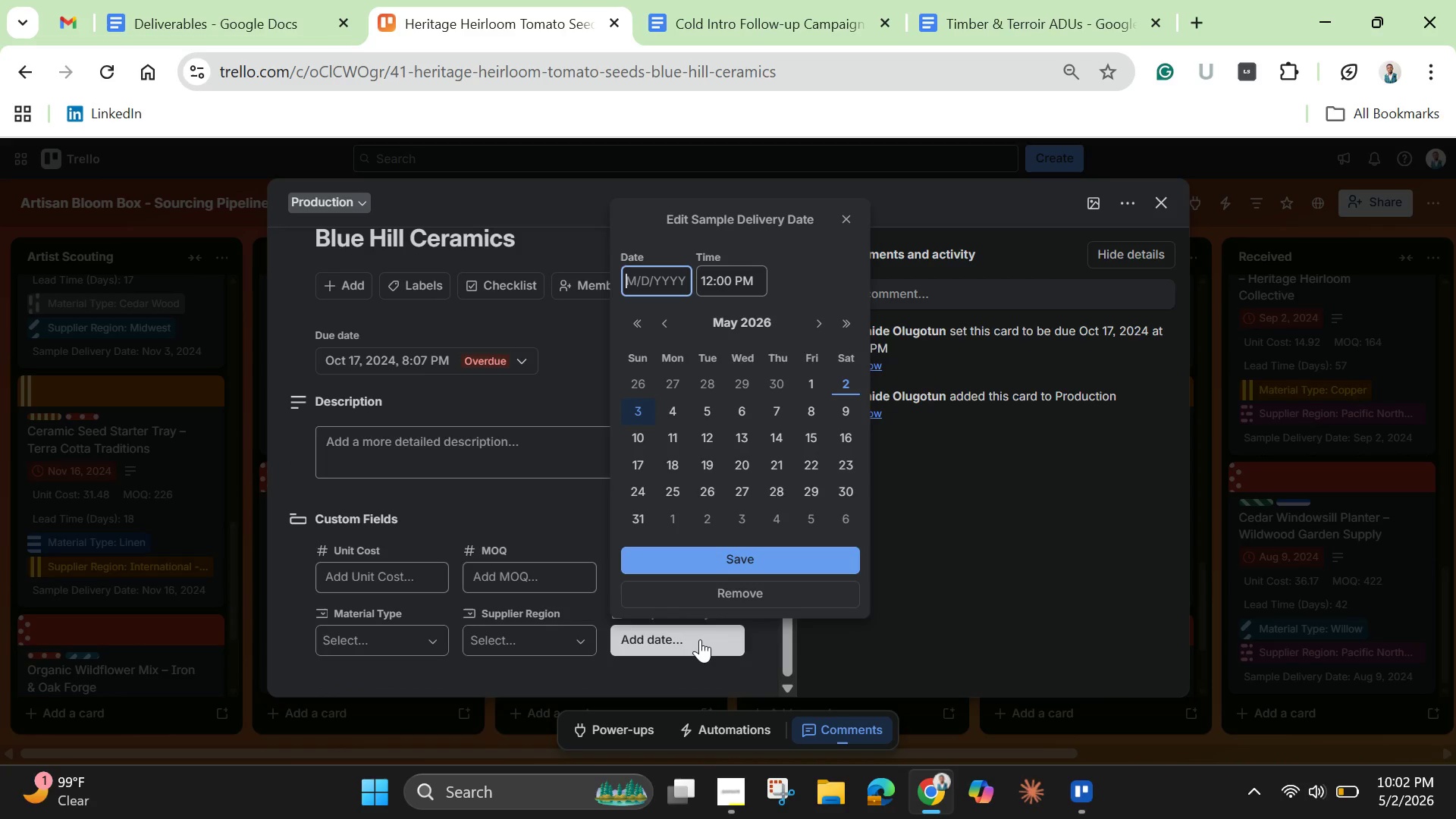 
key(Control+V)
 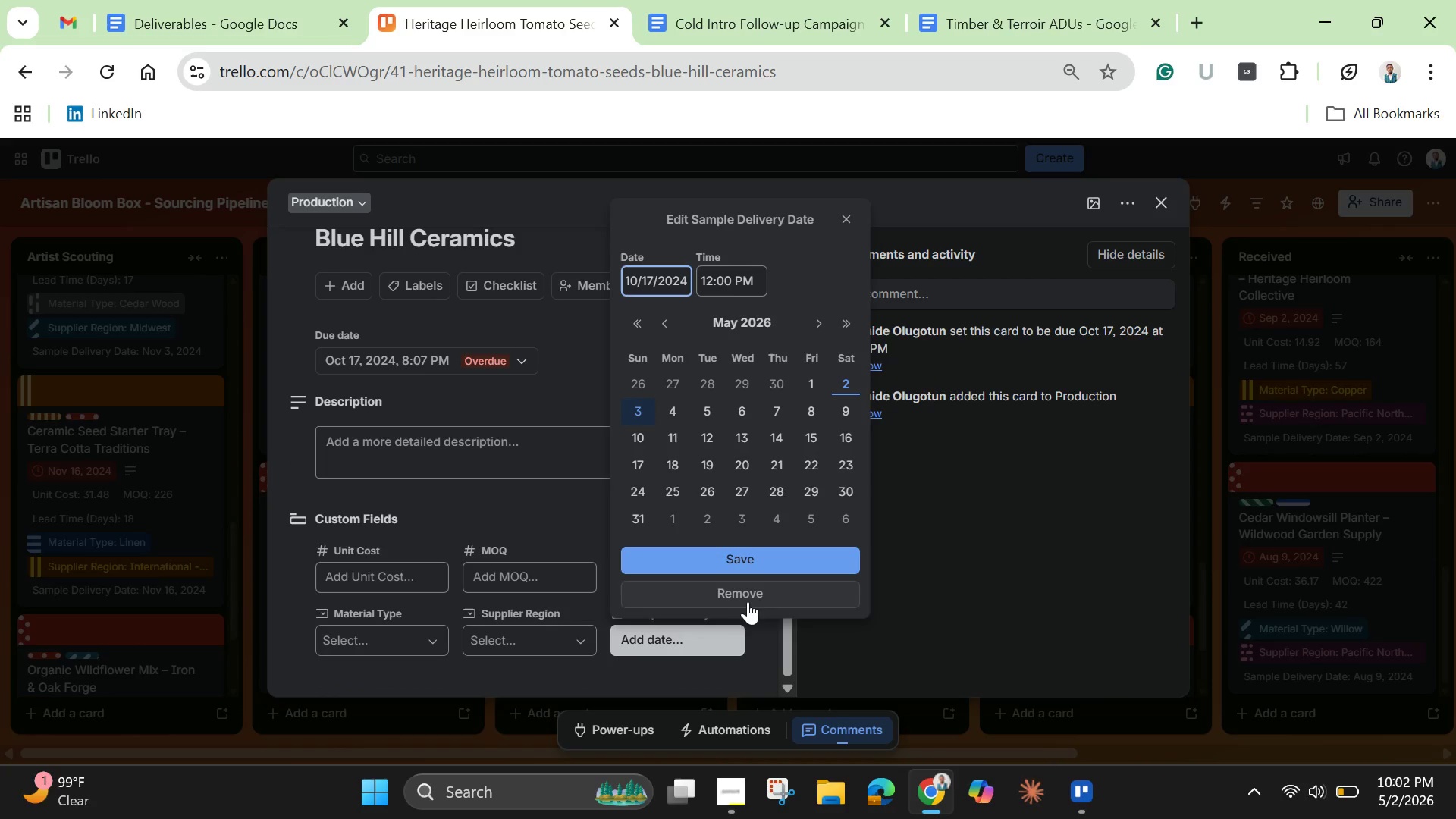 
left_click([748, 555])
 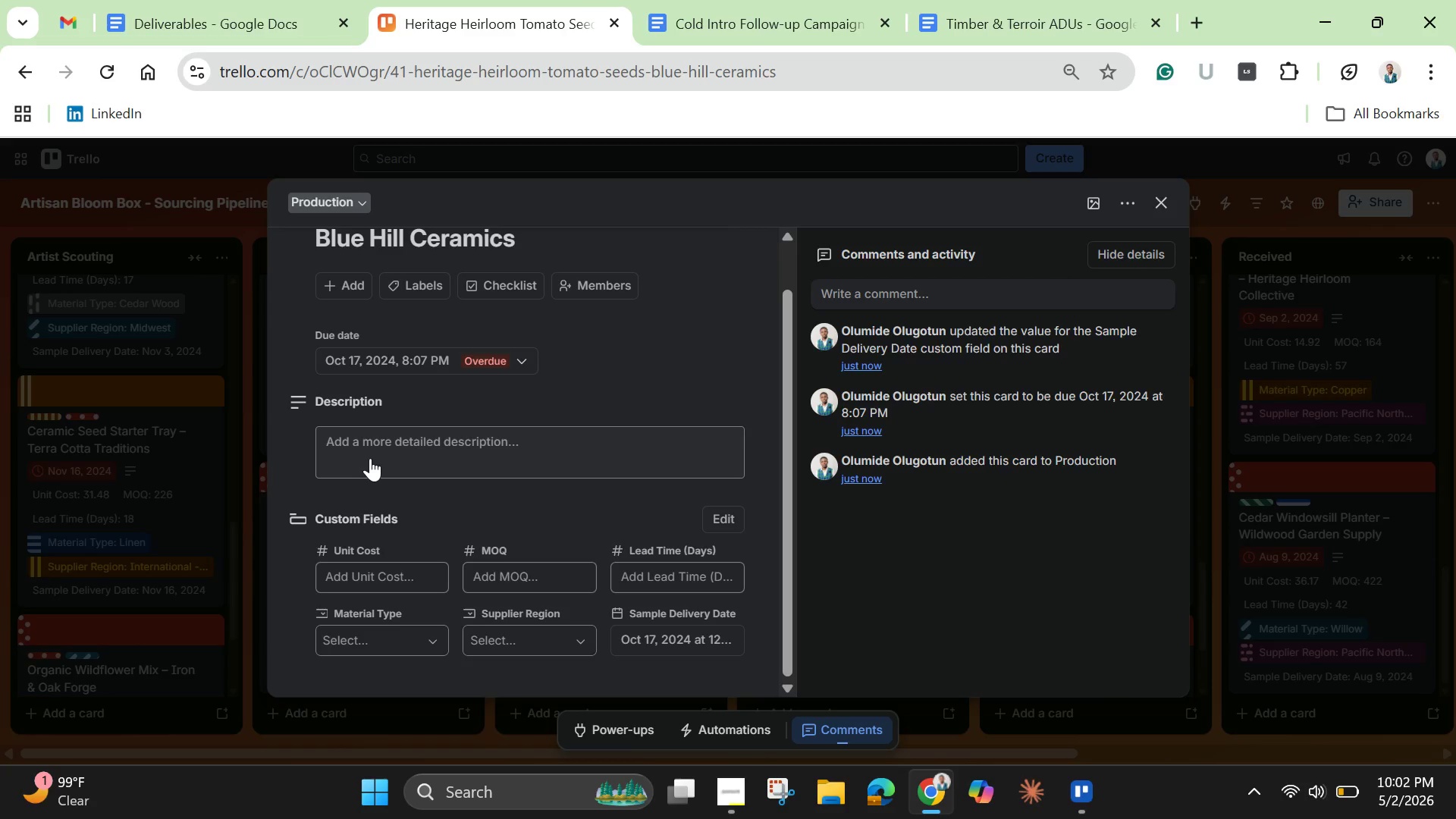 
wait(6.26)
 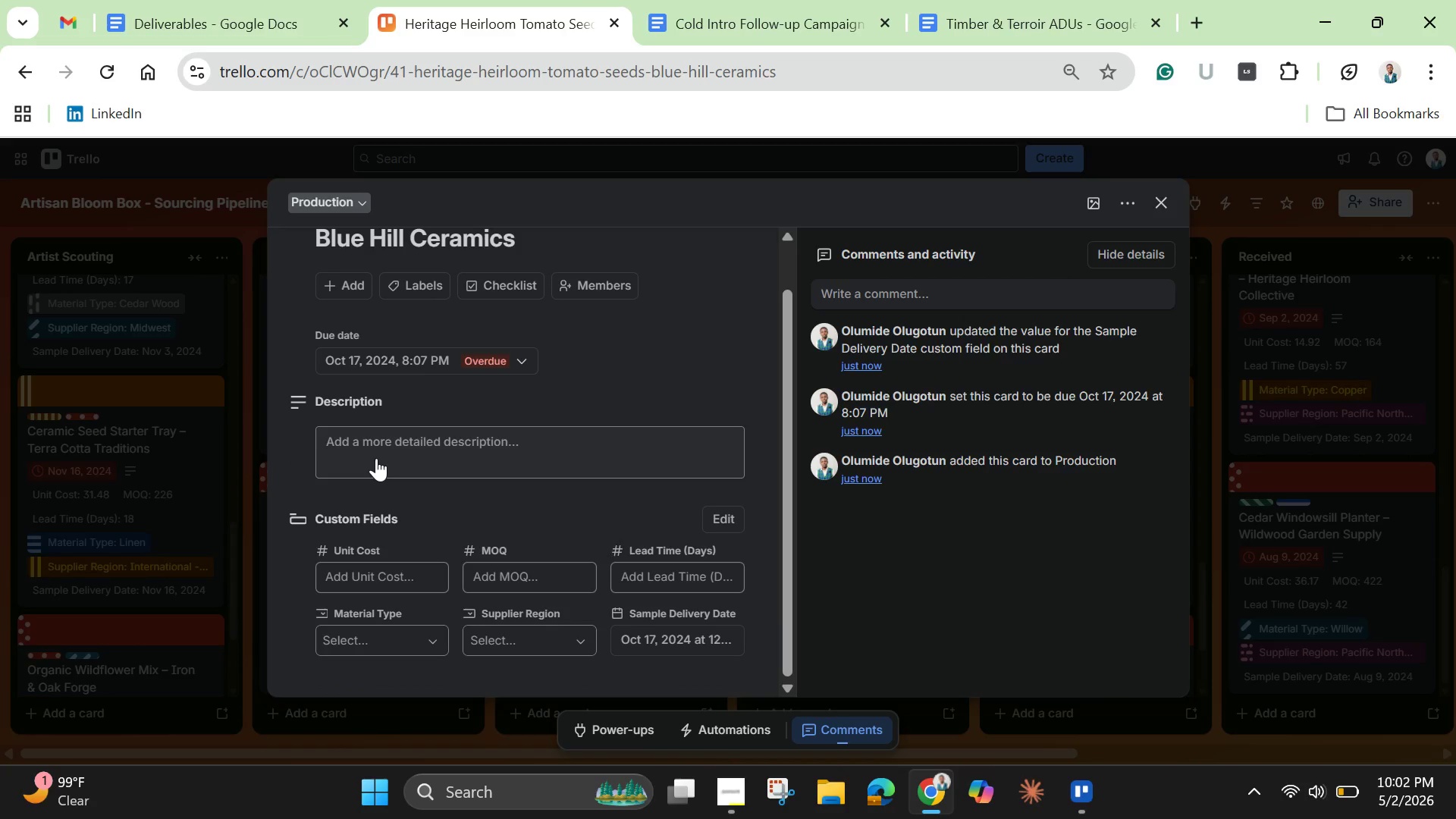 
left_click([419, 291])
 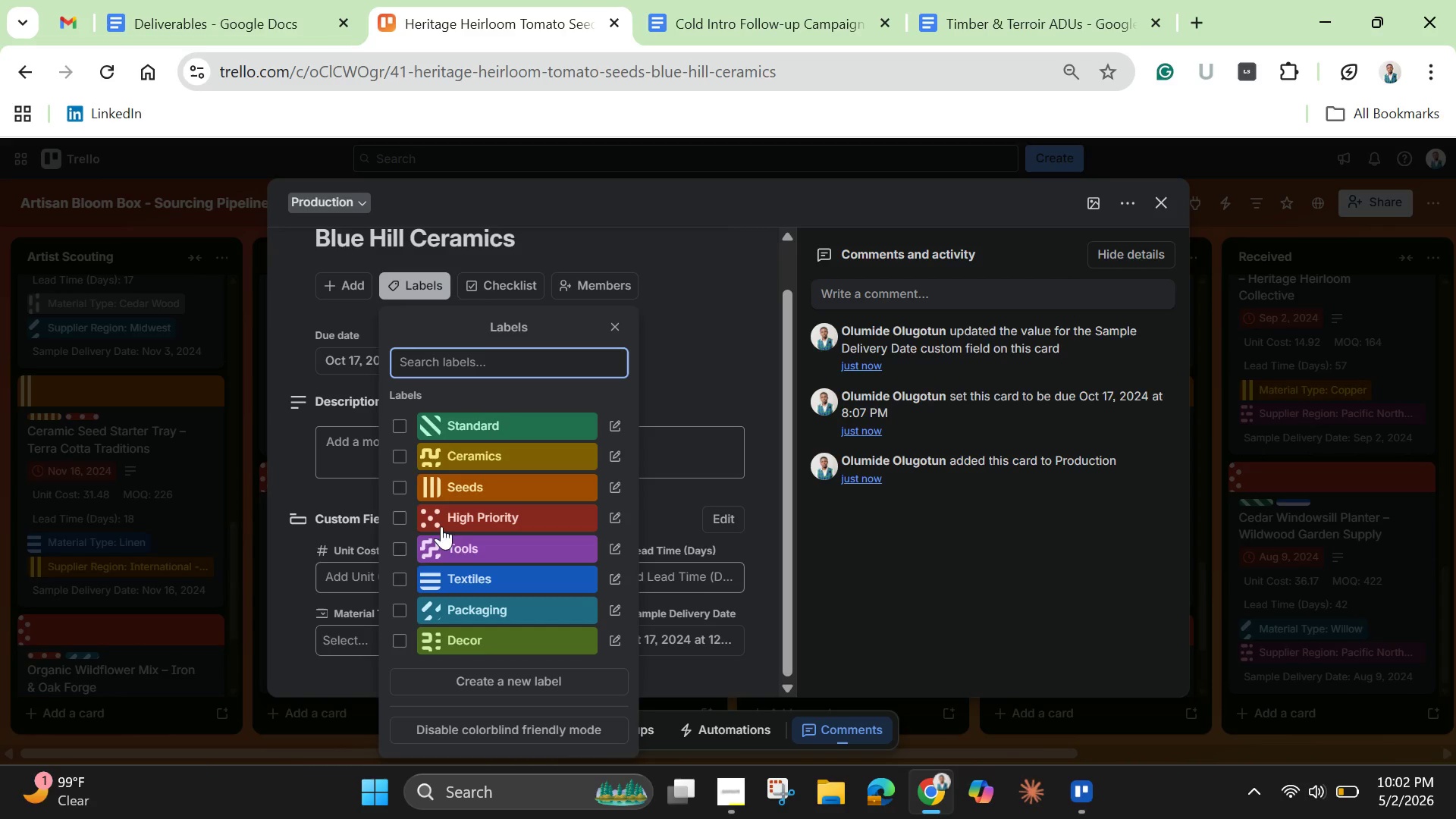 
left_click([396, 609])
 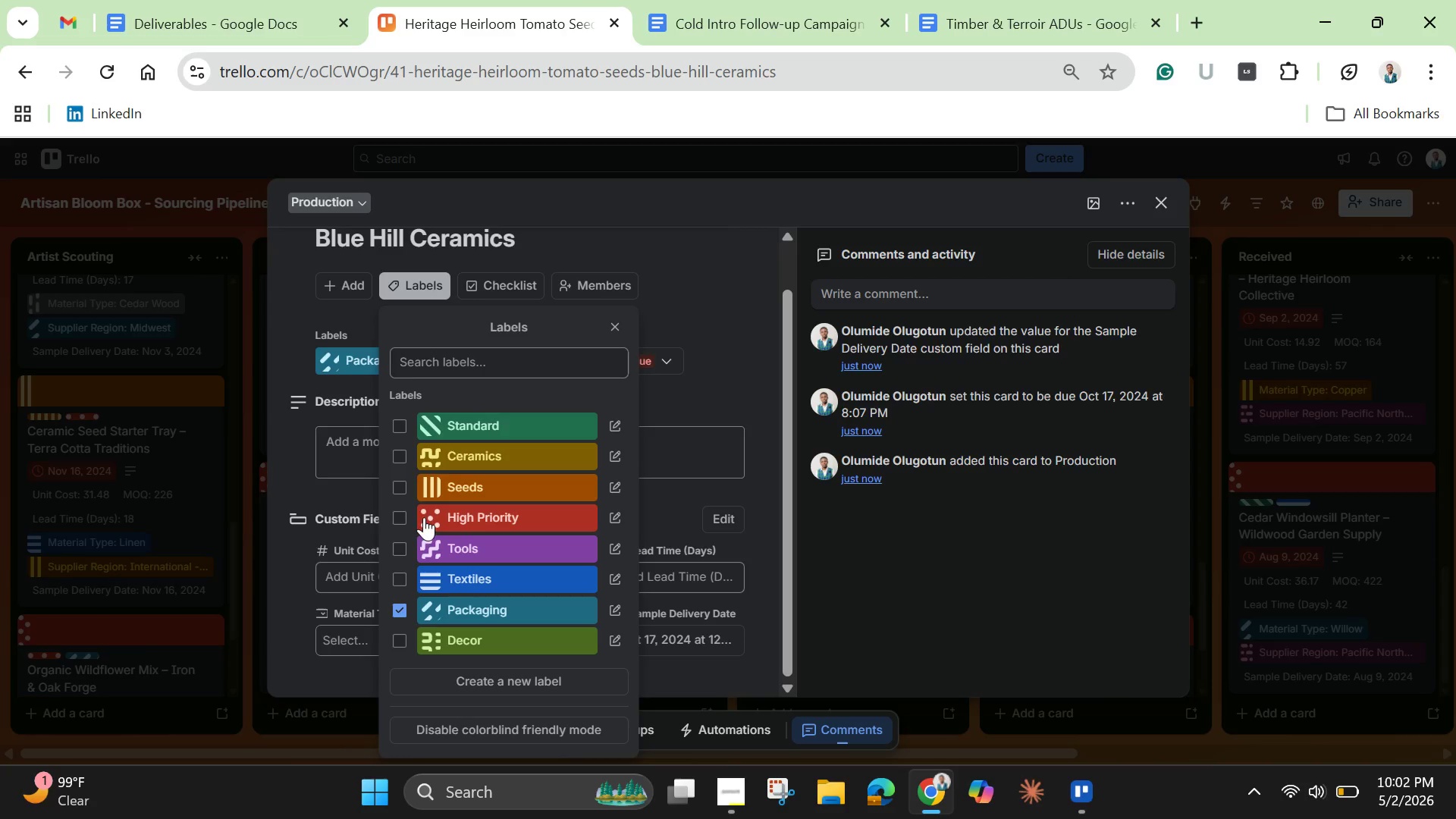 
left_click([400, 428])
 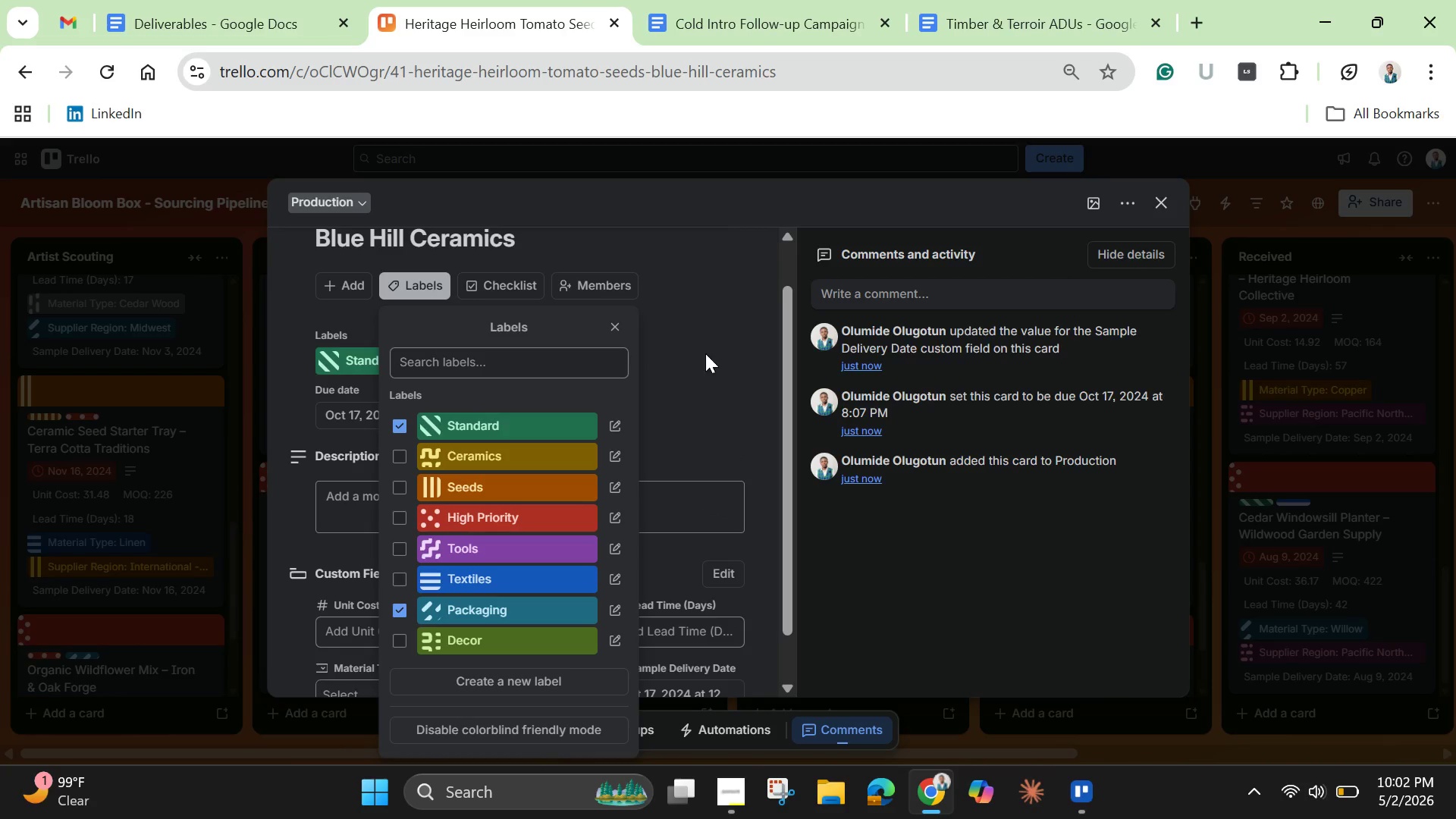 
left_click([722, 352])
 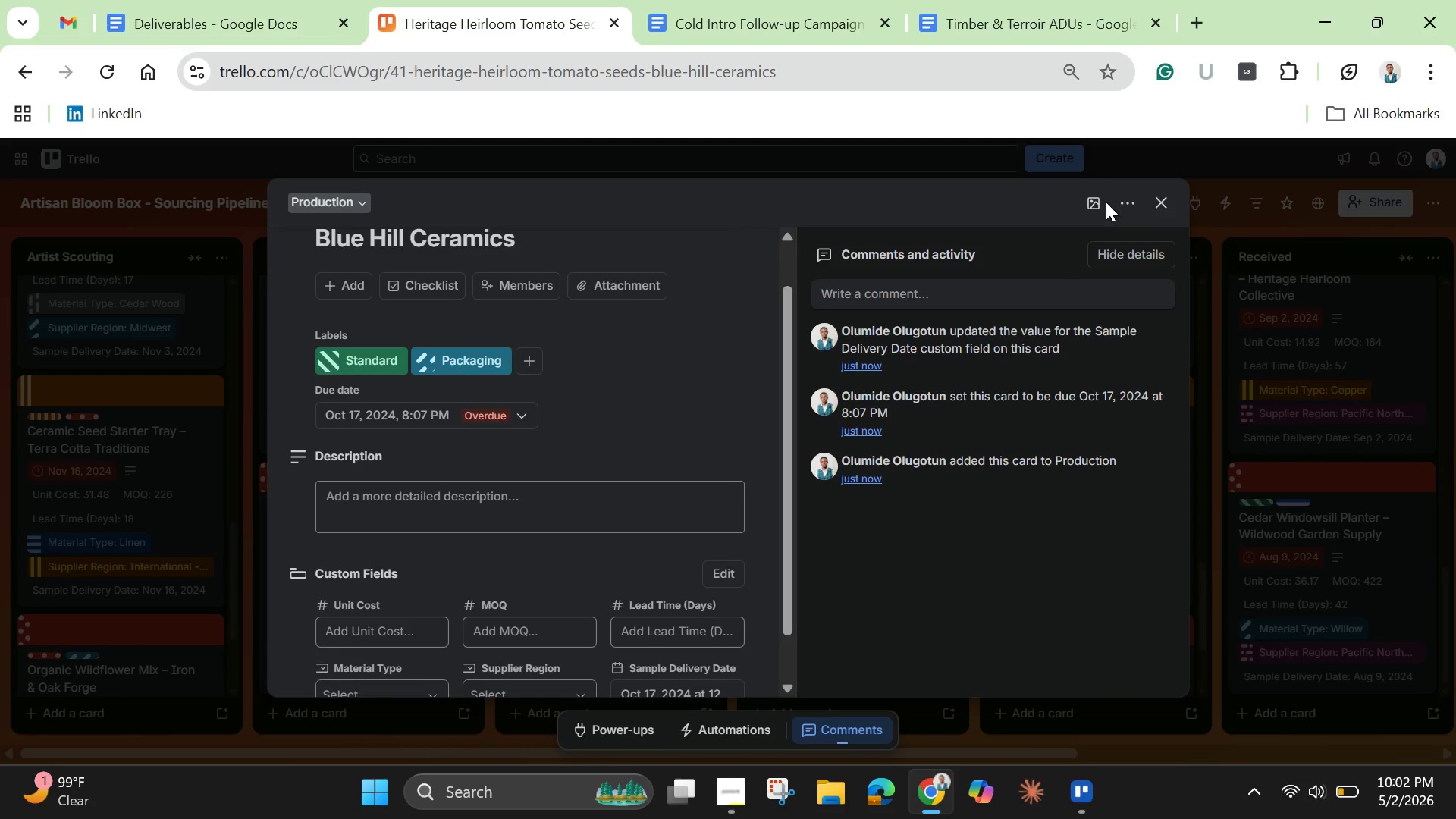 
left_click([1103, 202])
 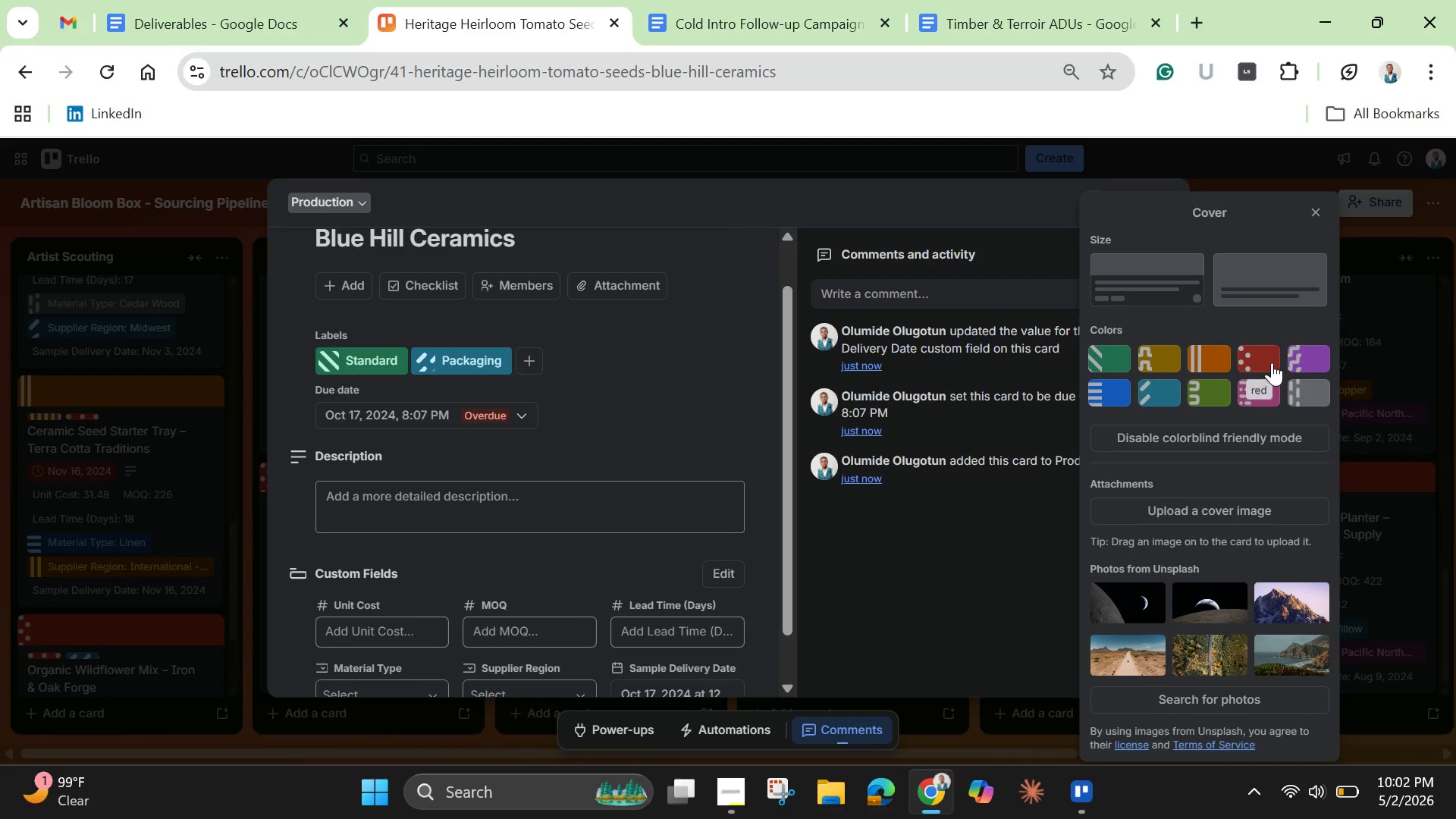 
left_click([1272, 362])
 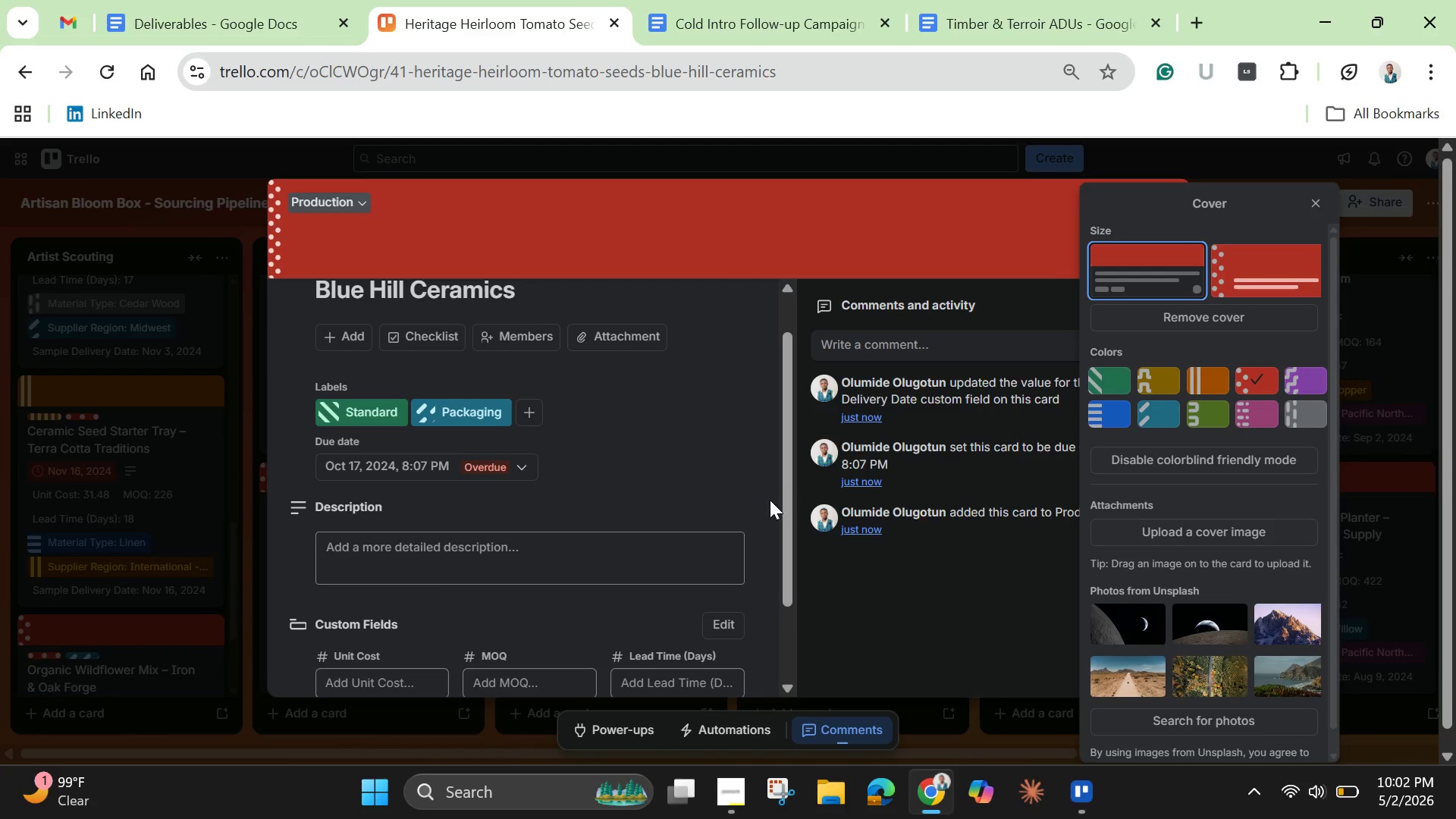 
left_click_drag(start_coordinate=[784, 522], to_coordinate=[760, 642])
 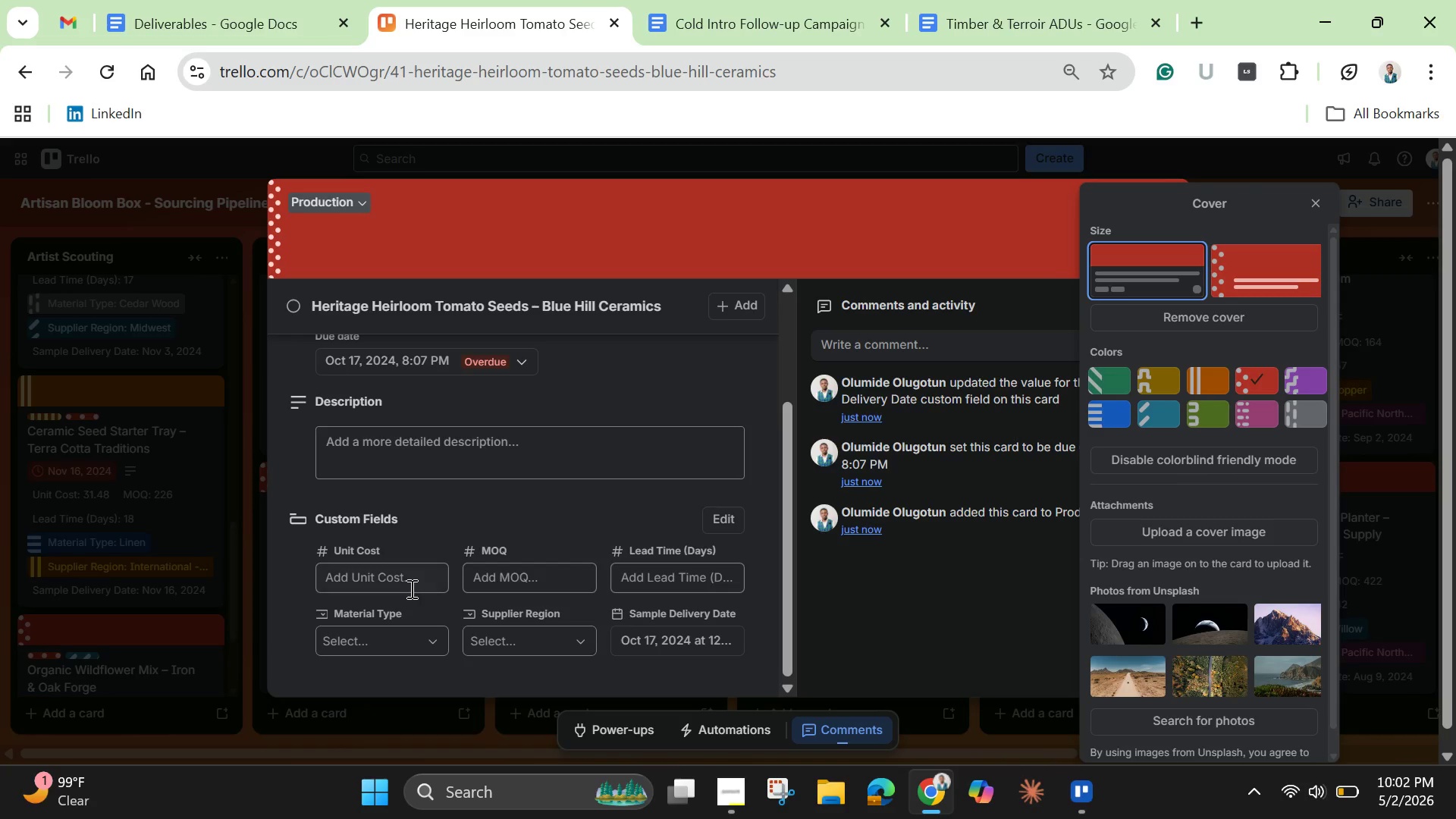 
left_click([409, 588])
 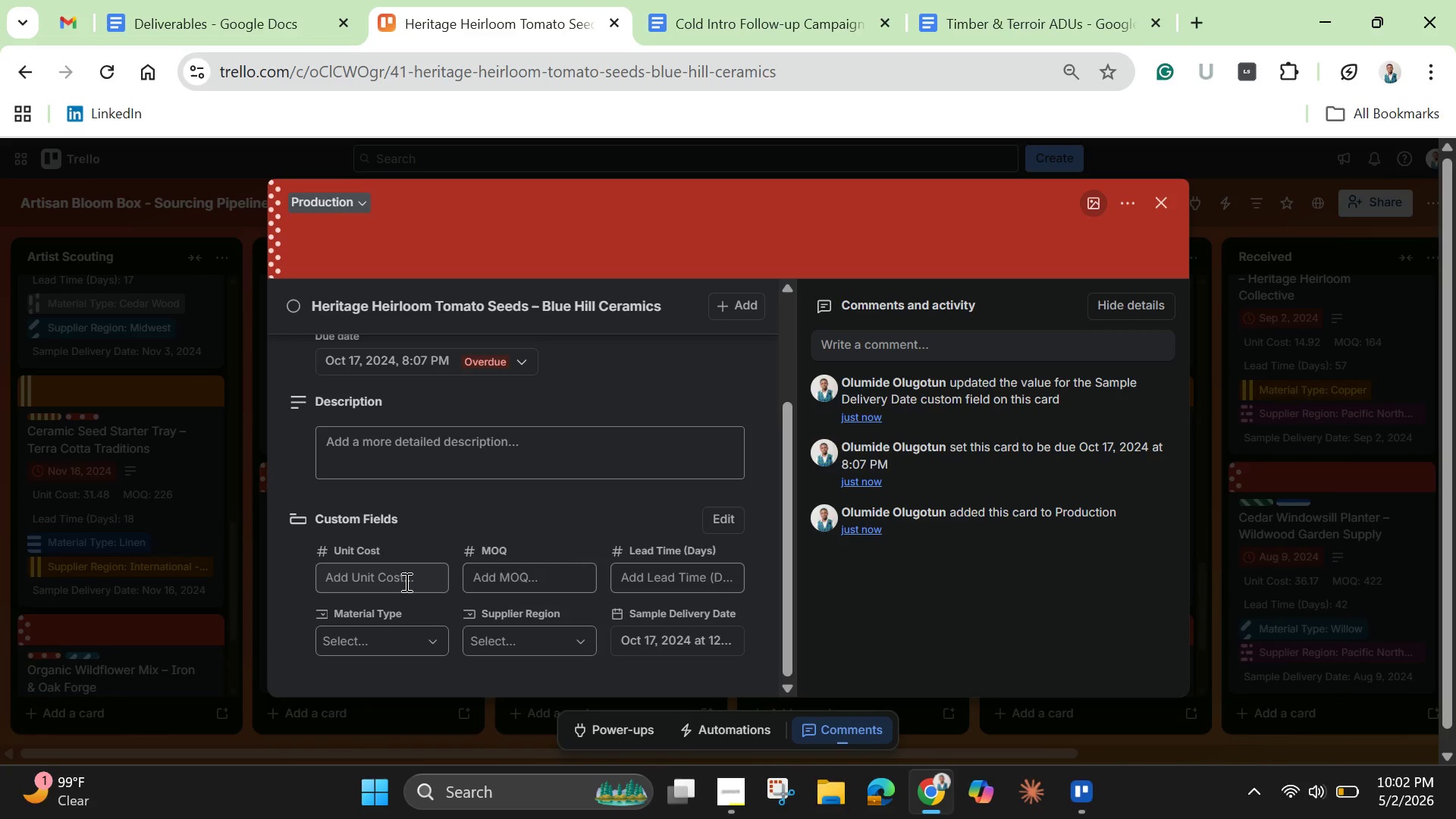 
left_click([405, 582])
 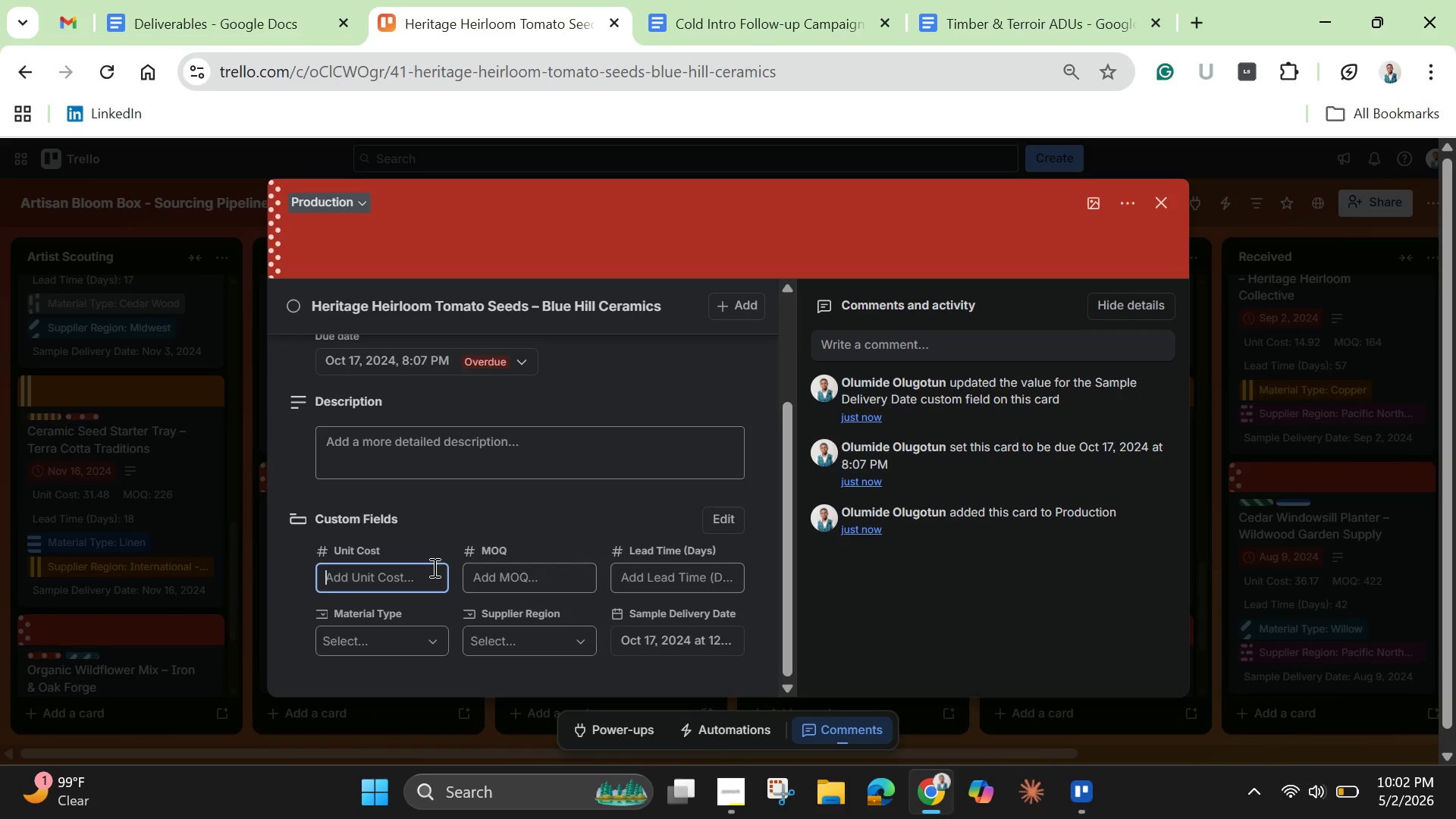 
type(25)
 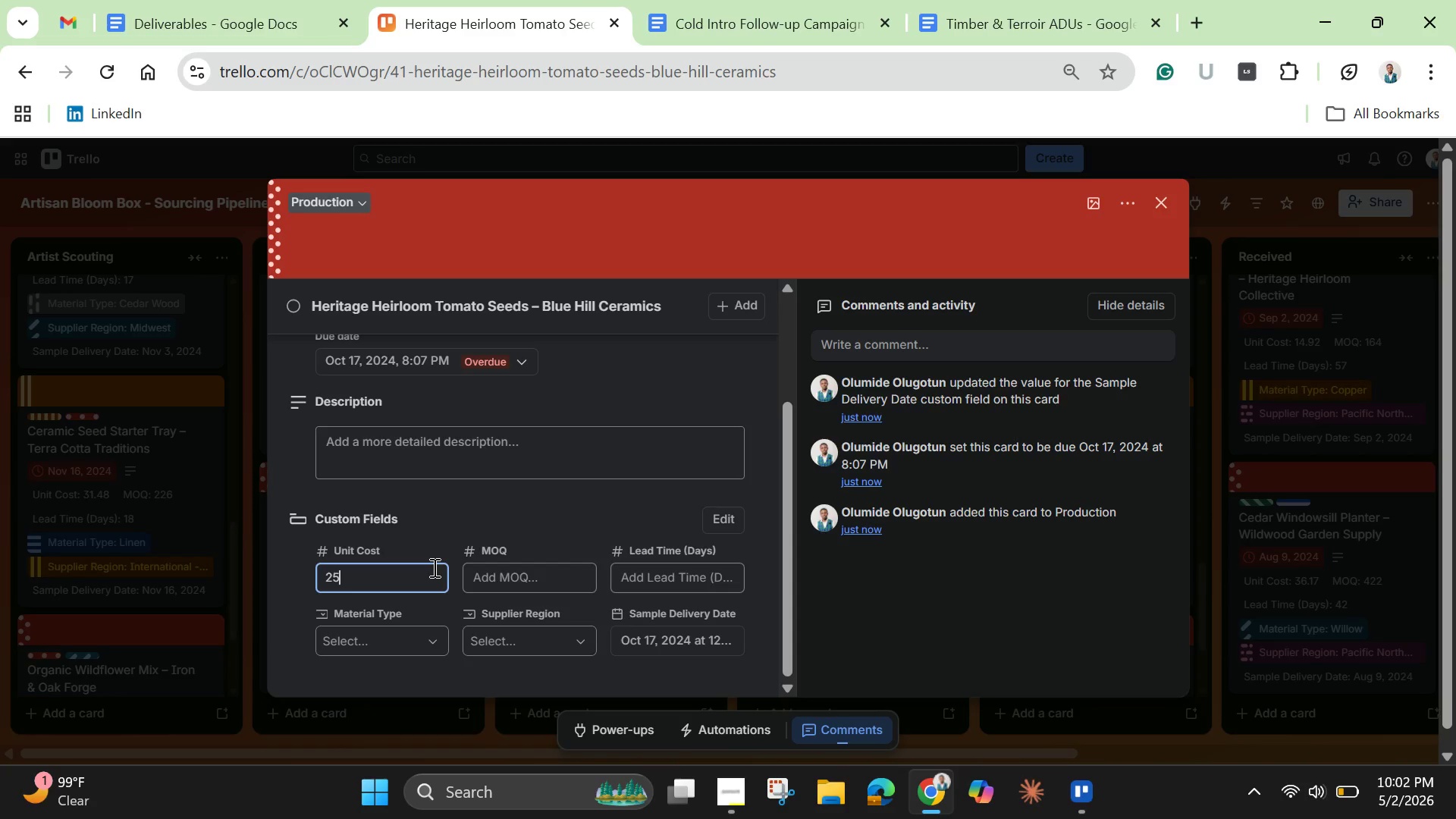 
wait(23.26)
 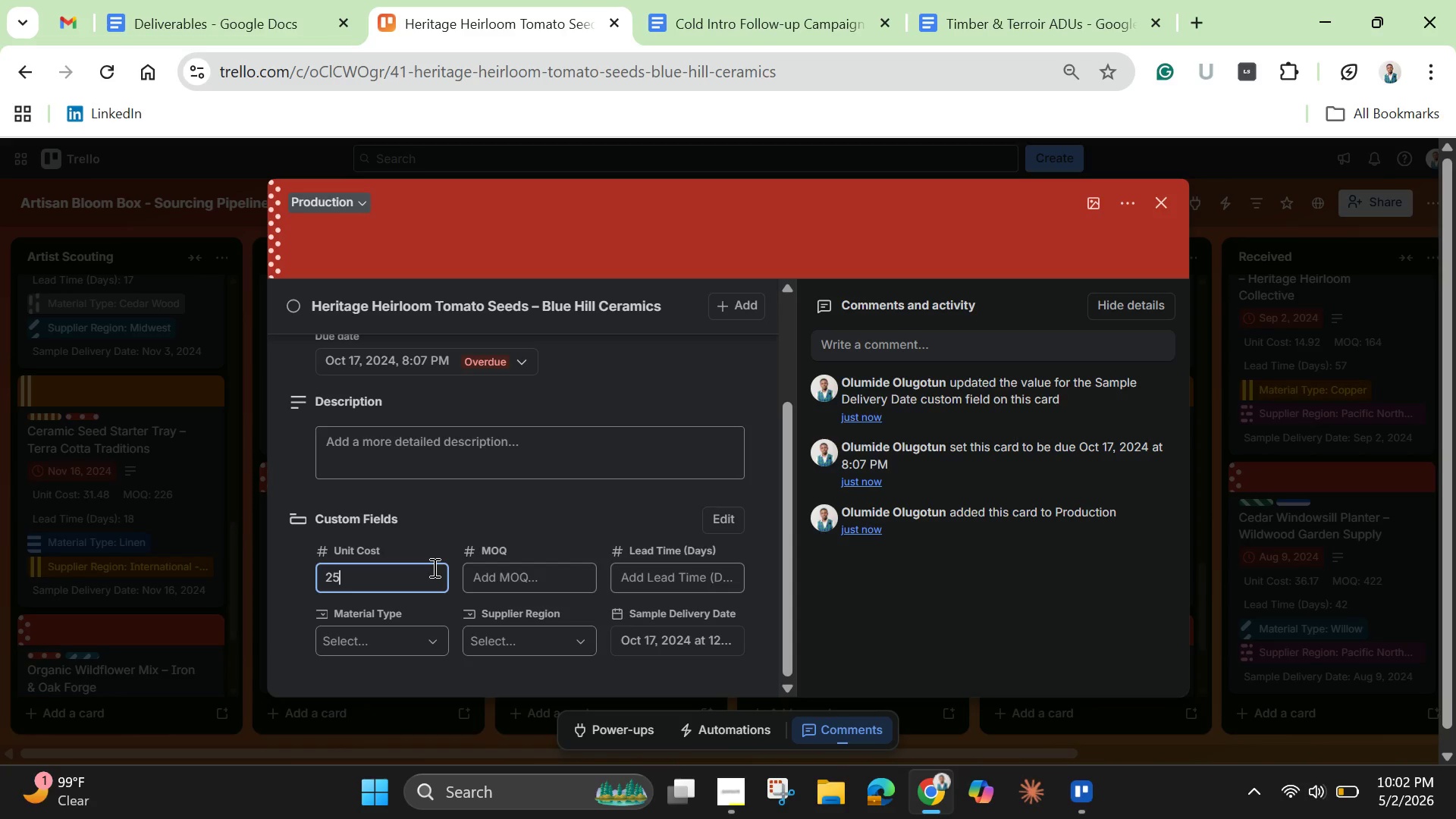 
key(7)
 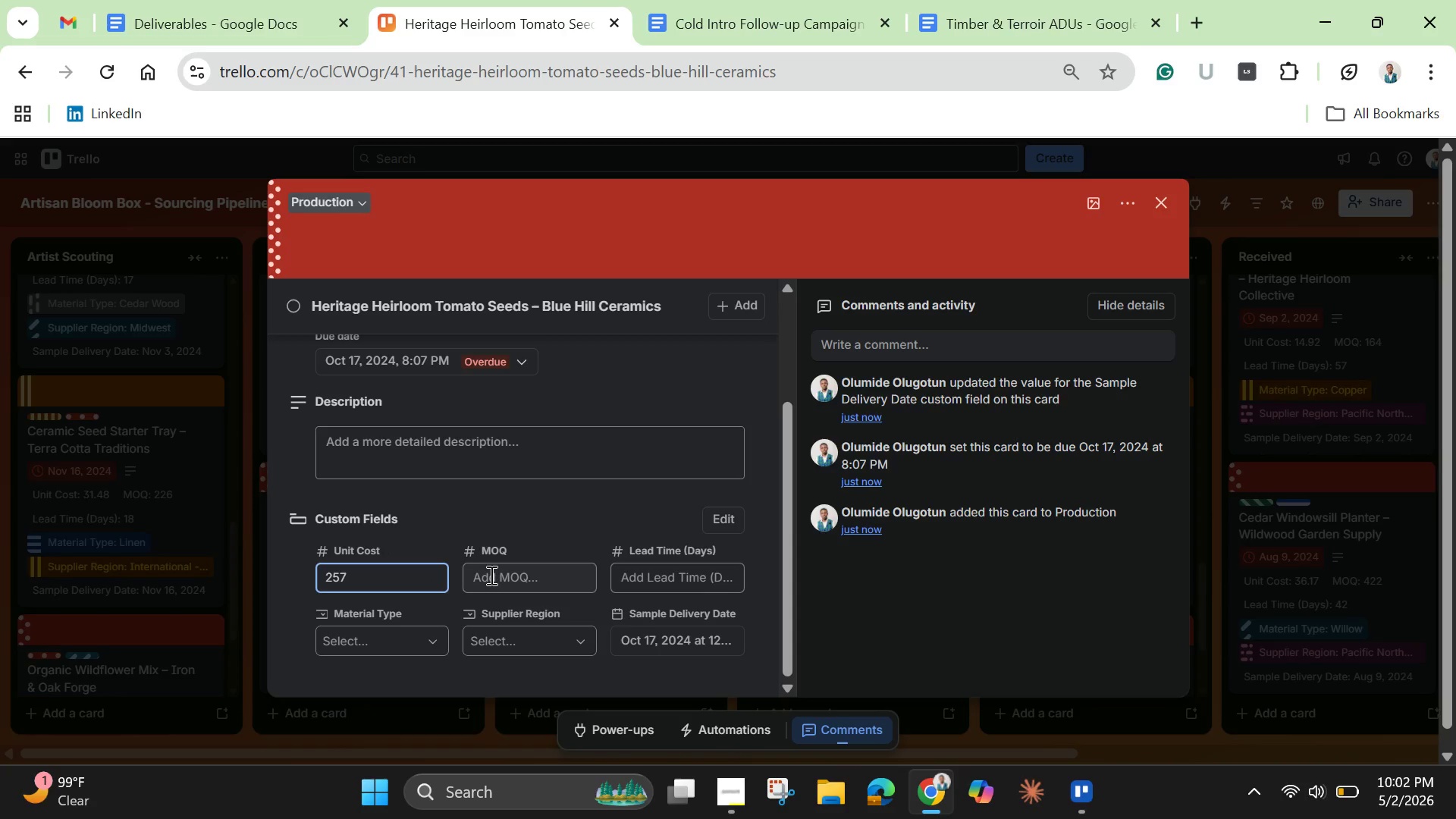 
key(Backspace)
 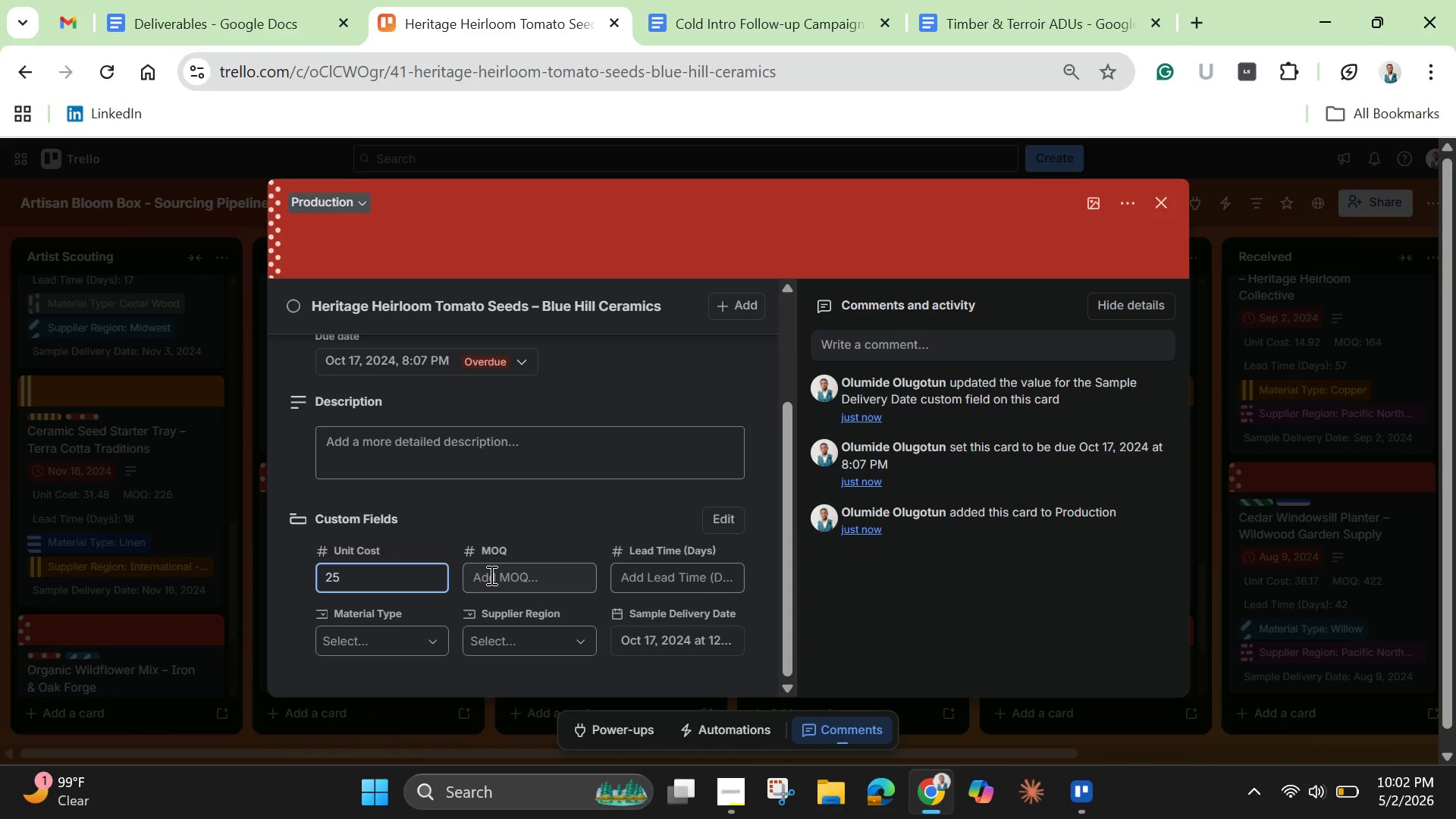 
key(Period)
 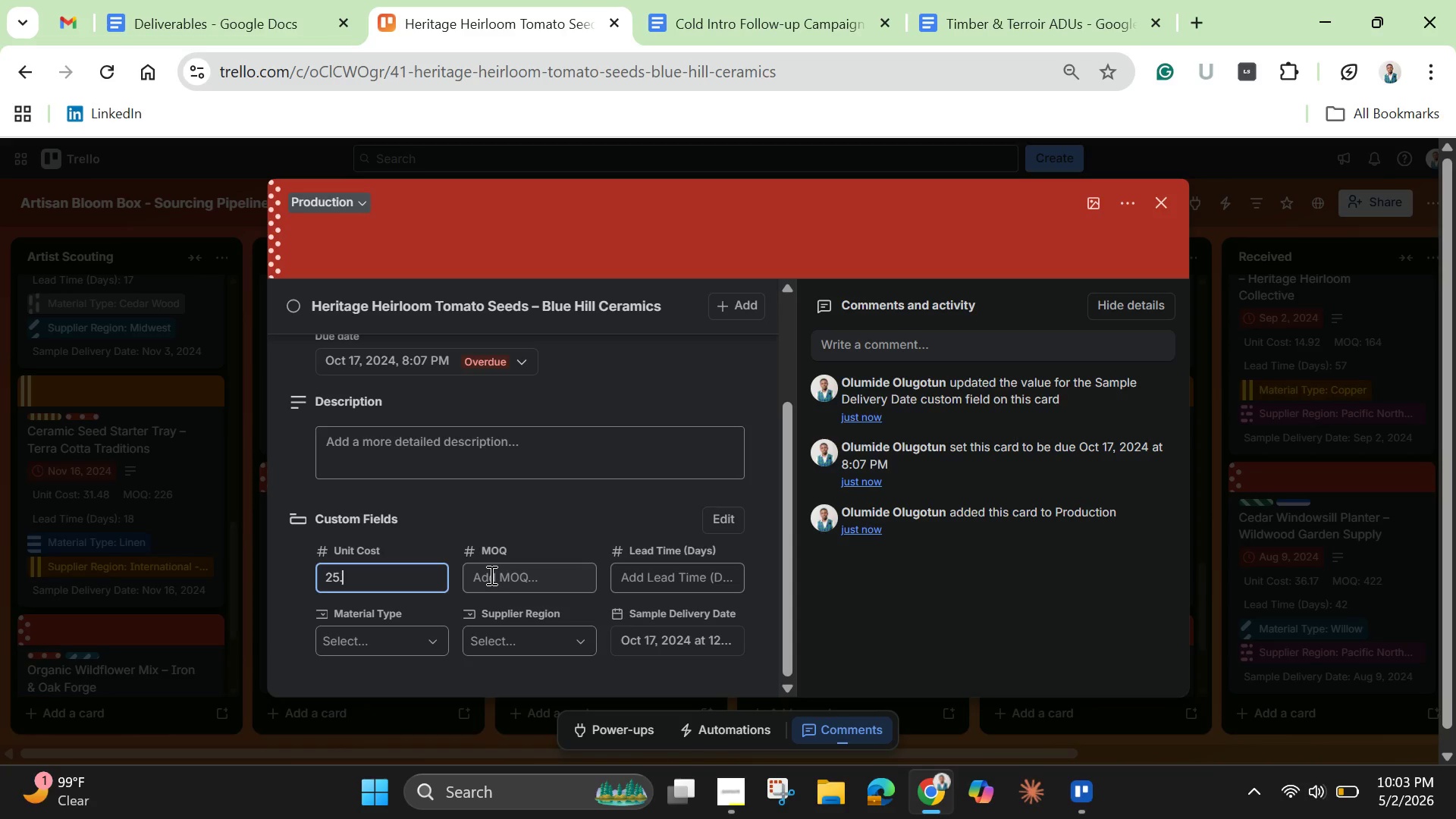 
type(29)
 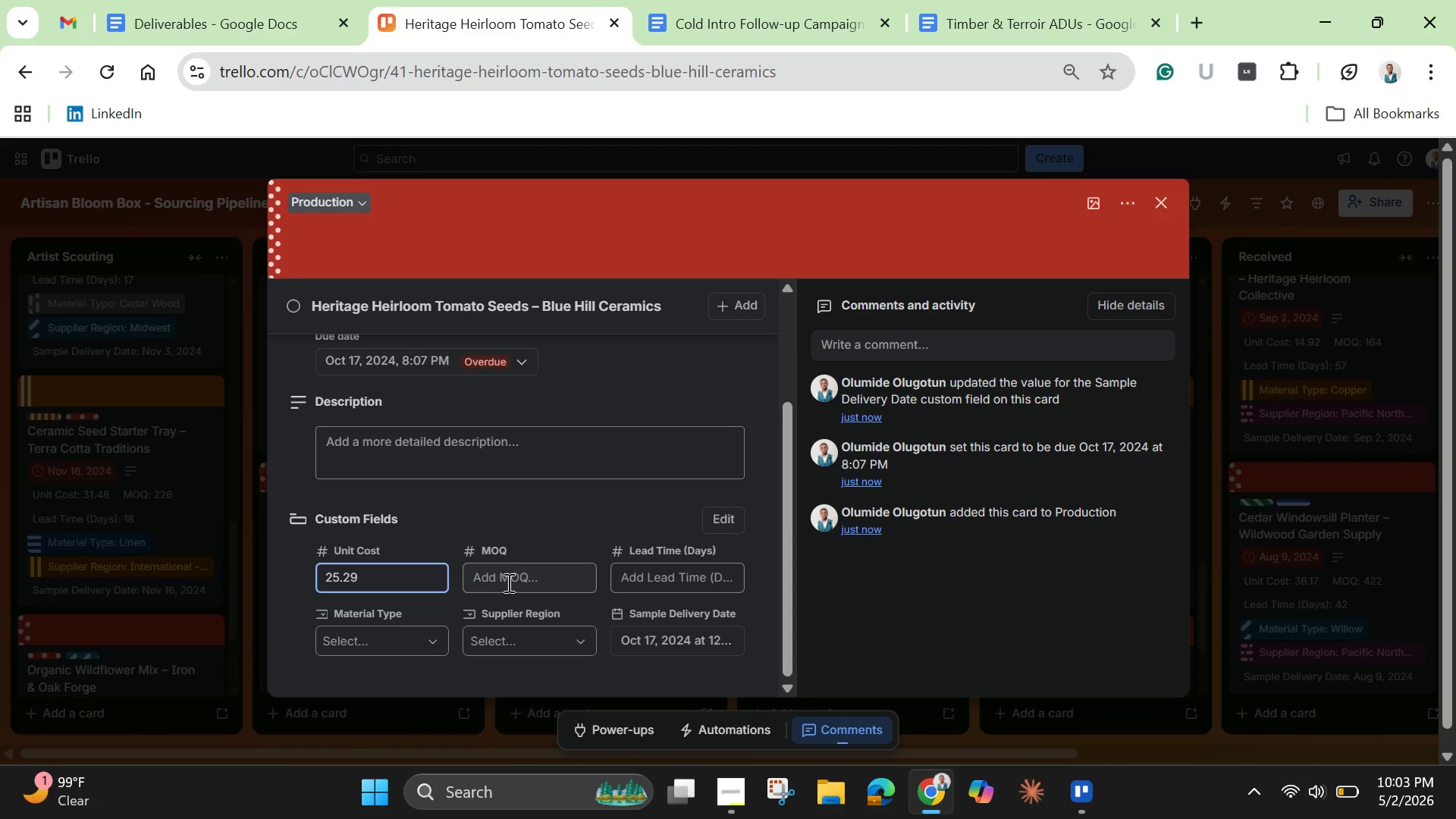 
left_click([535, 585])
 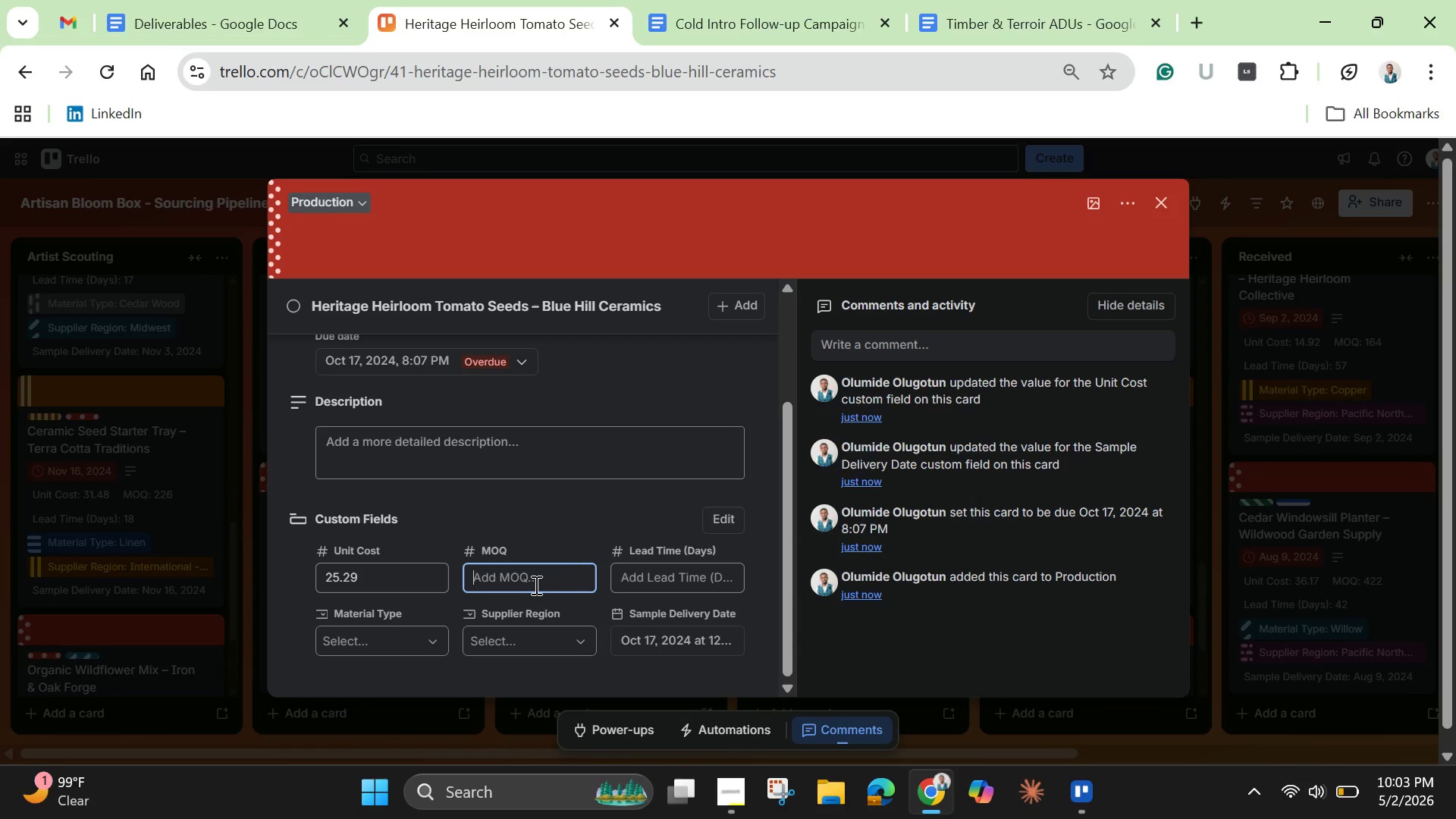 
wait(6.02)
 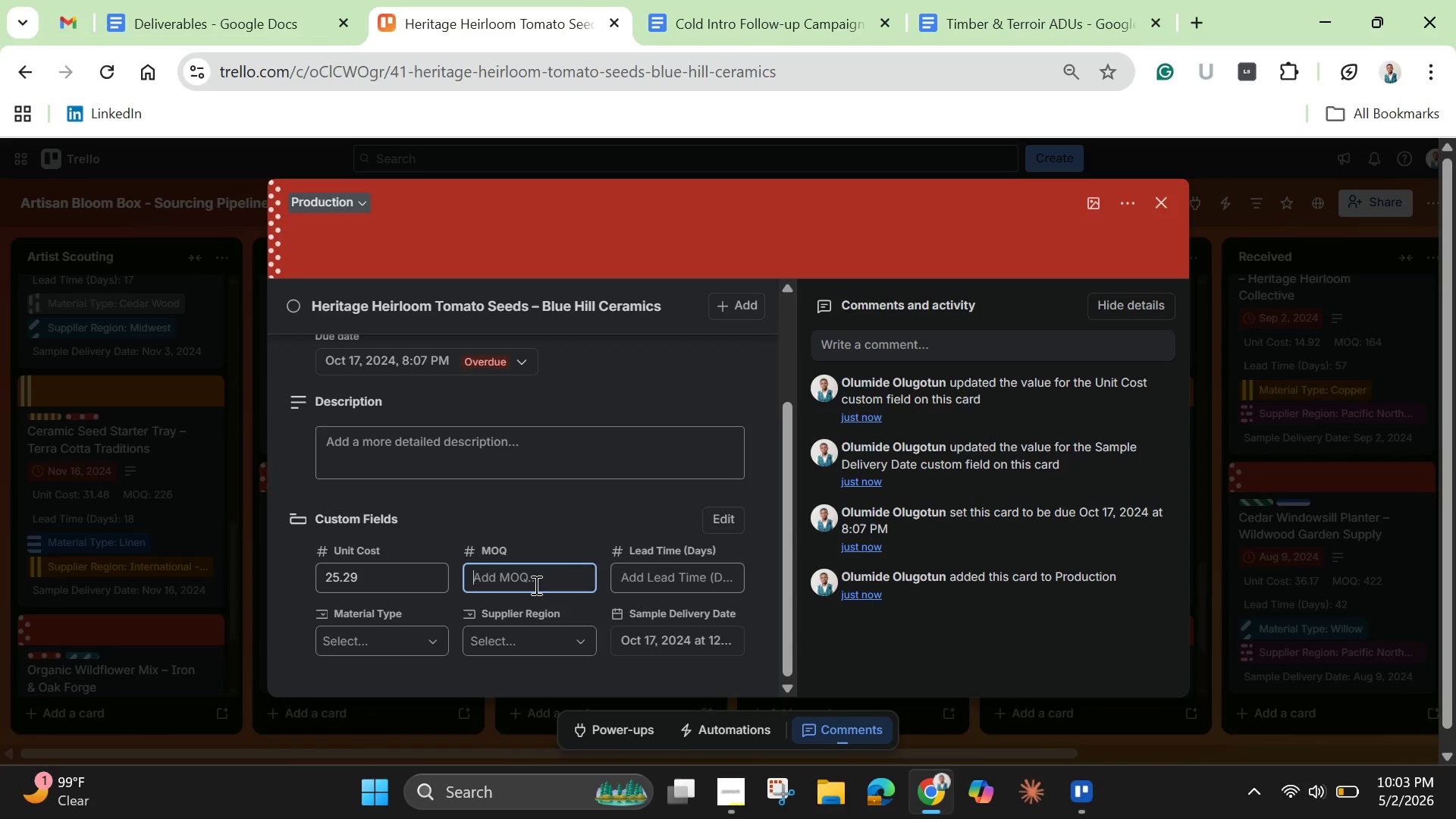 
type(58)
 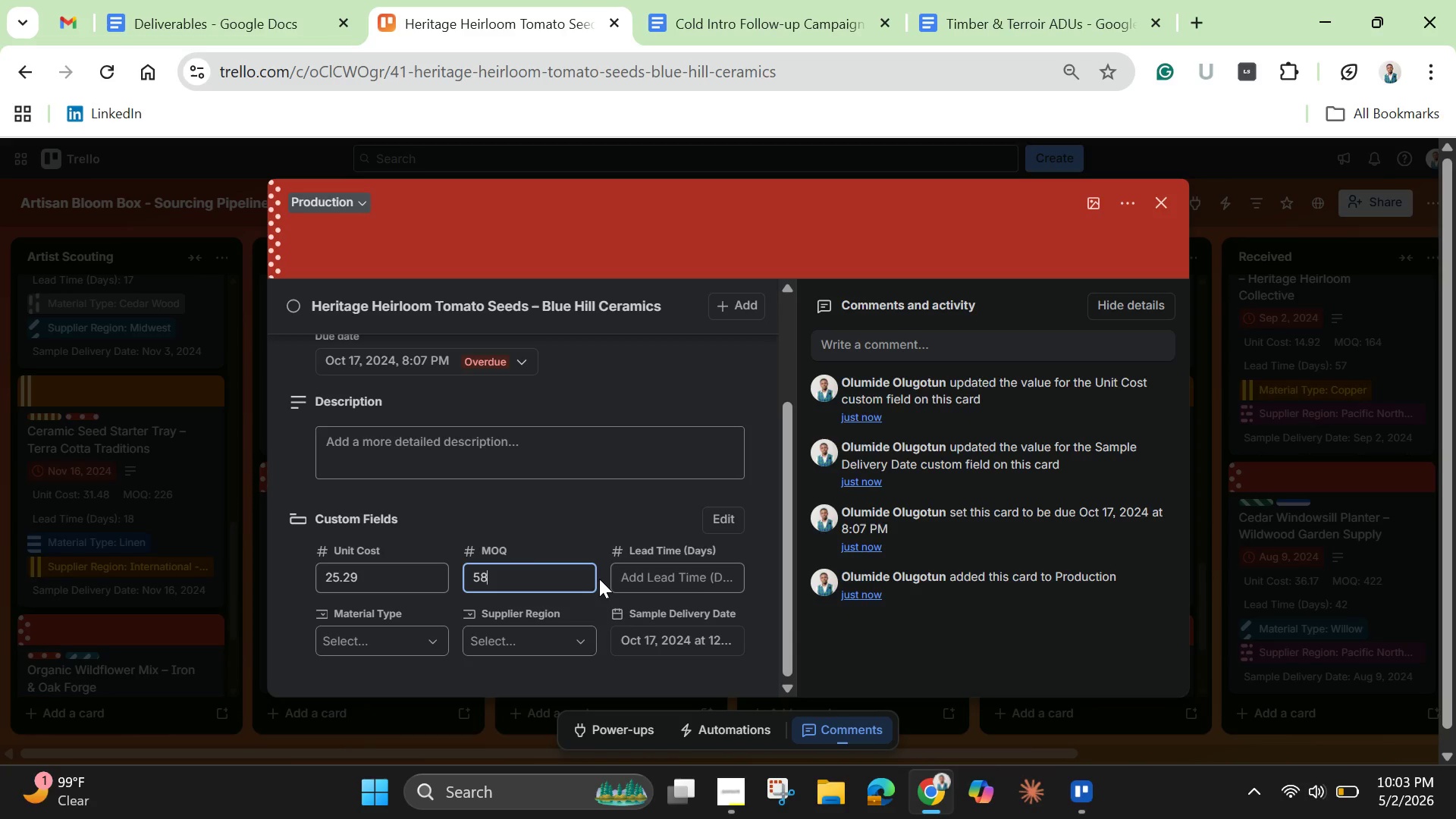 
wait(5.7)
 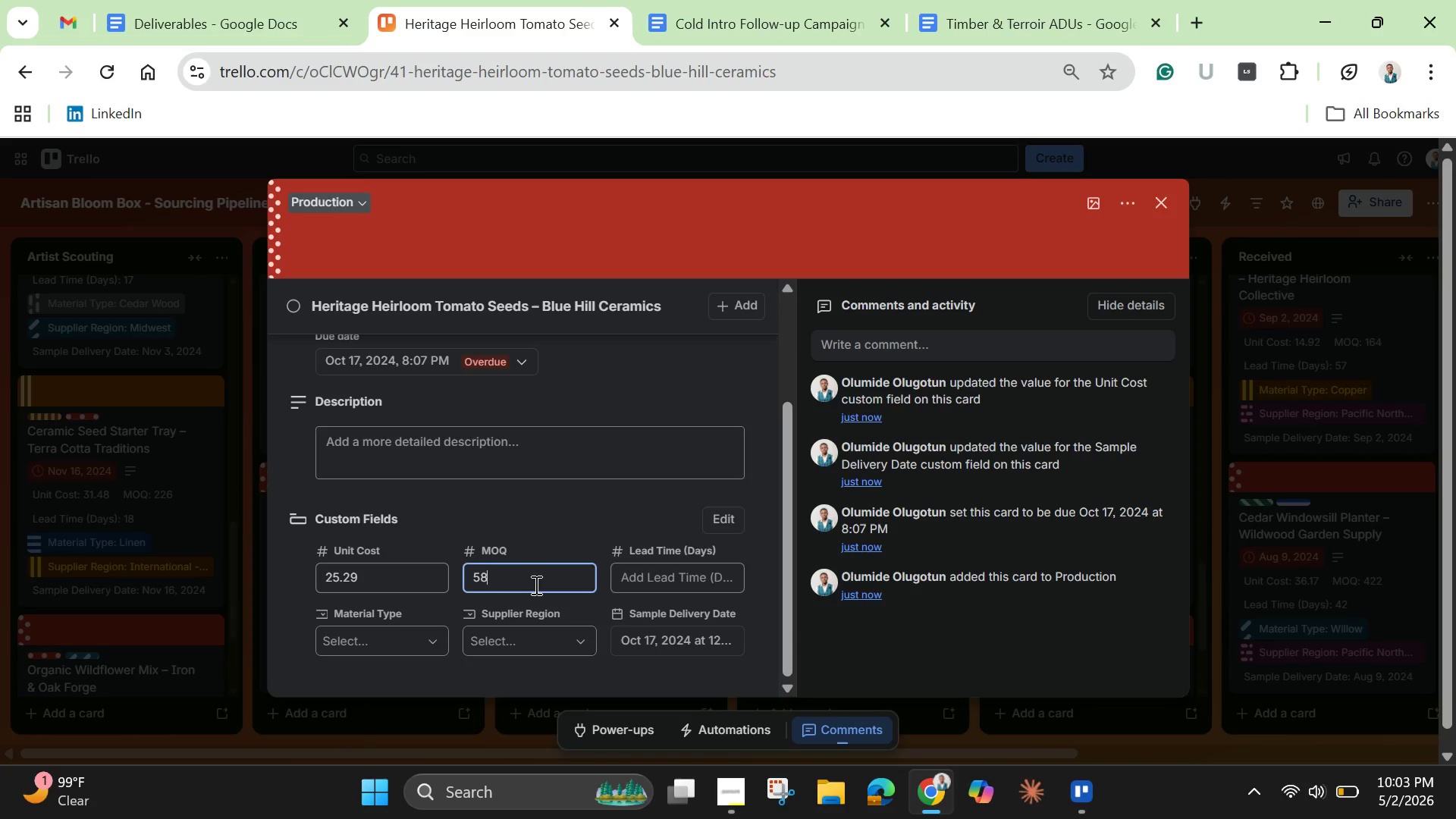 
left_click([647, 578])
 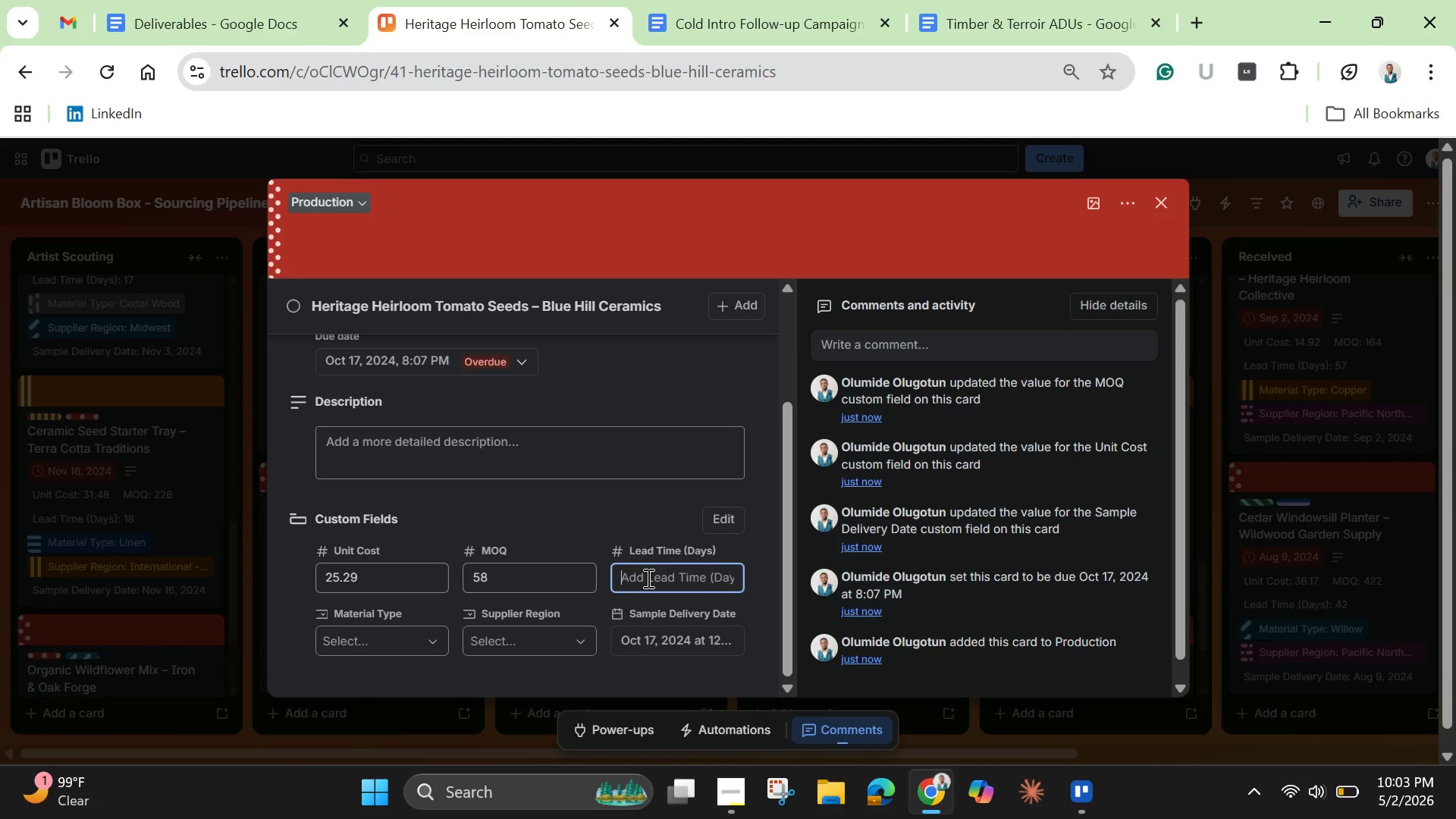 
type(18)
 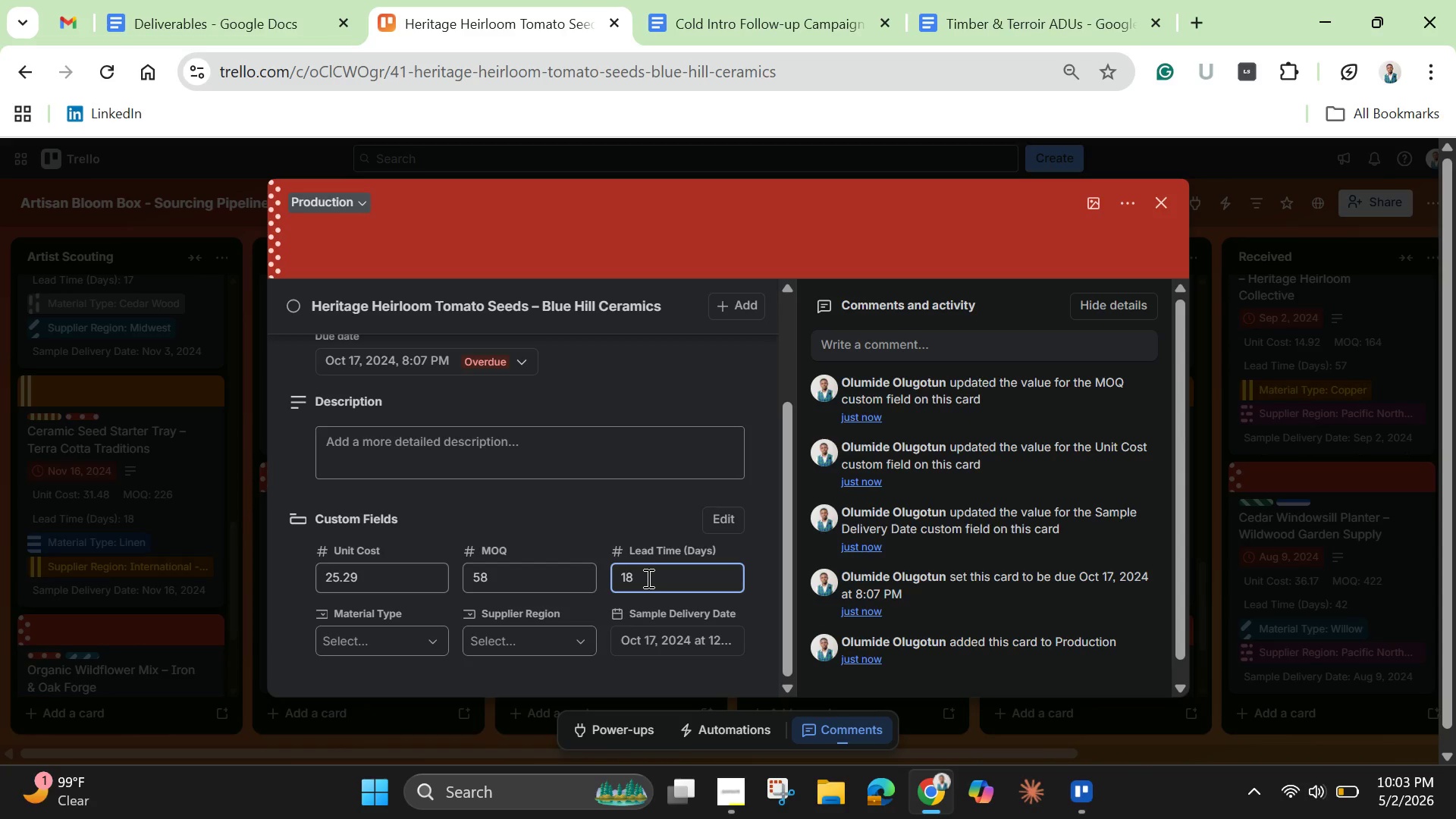 
wait(13.36)
 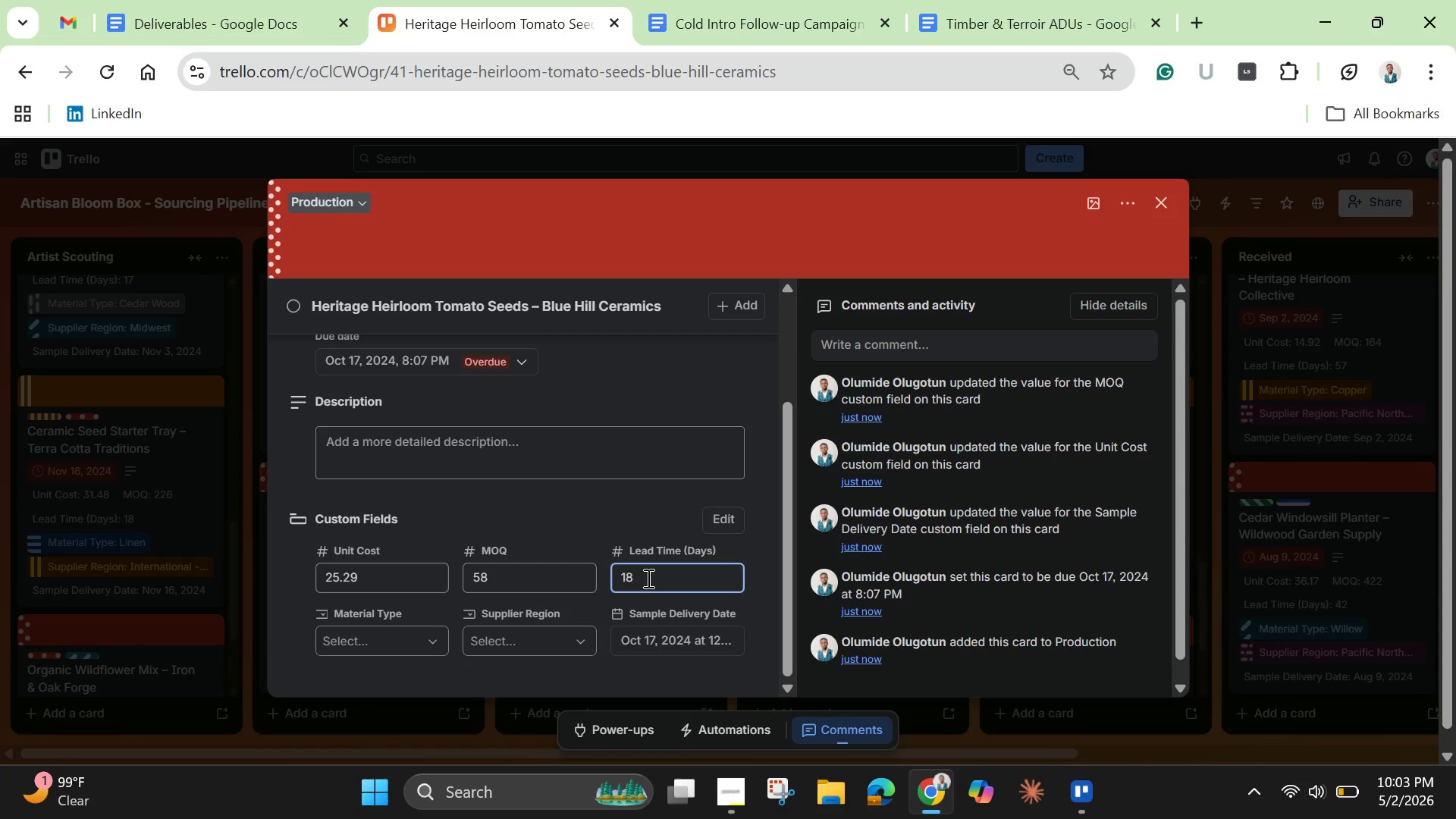 
left_click([379, 638])
 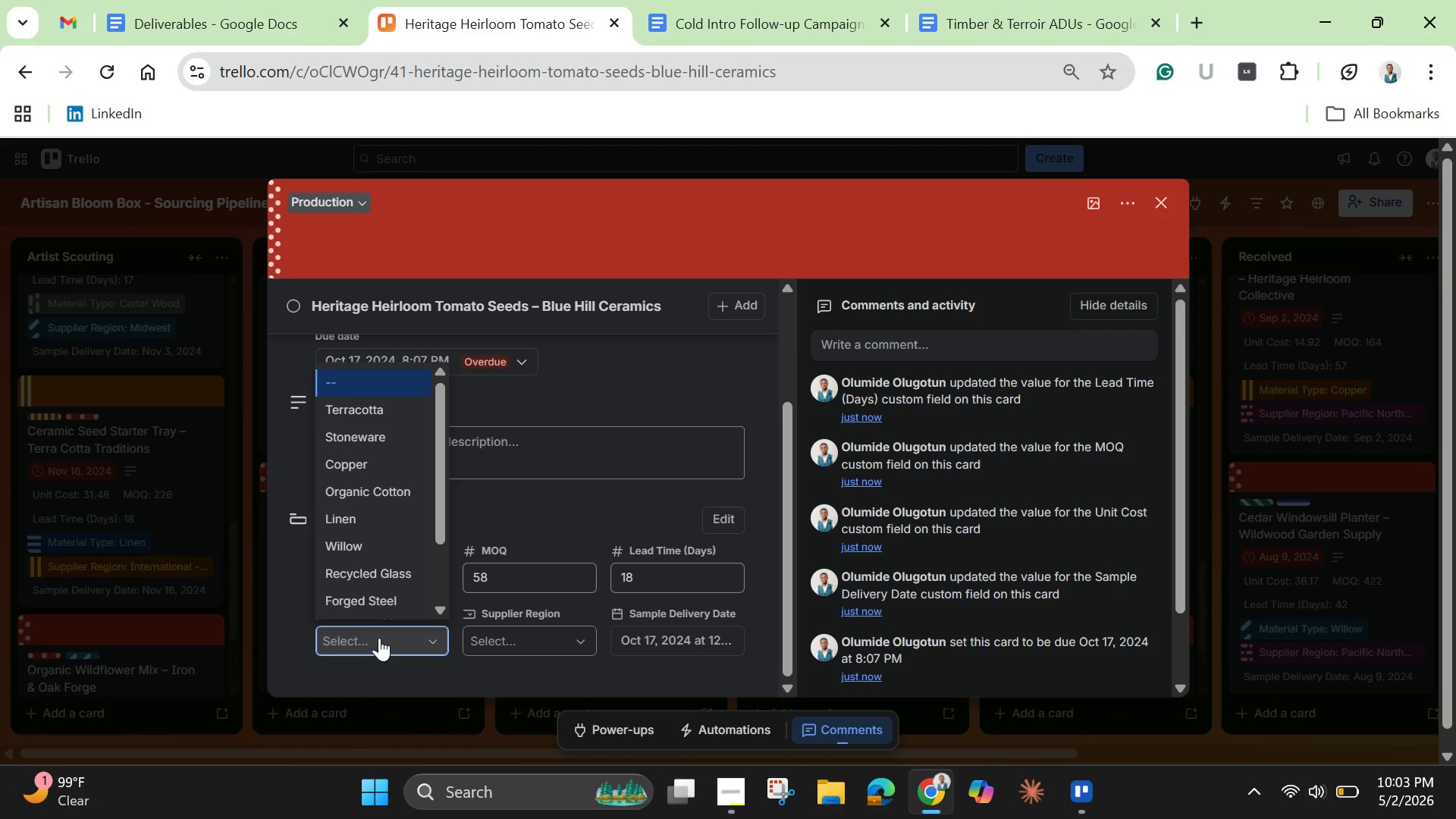 
left_click([355, 466])
 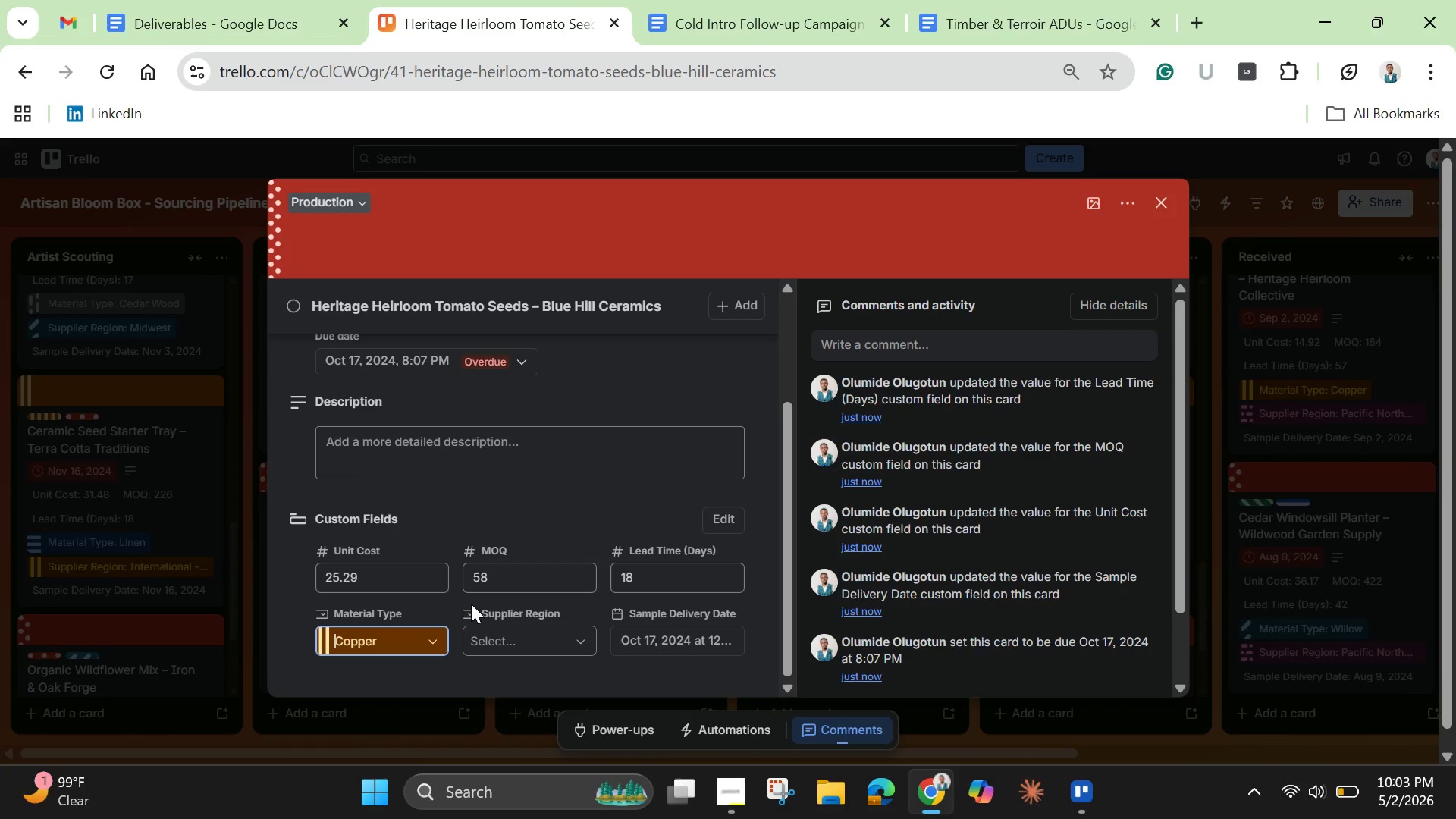 
mouse_move([503, 628])
 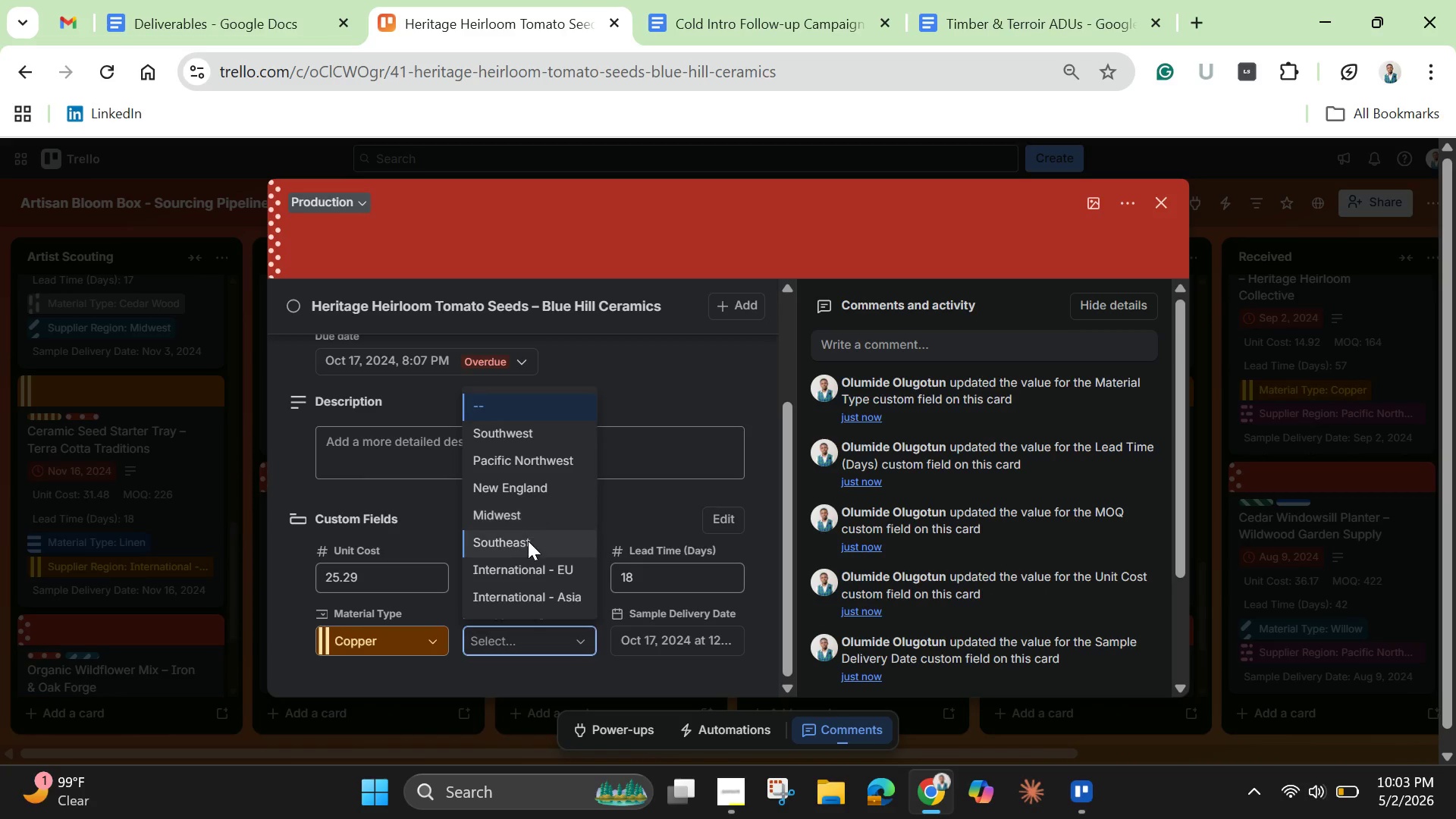 
left_click([528, 541])
 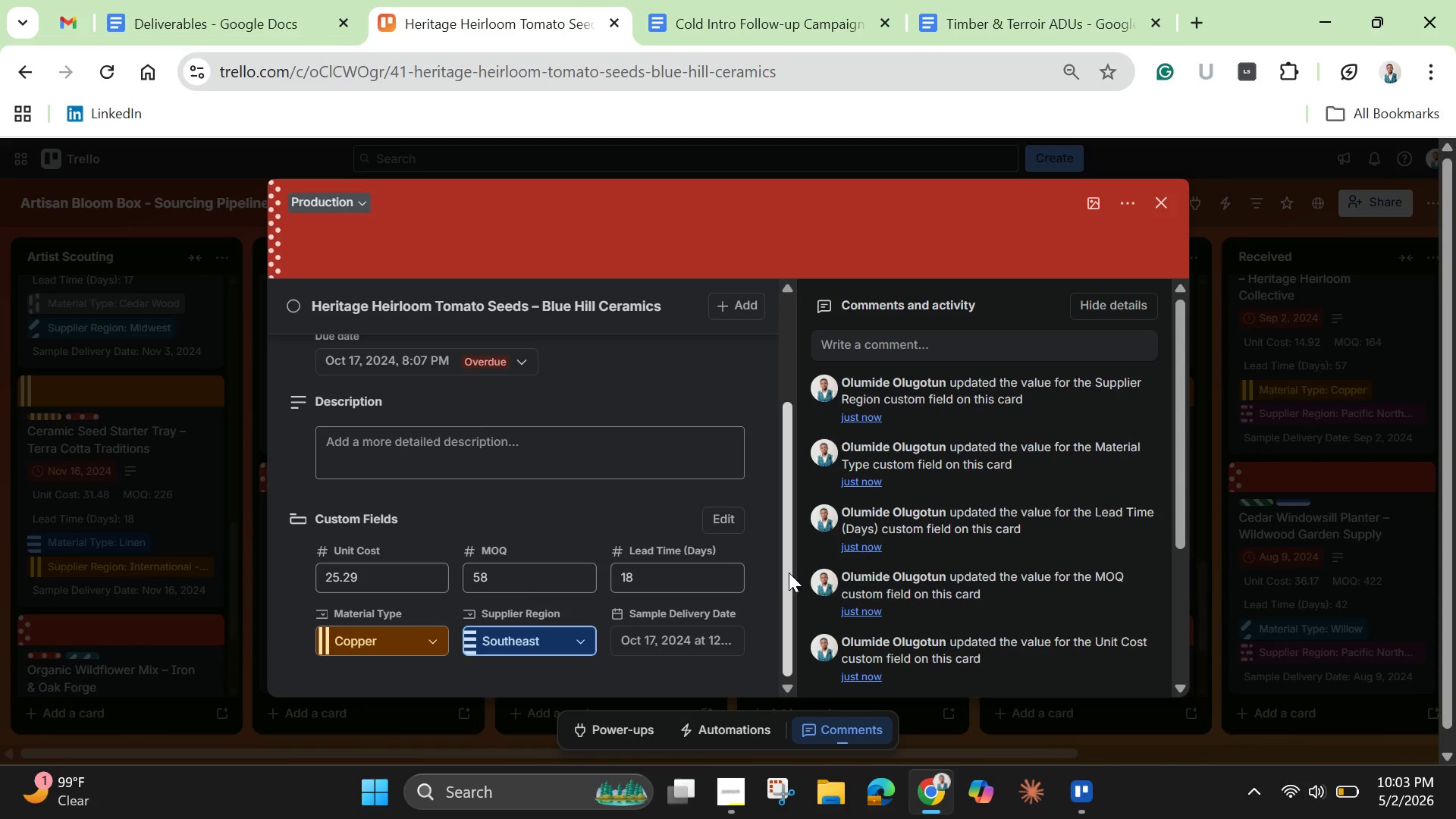 
left_click_drag(start_coordinate=[783, 580], to_coordinate=[801, 443])
 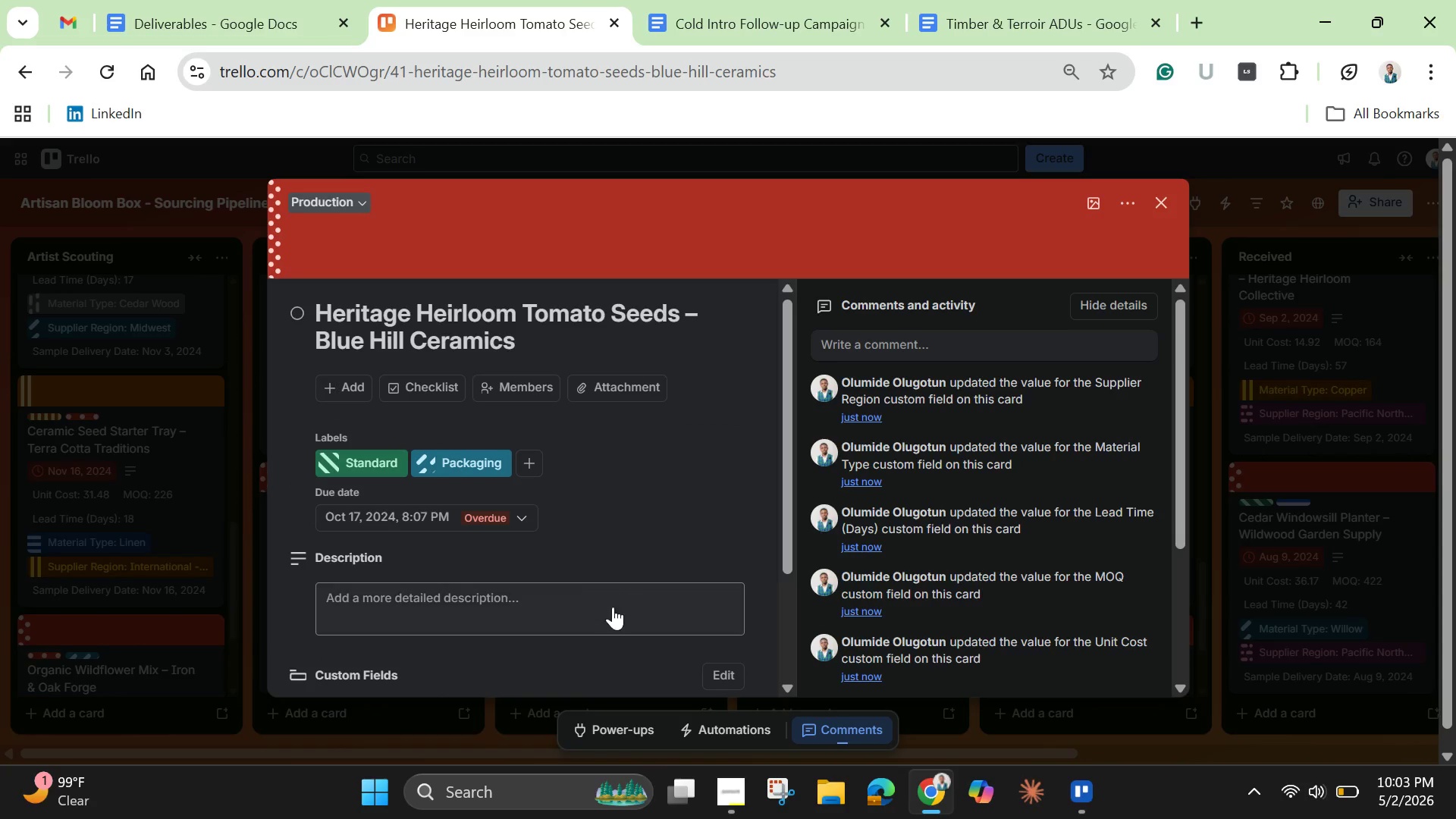 
left_click([613, 607])
 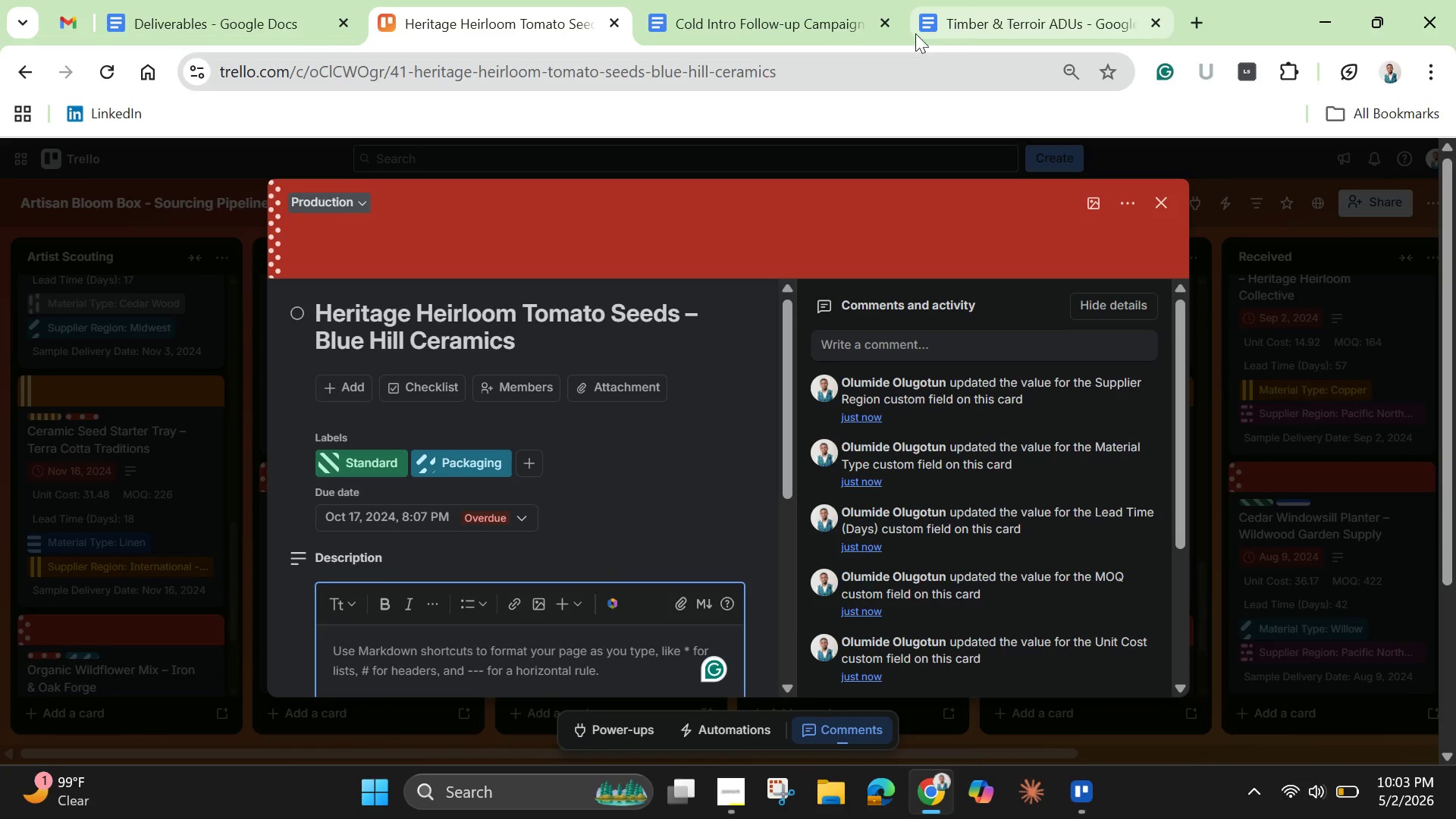 
left_click([749, 2])
 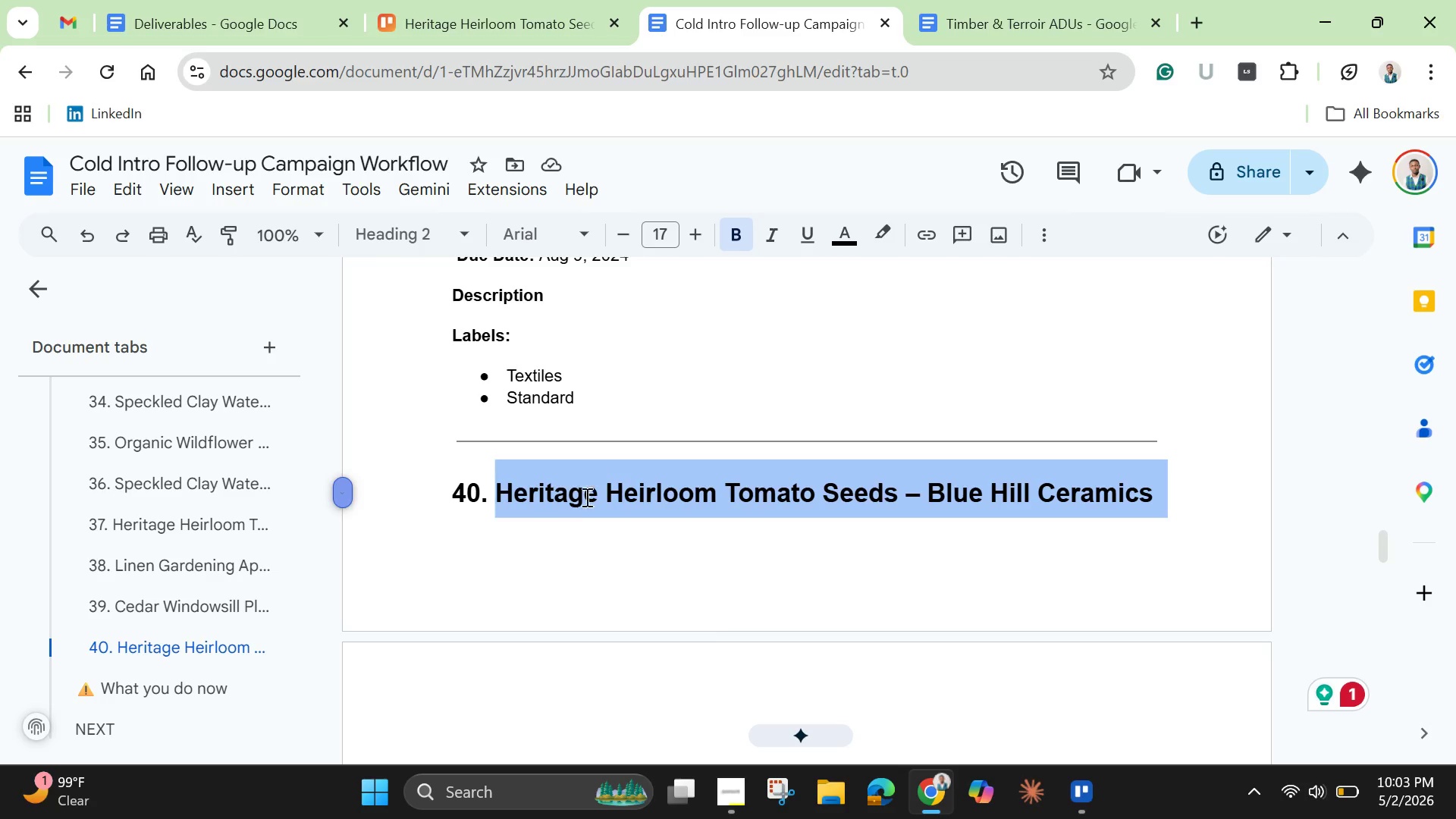 
scroll: coordinate [549, 600], scroll_direction: up, amount: 4.0
 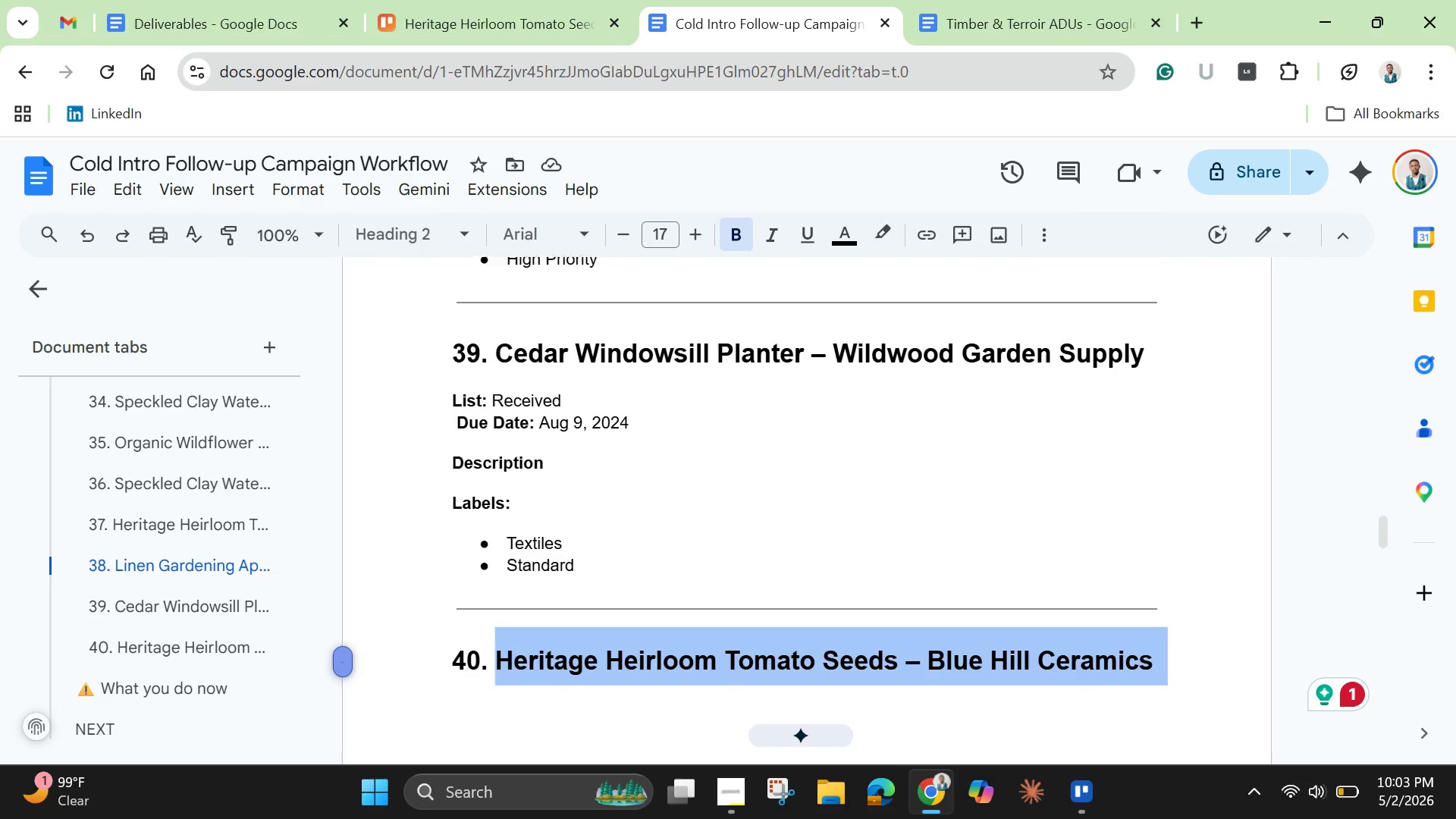 
wait(7.88)
 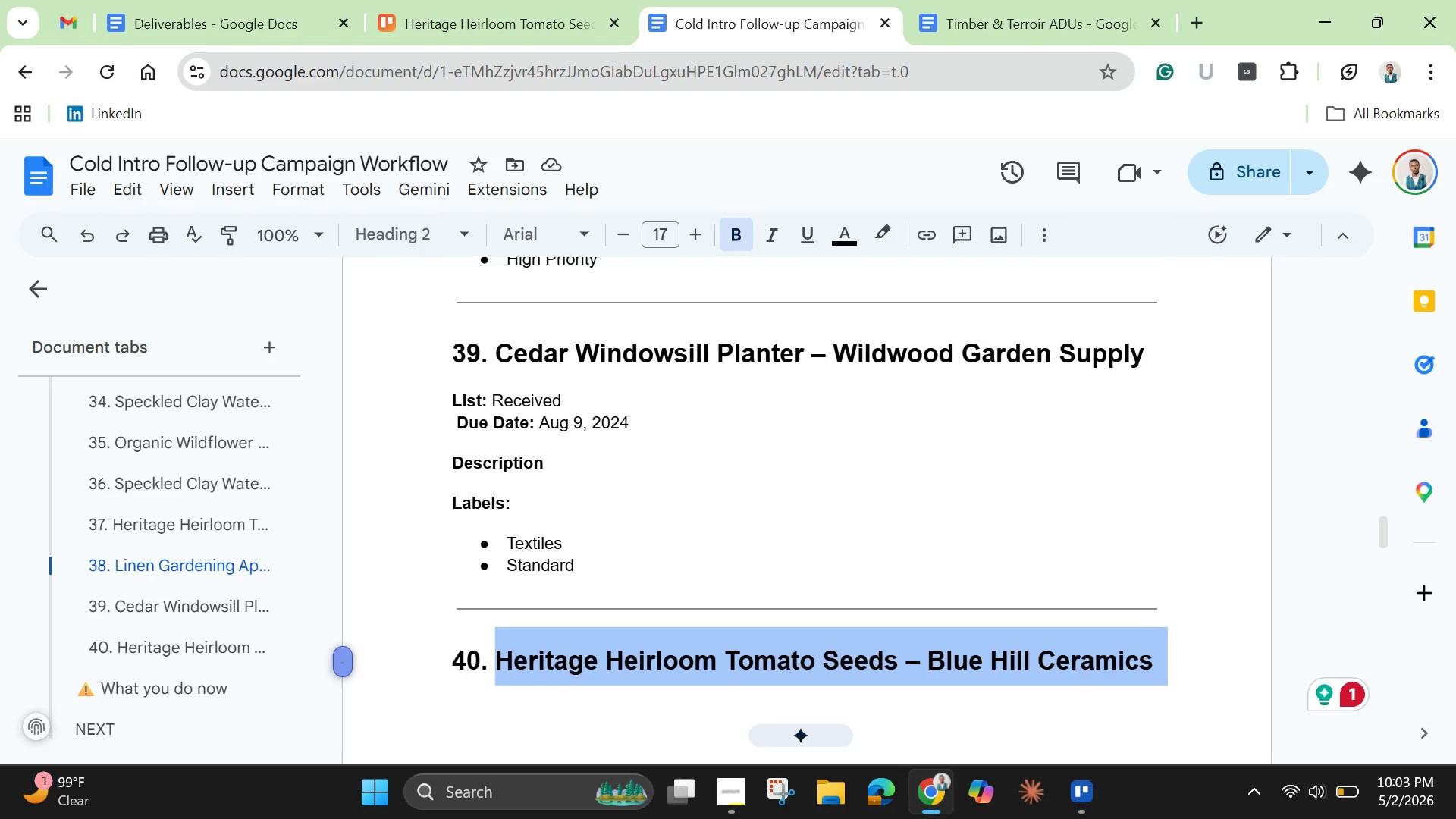 
left_click_drag(start_coordinate=[447, 338], to_coordinate=[791, 686])
 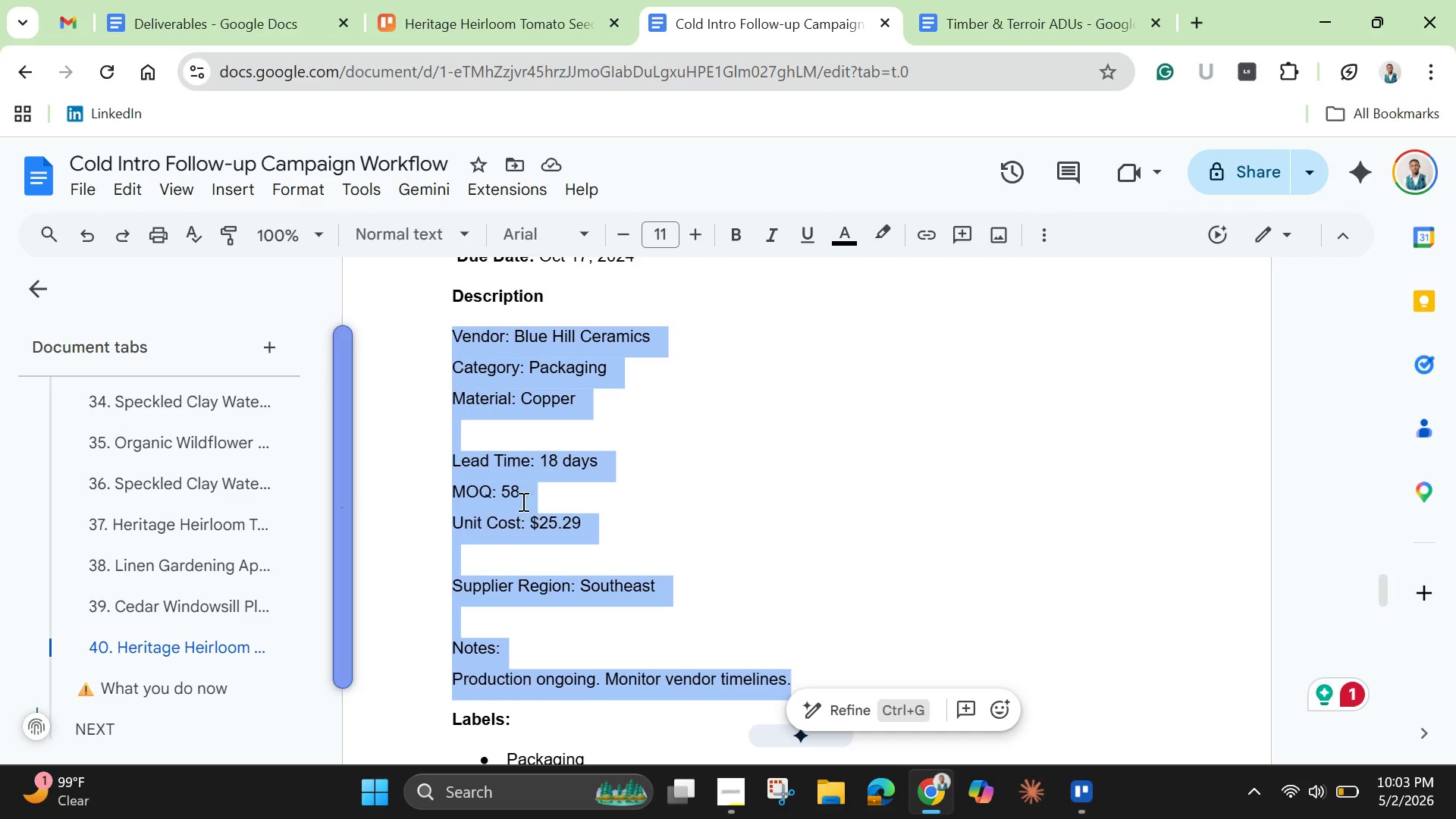 
right_click([514, 495])
 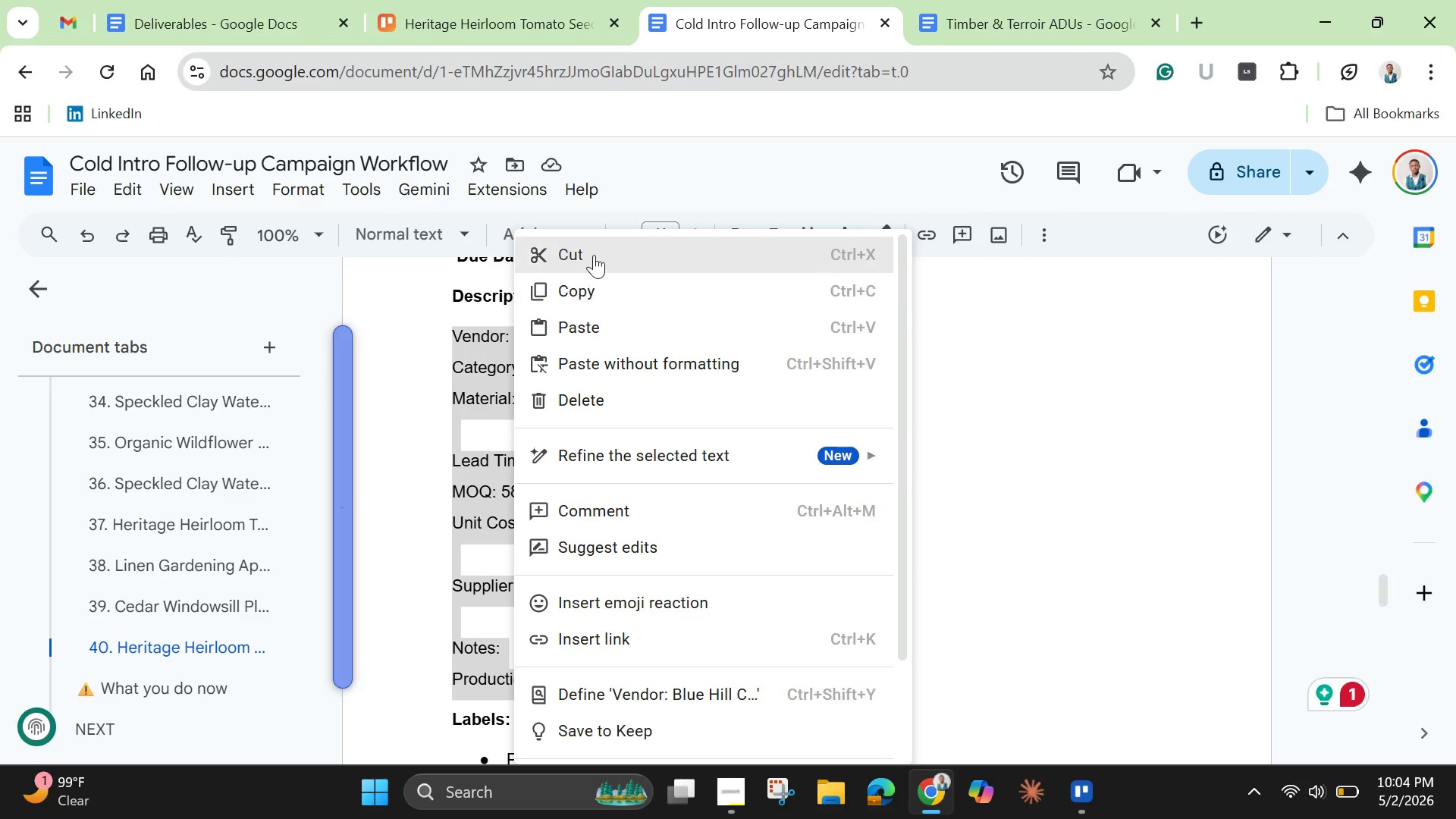 
left_click([594, 255])
 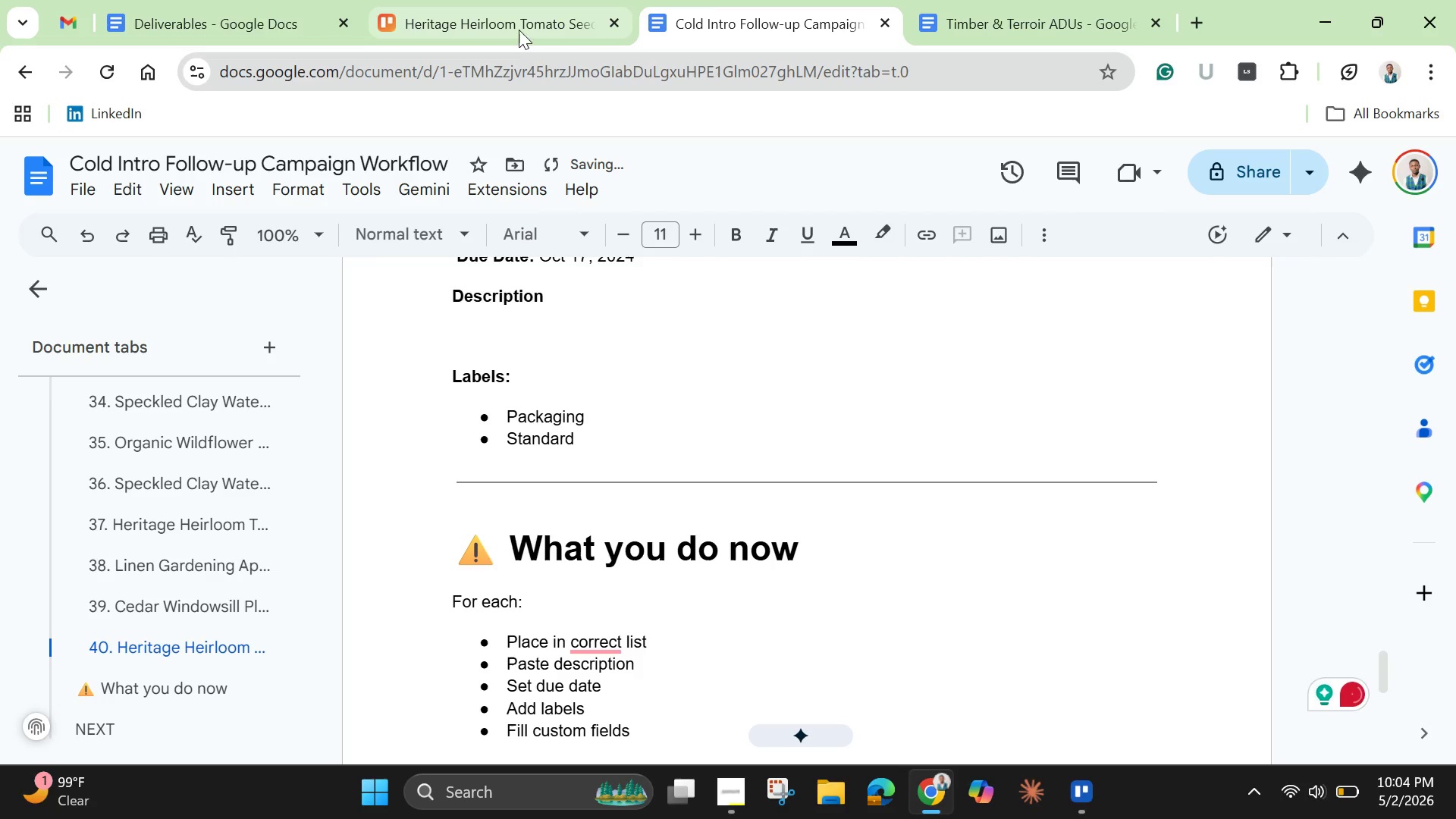 
left_click([507, 23])
 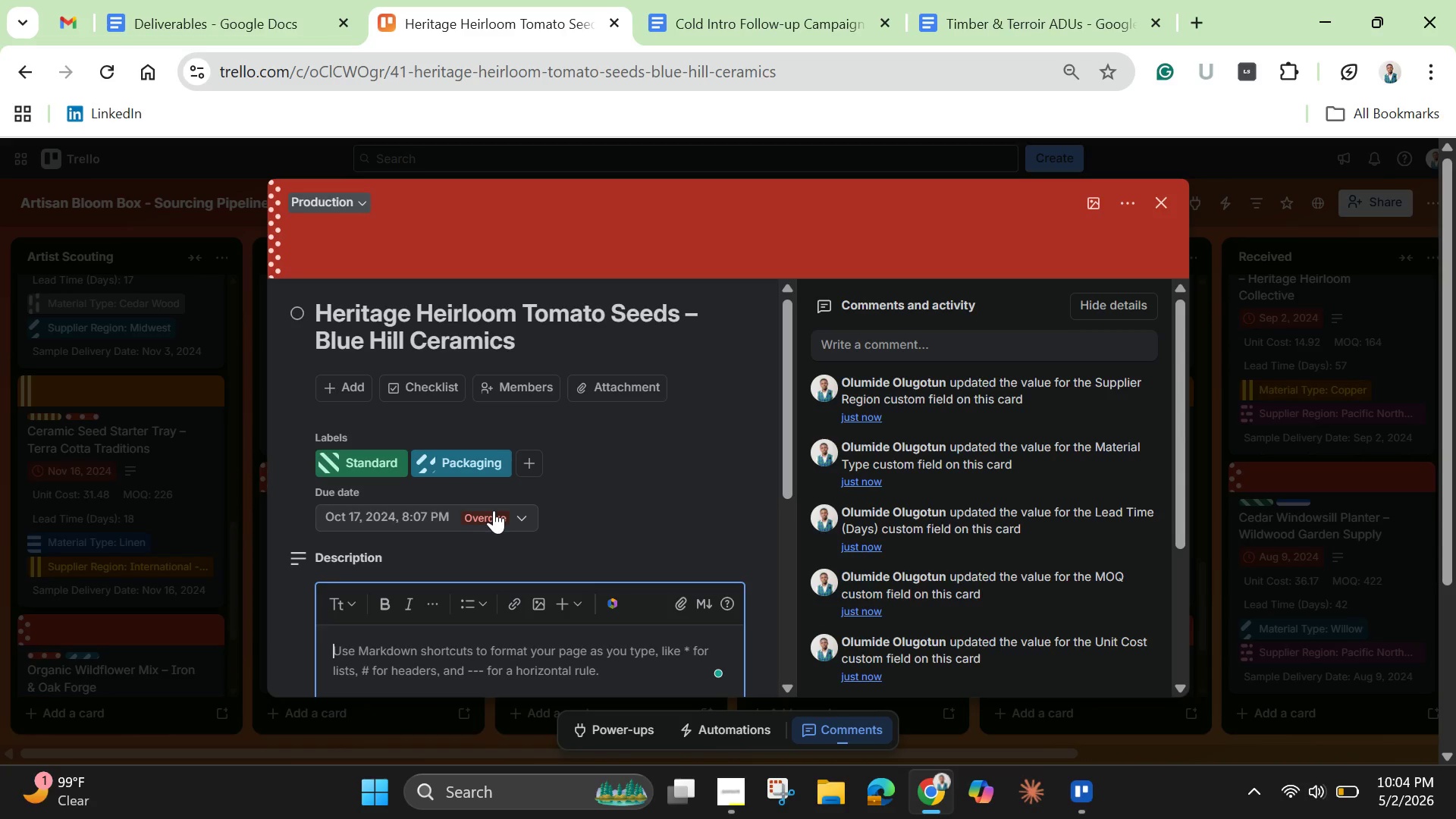 
wait(13.81)
 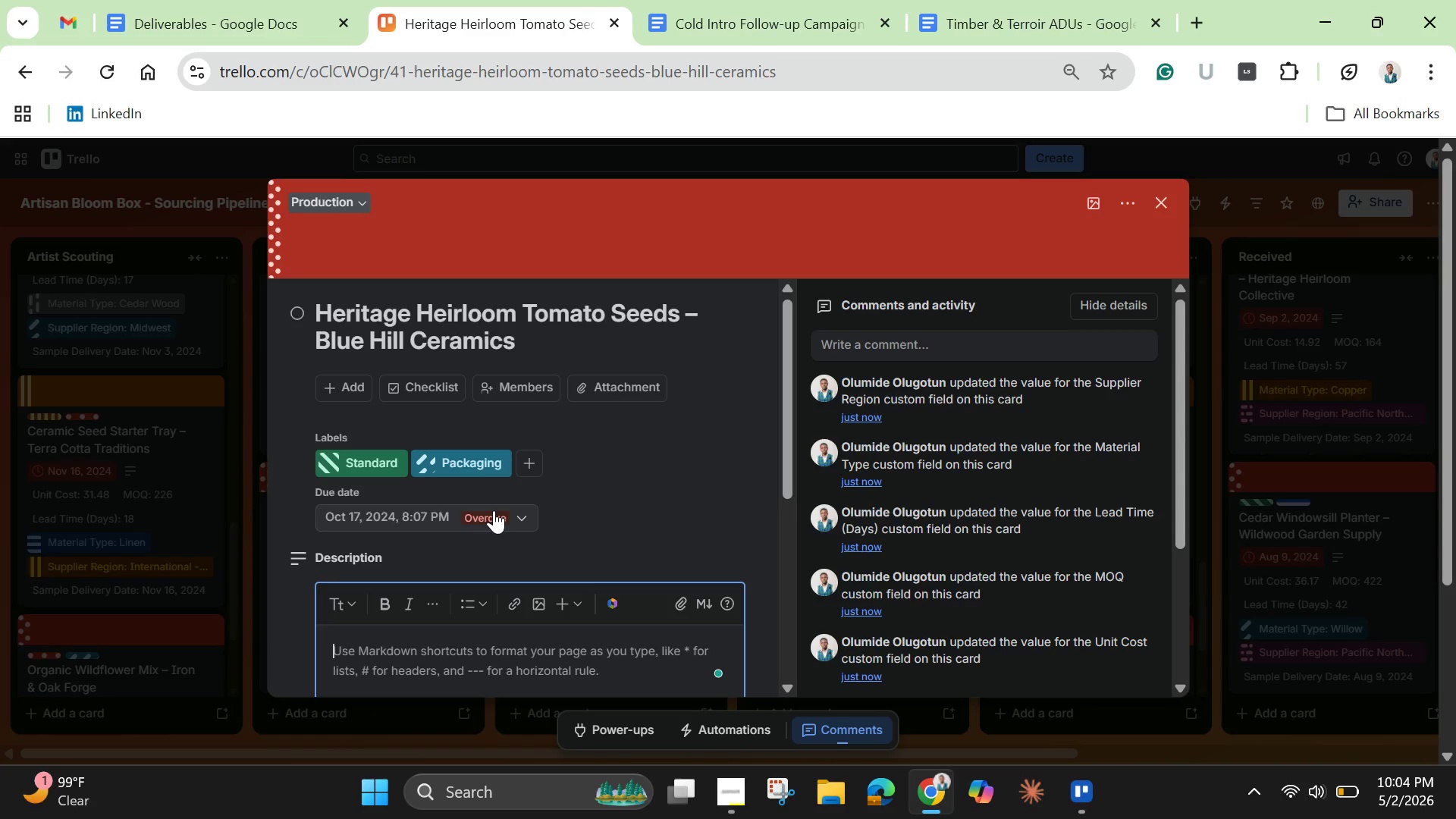 
left_click_drag(start_coordinate=[783, 455], to_coordinate=[787, 558])
 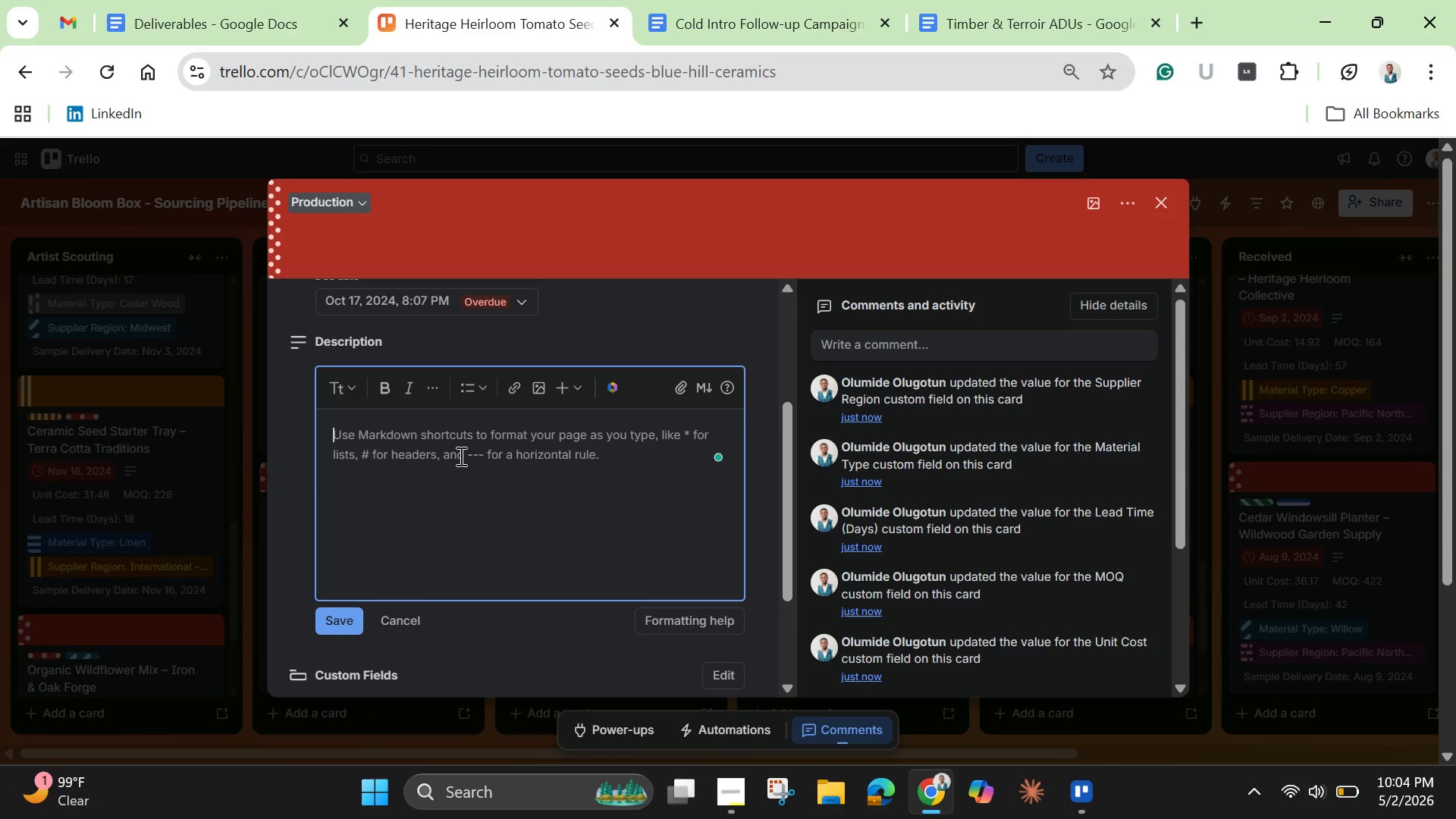 
key(Control+V)
 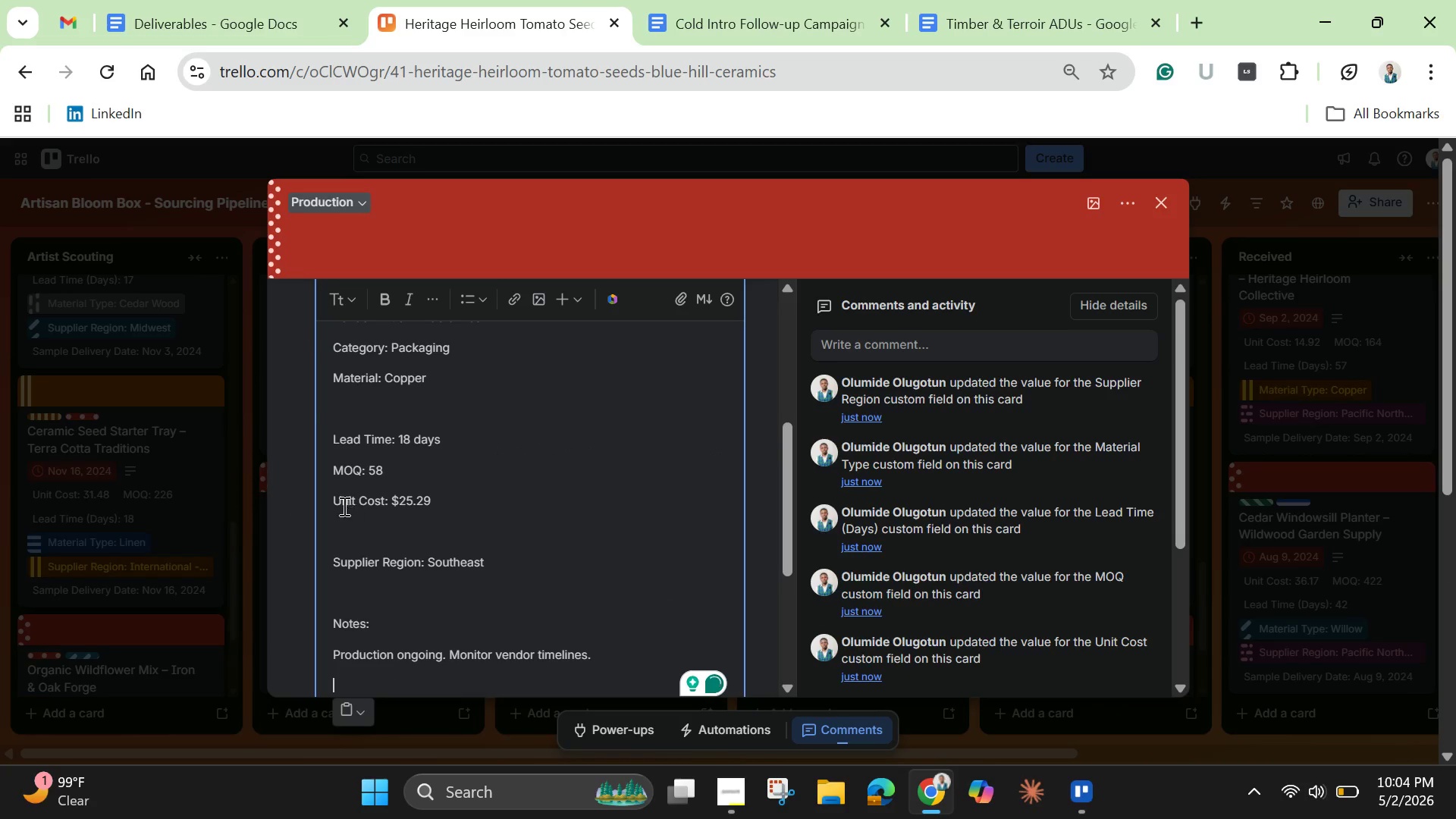 
scroll: coordinate [343, 383], scroll_direction: down, amount: 2.0
 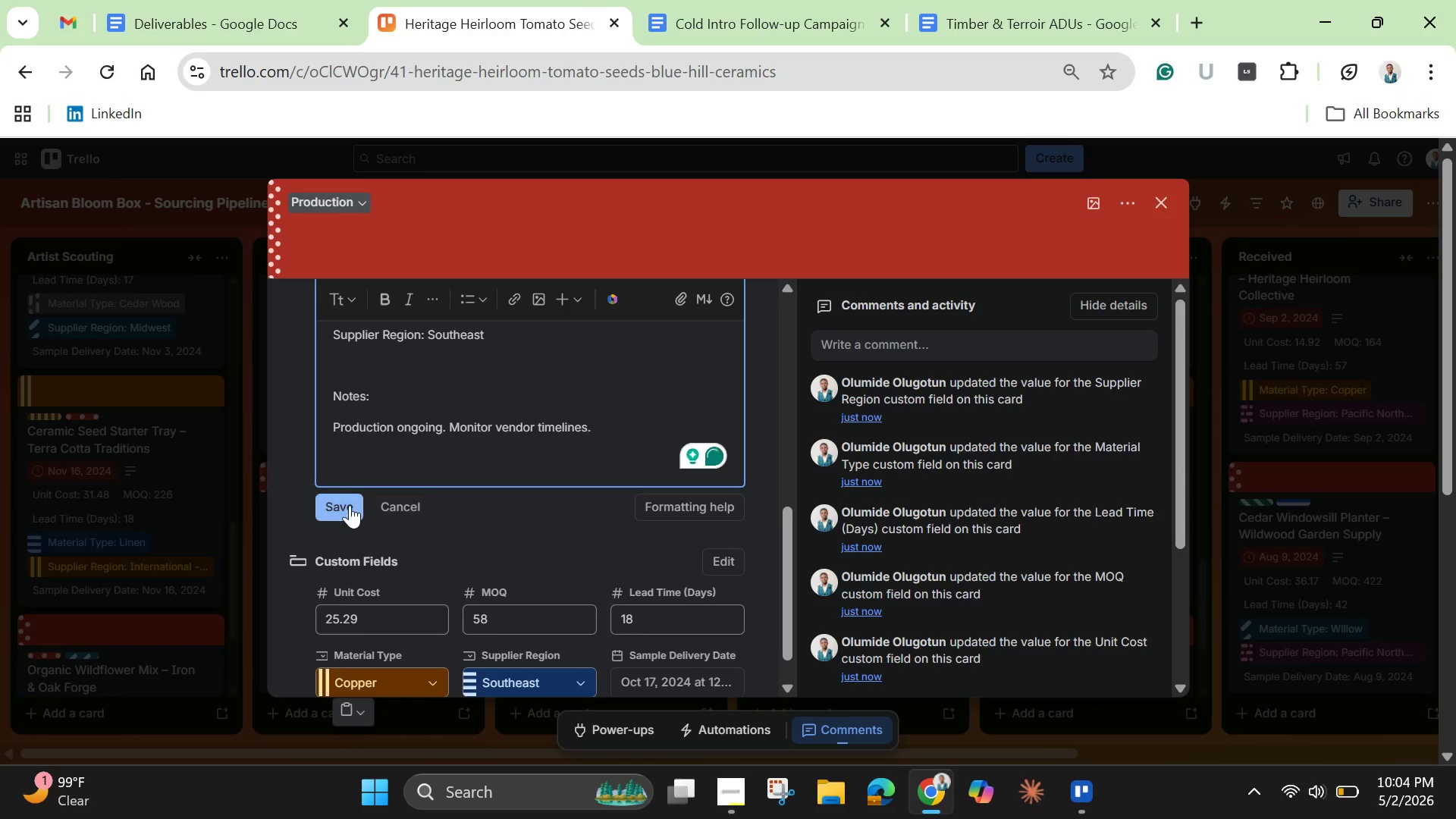 
left_click([340, 507])
 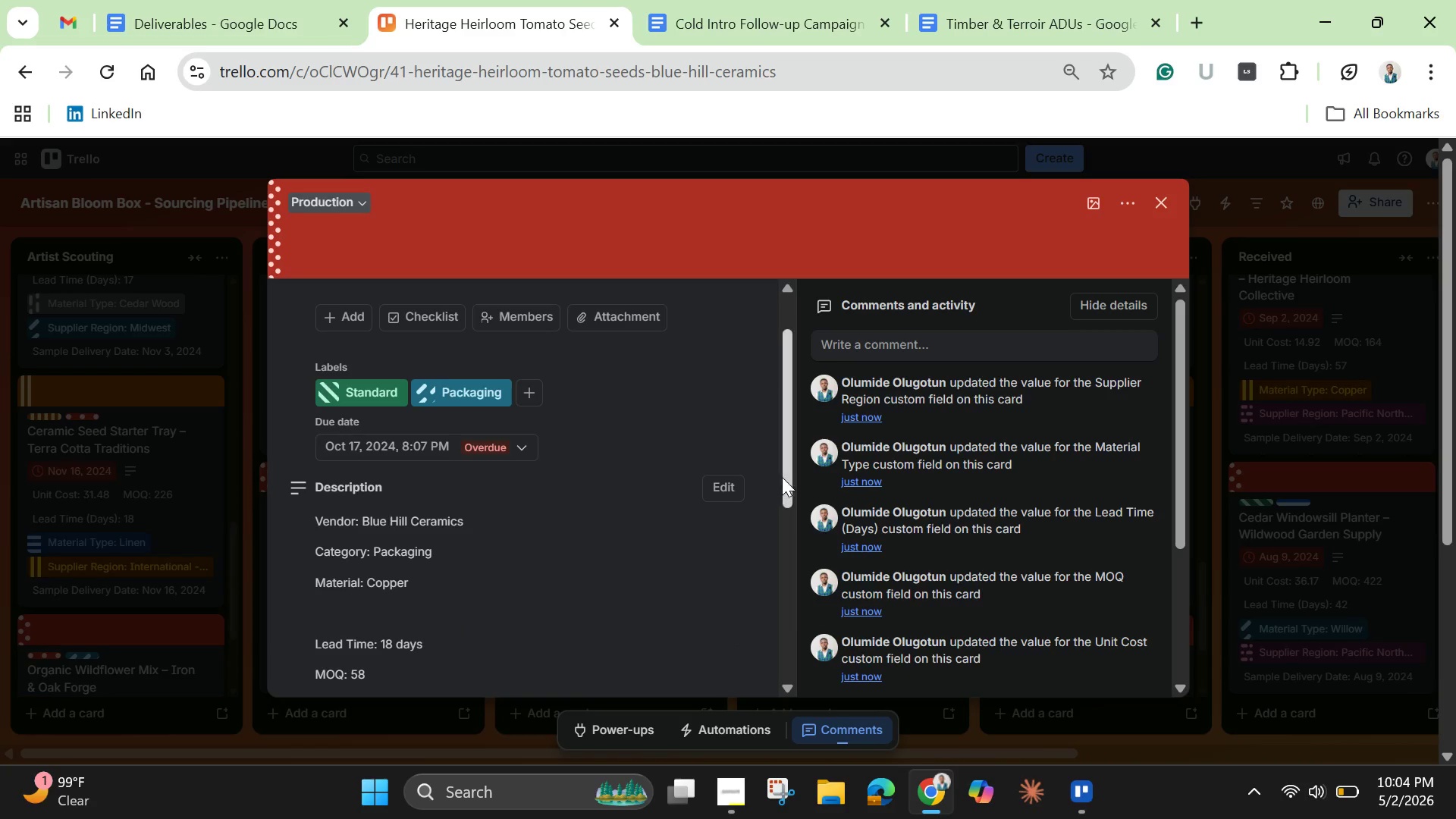 
left_click_drag(start_coordinate=[787, 474], to_coordinate=[773, 356])
 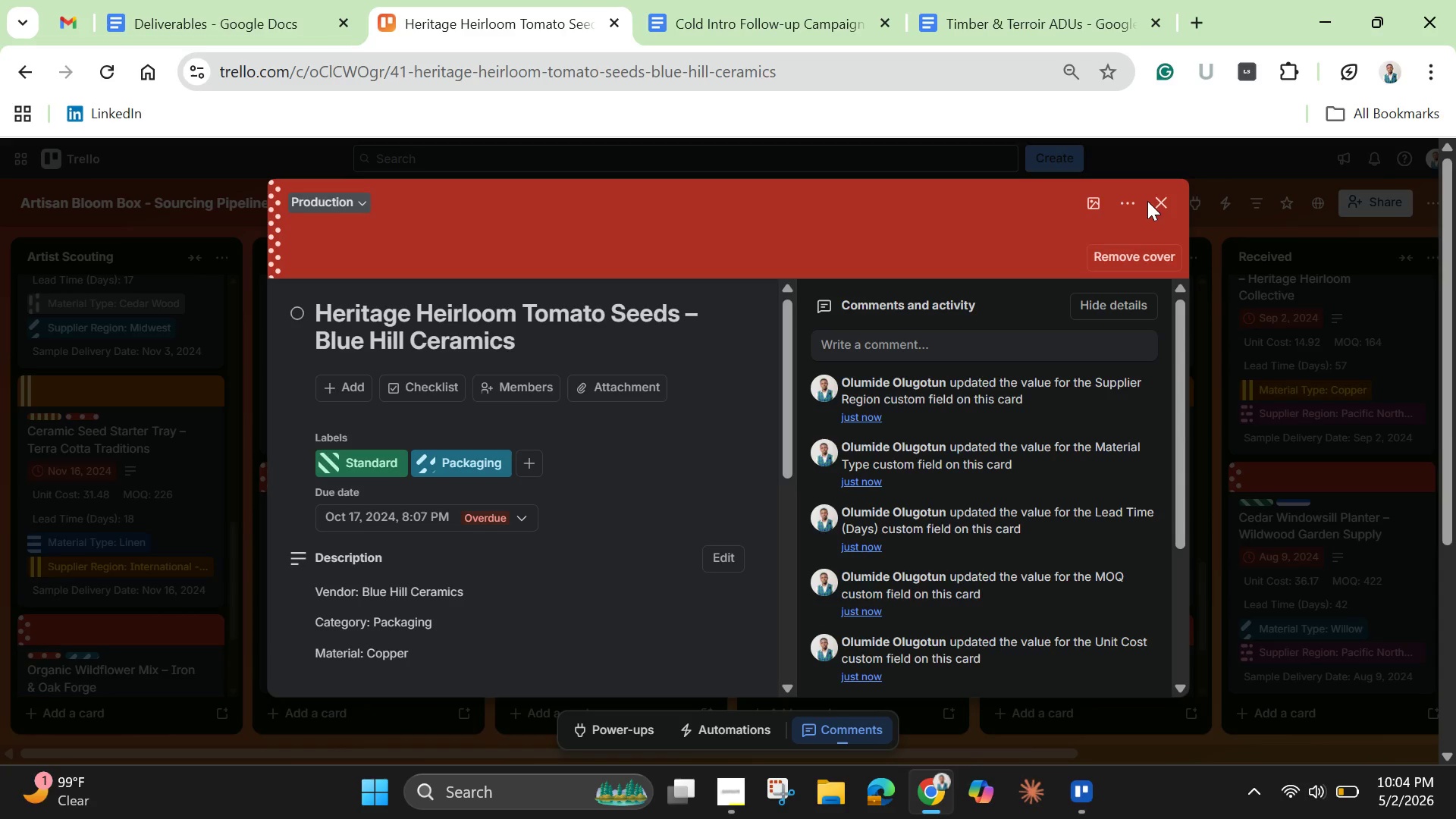 
left_click([1149, 201])
 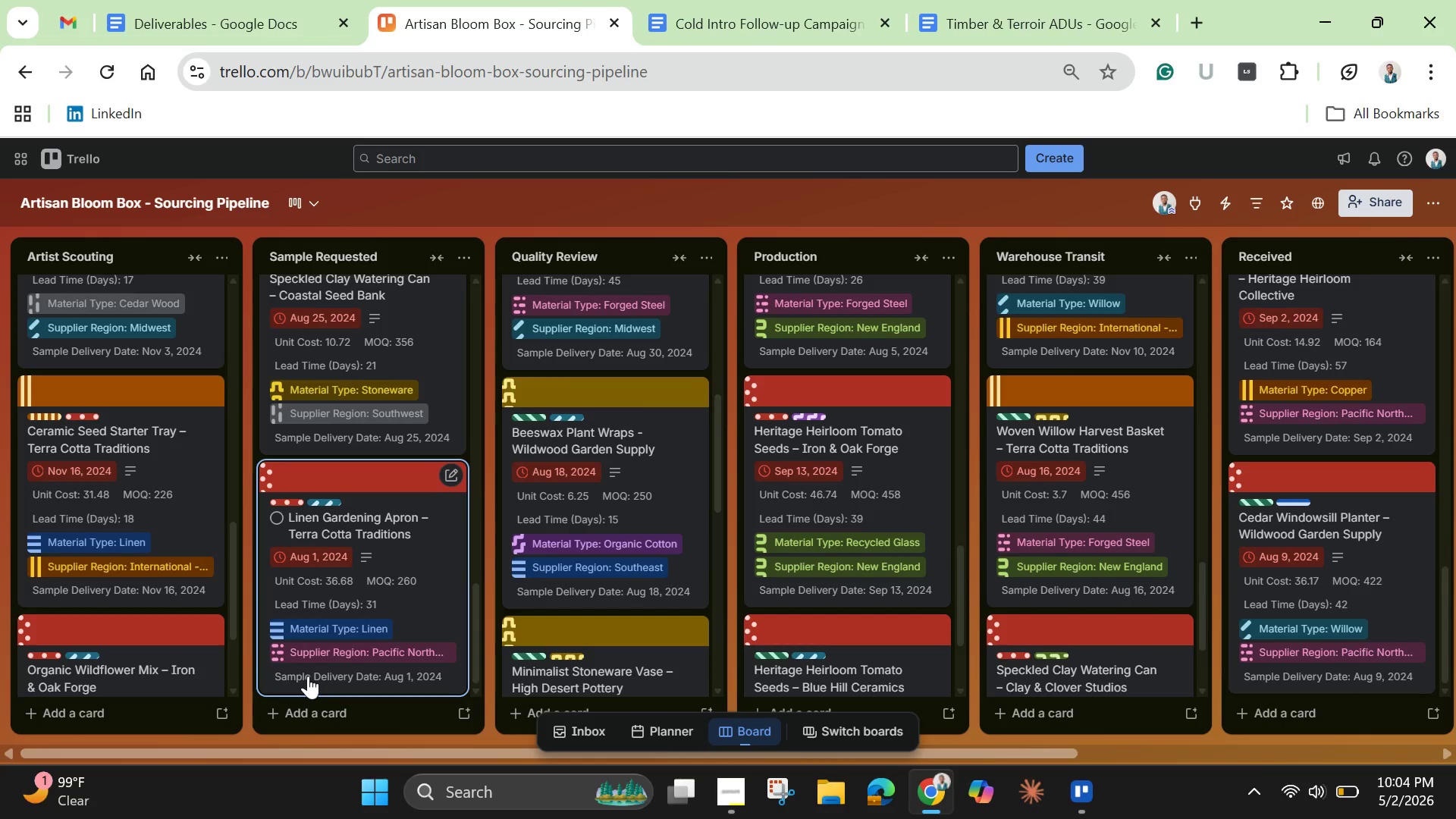 
wait(9.75)
 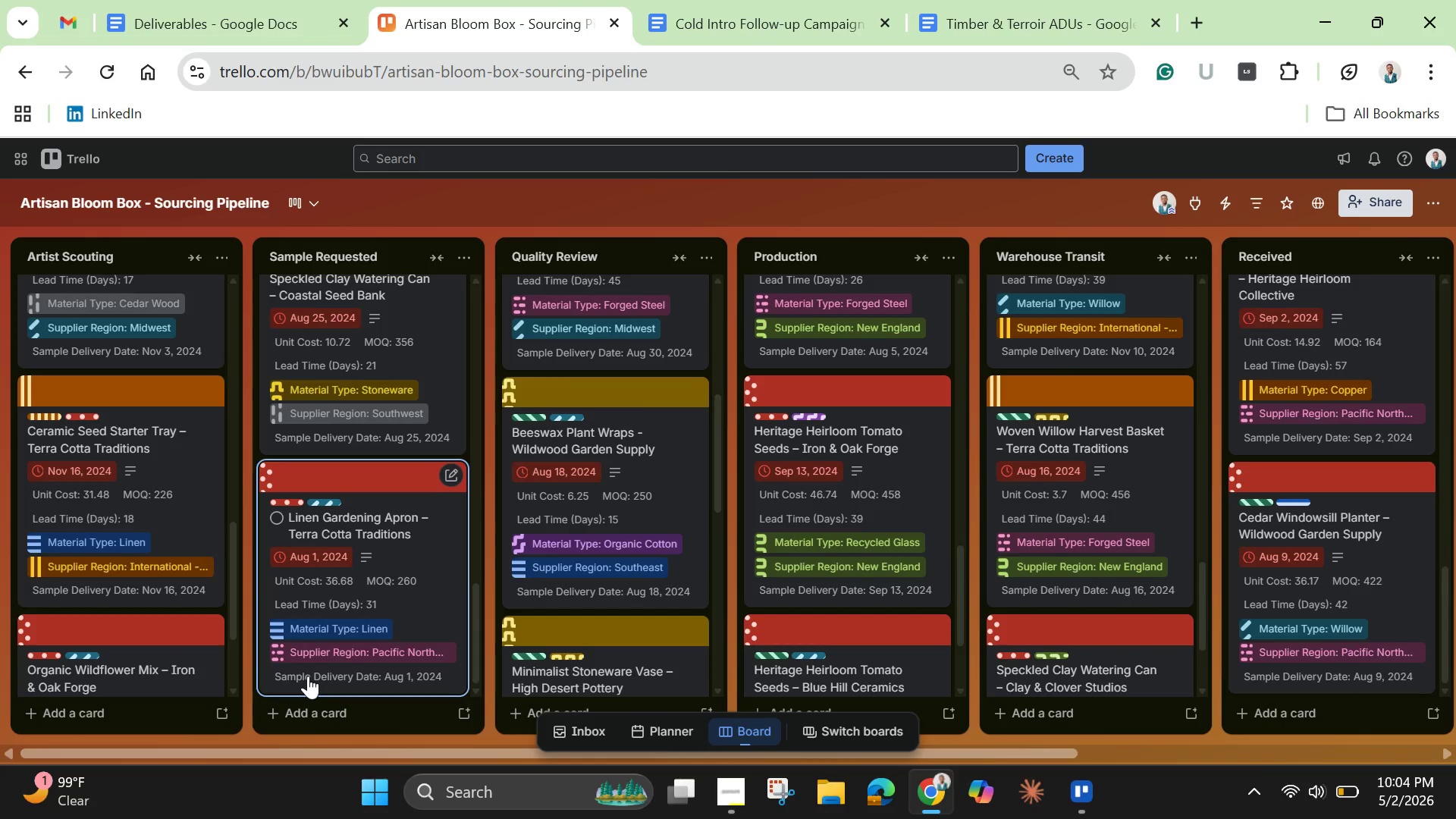 
scroll: coordinate [602, 632], scroll_direction: up, amount: 1.0
 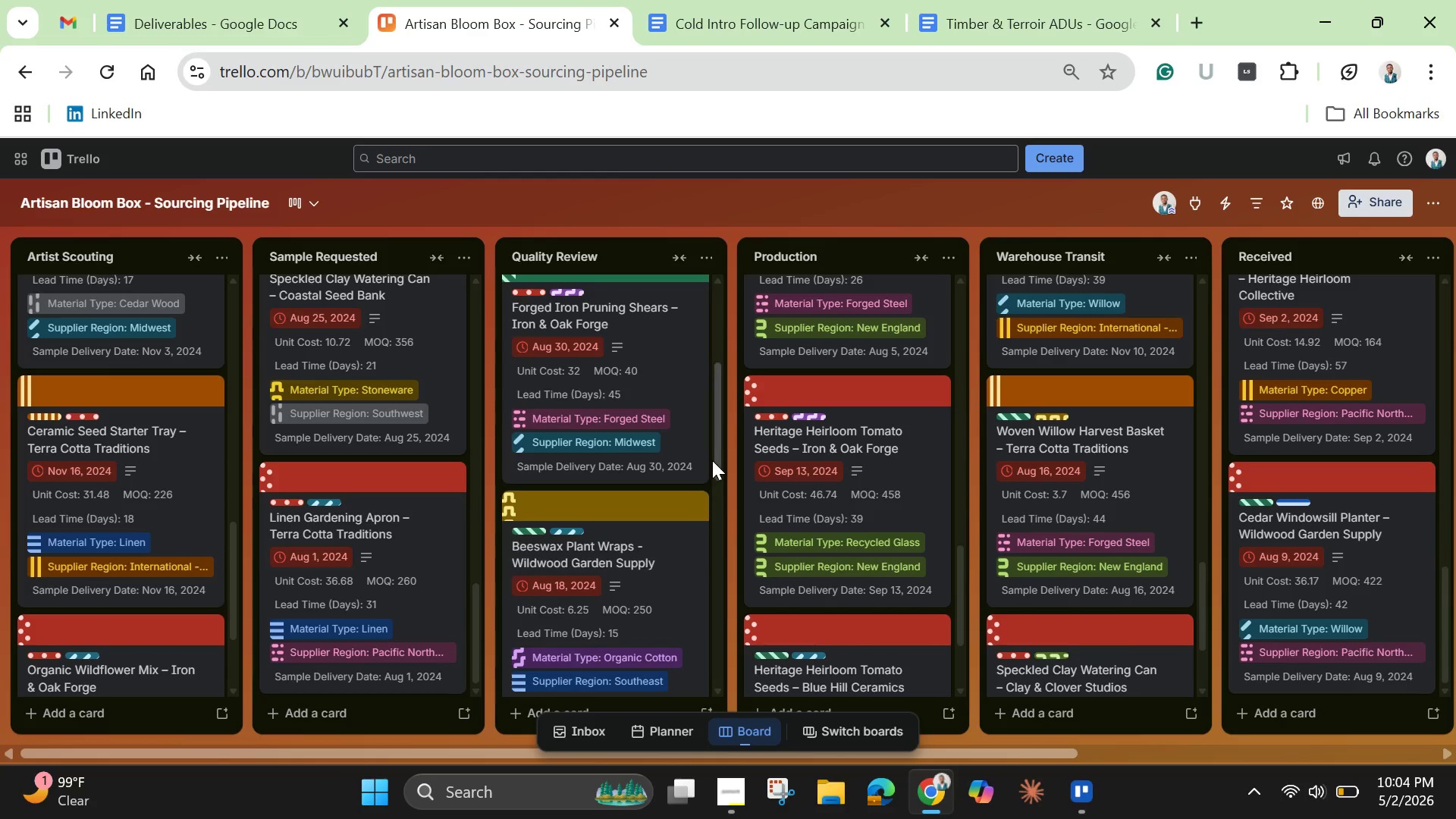 
left_click_drag(start_coordinate=[712, 457], to_coordinate=[707, 709])
 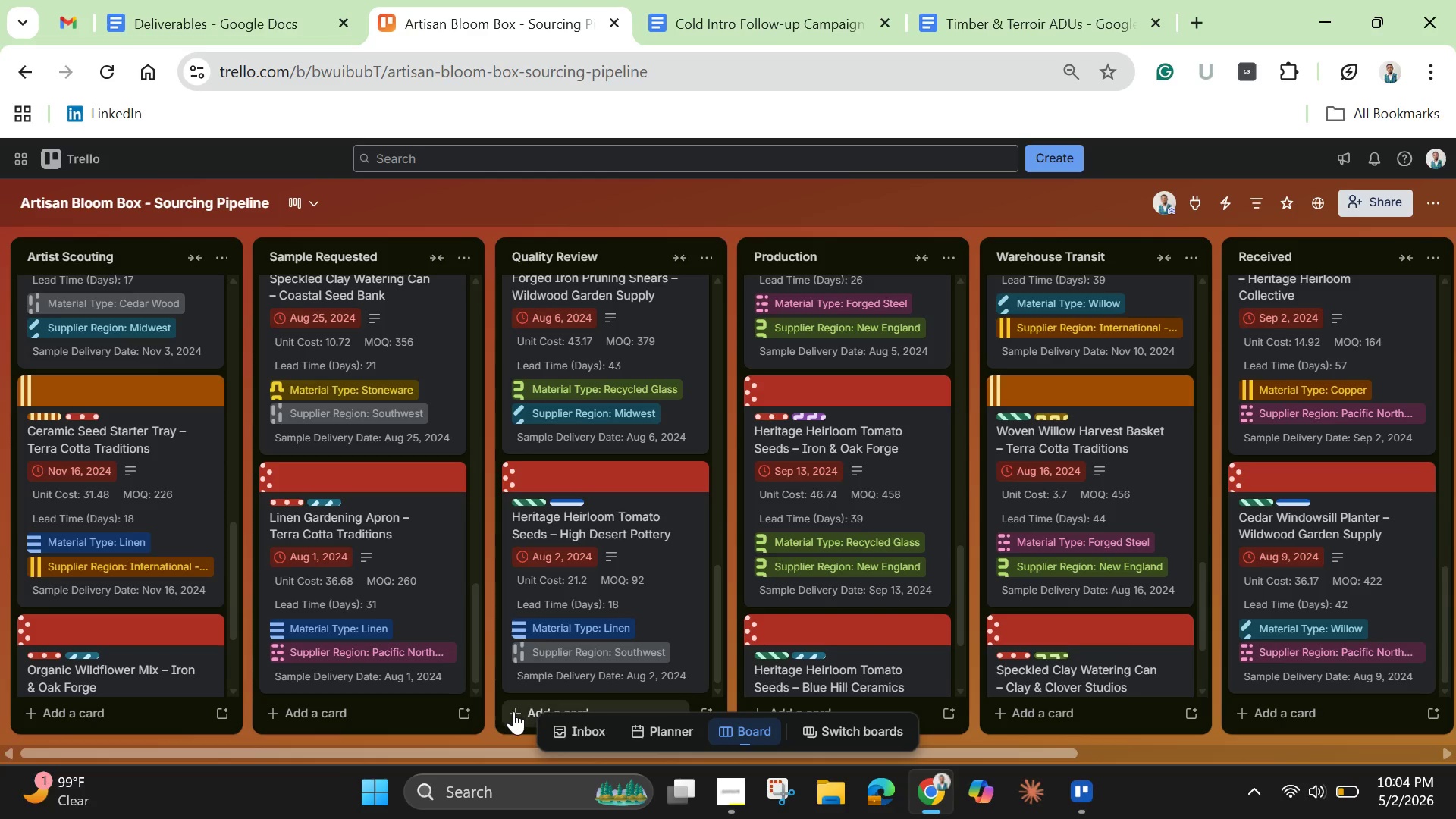 
left_click([513, 711])
 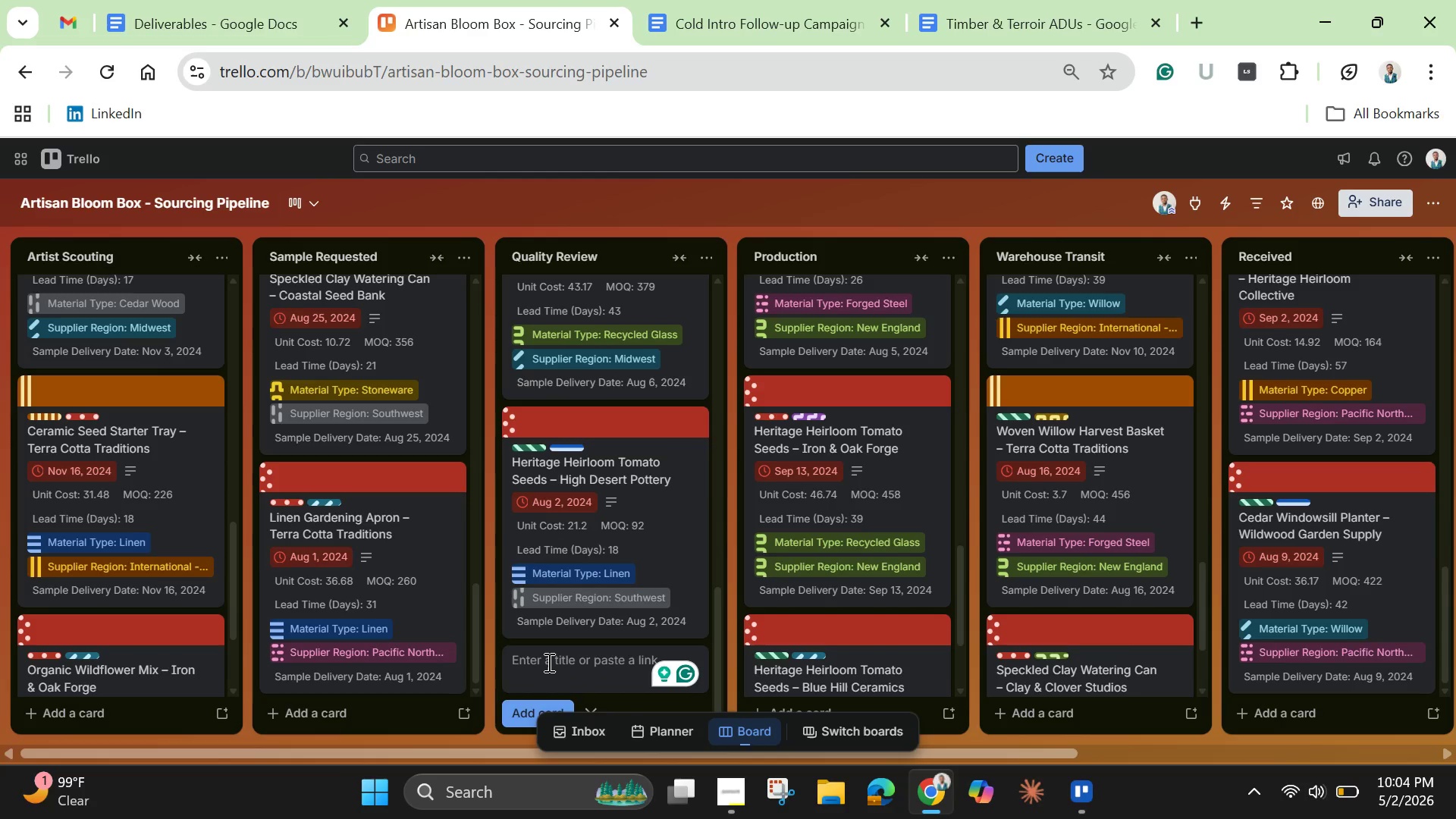 
hold_key(key=ControlLeft, duration=0.36)
 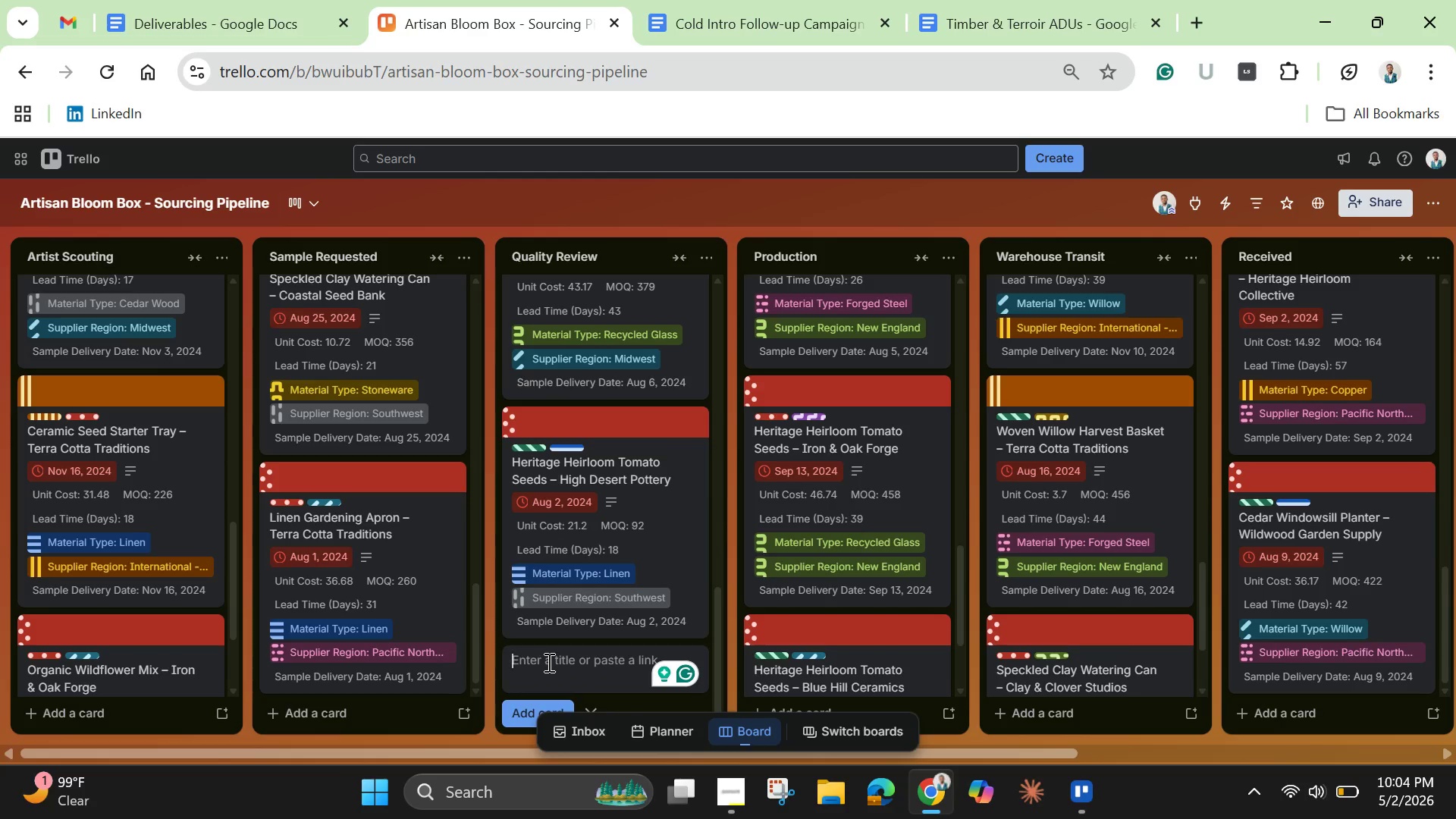 
type(Heritage )
 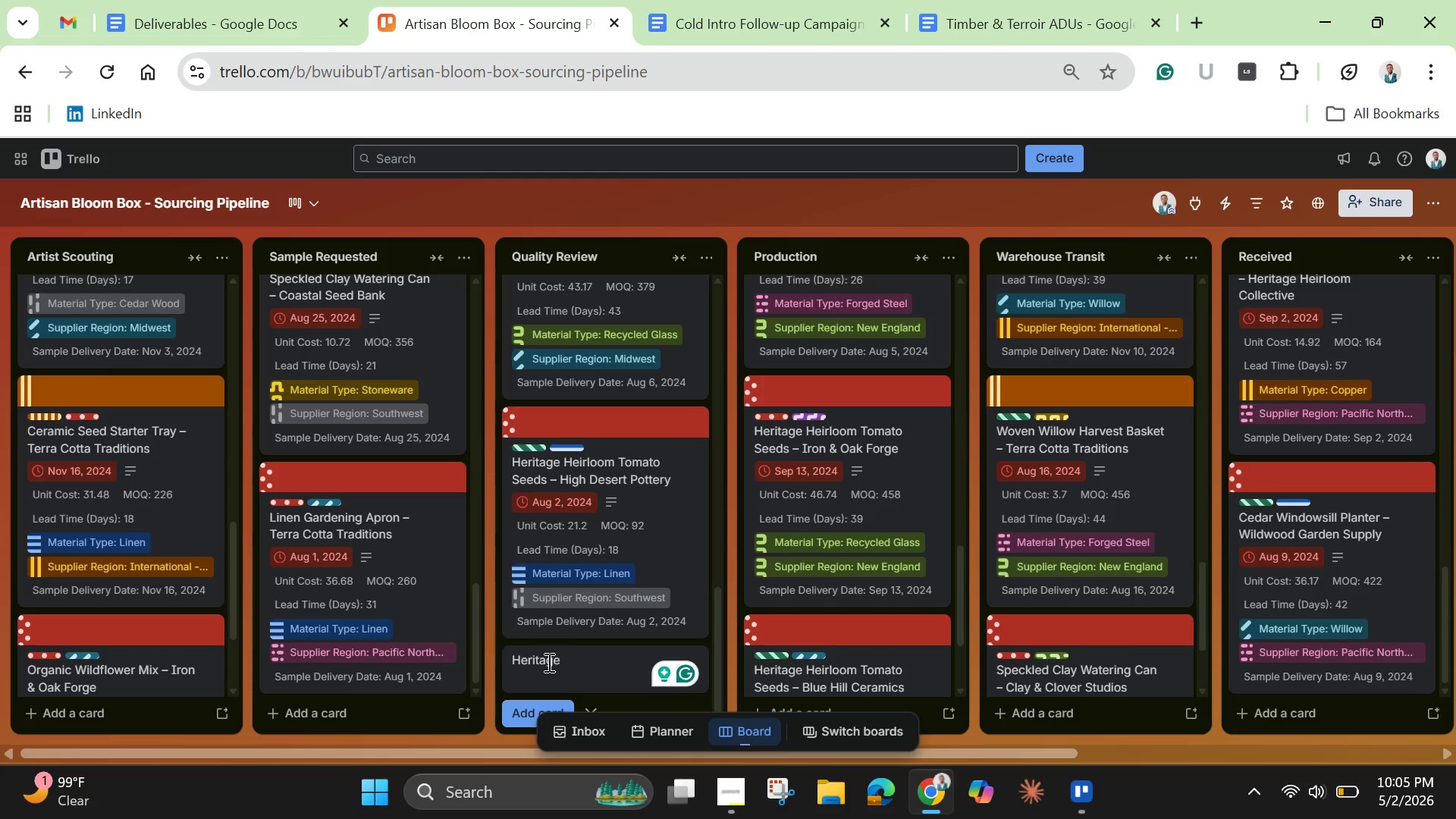 
wait(33.03)
 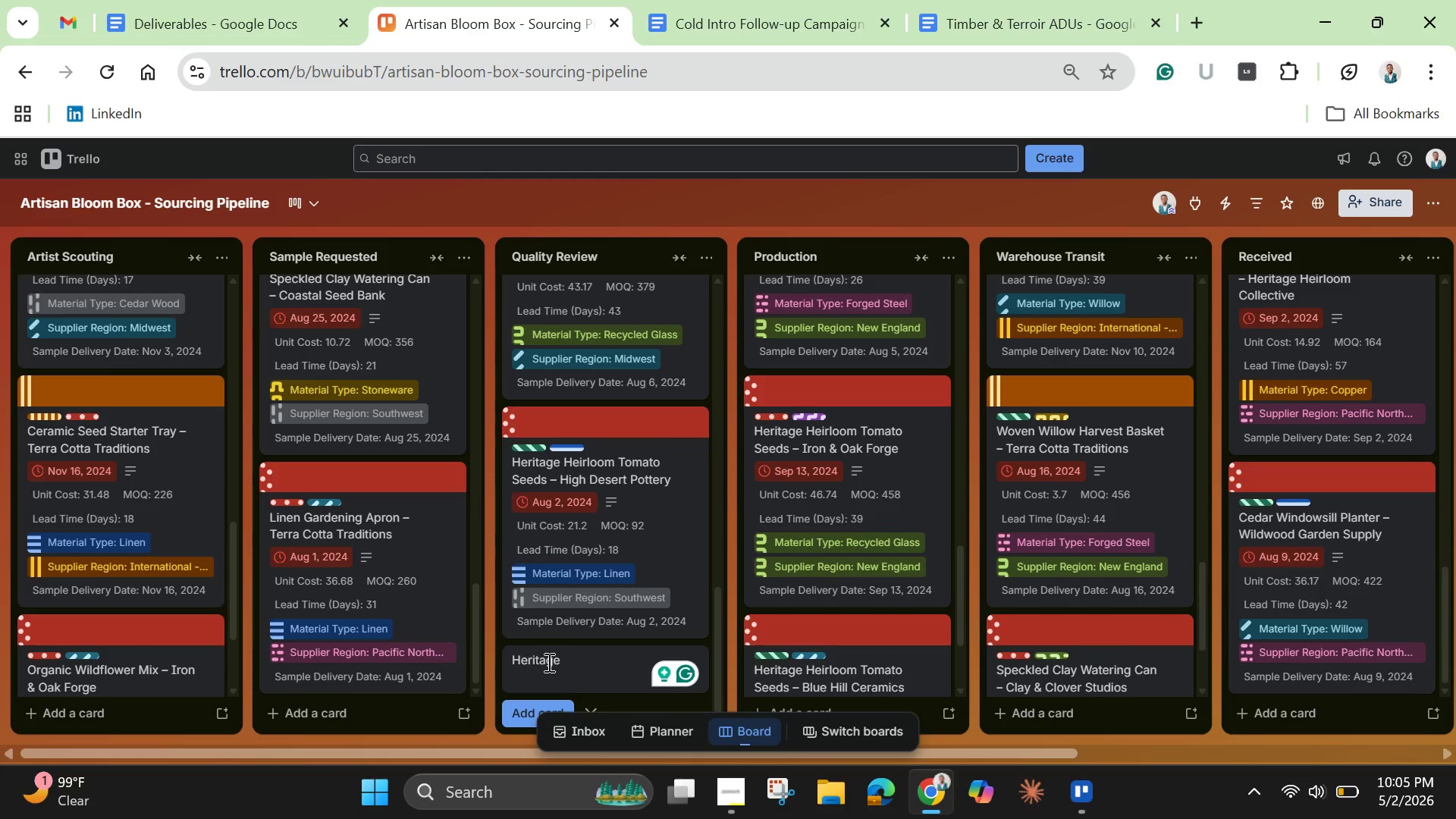 
left_click([744, 15])
 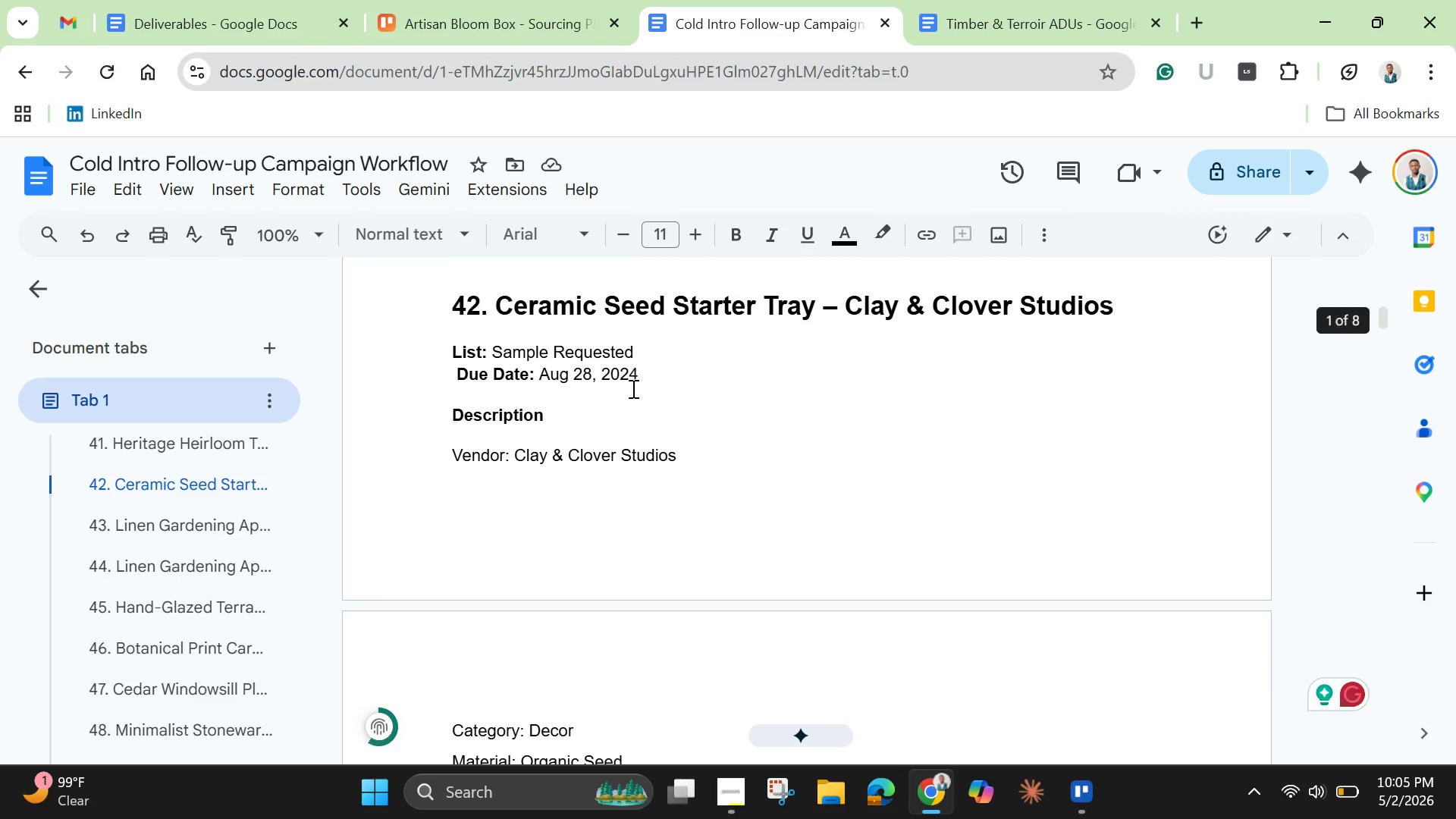 
scroll: coordinate [632, 388], scroll_direction: up, amount: 4.0
 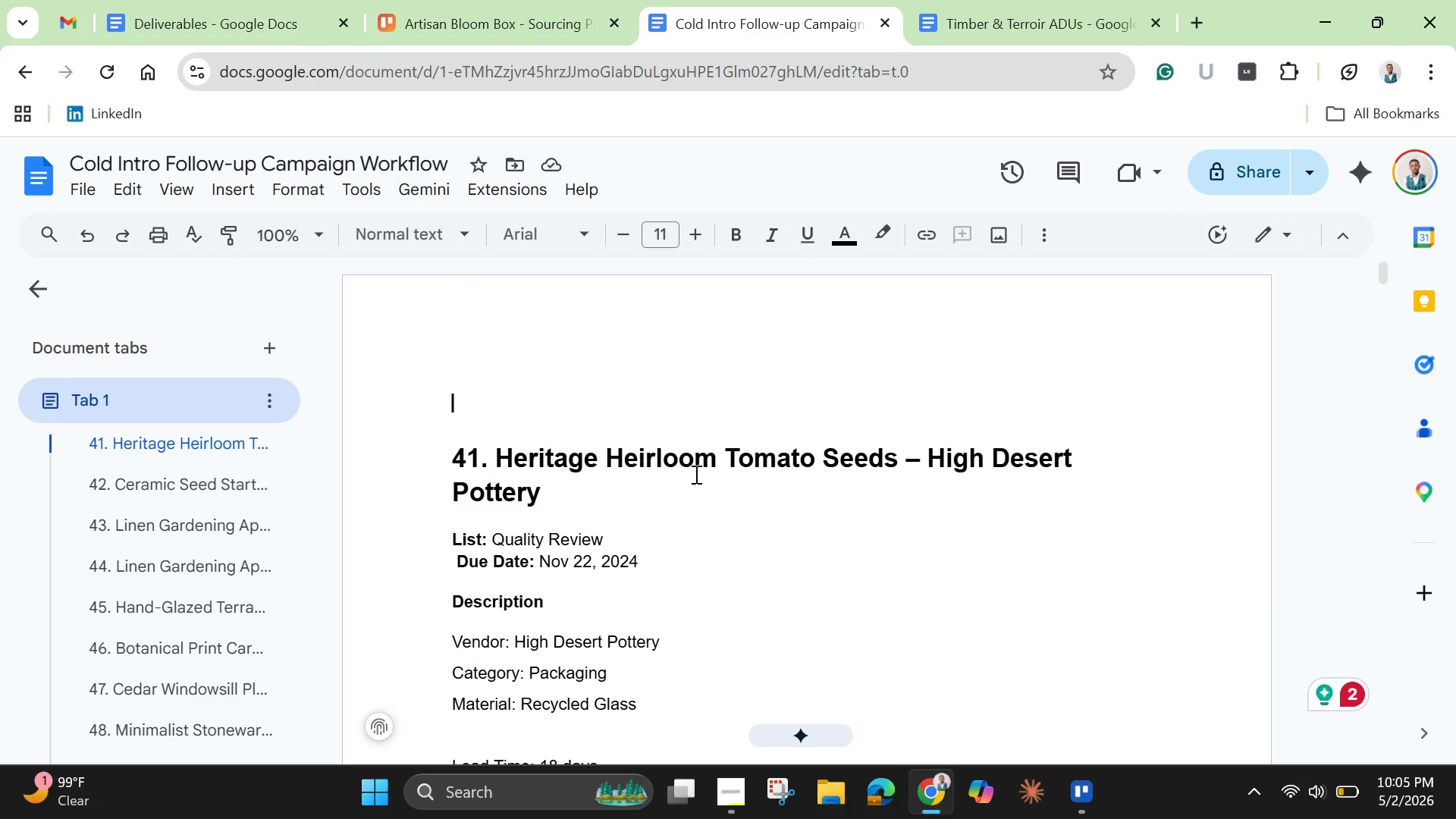 
wait(5.04)
 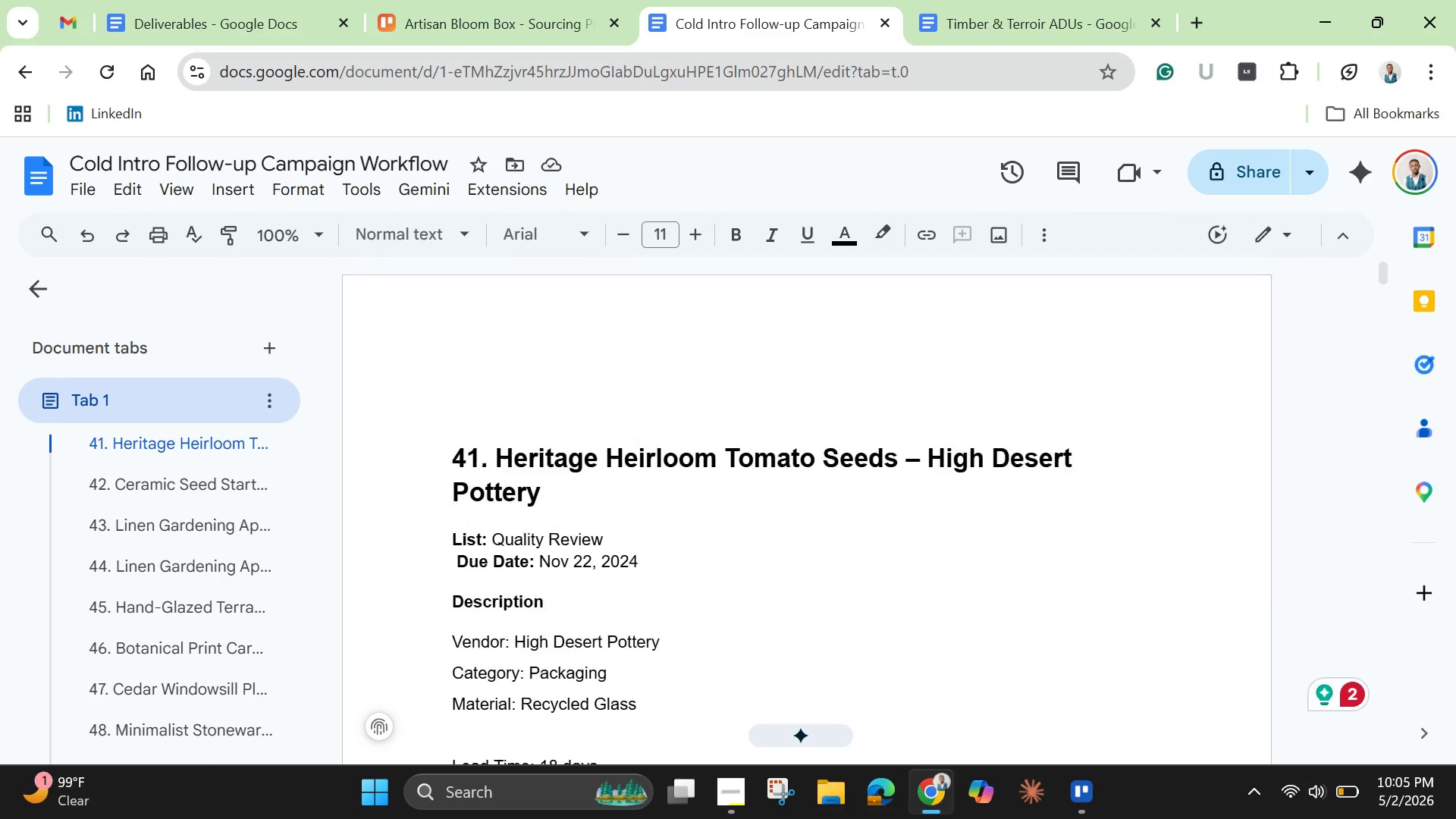 
left_click_drag(start_coordinate=[606, 451], to_coordinate=[654, 487])
 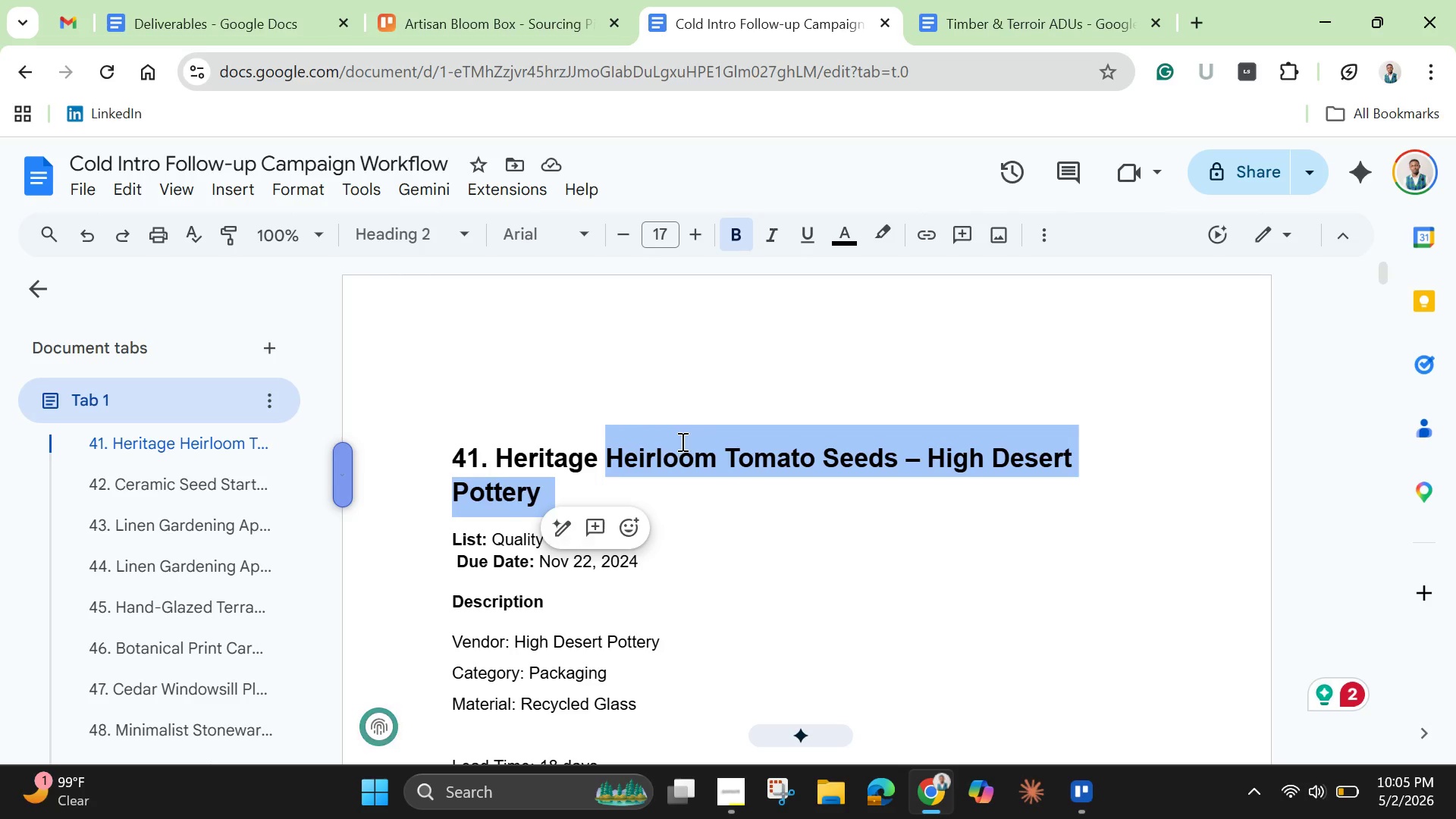 
right_click([681, 441])
 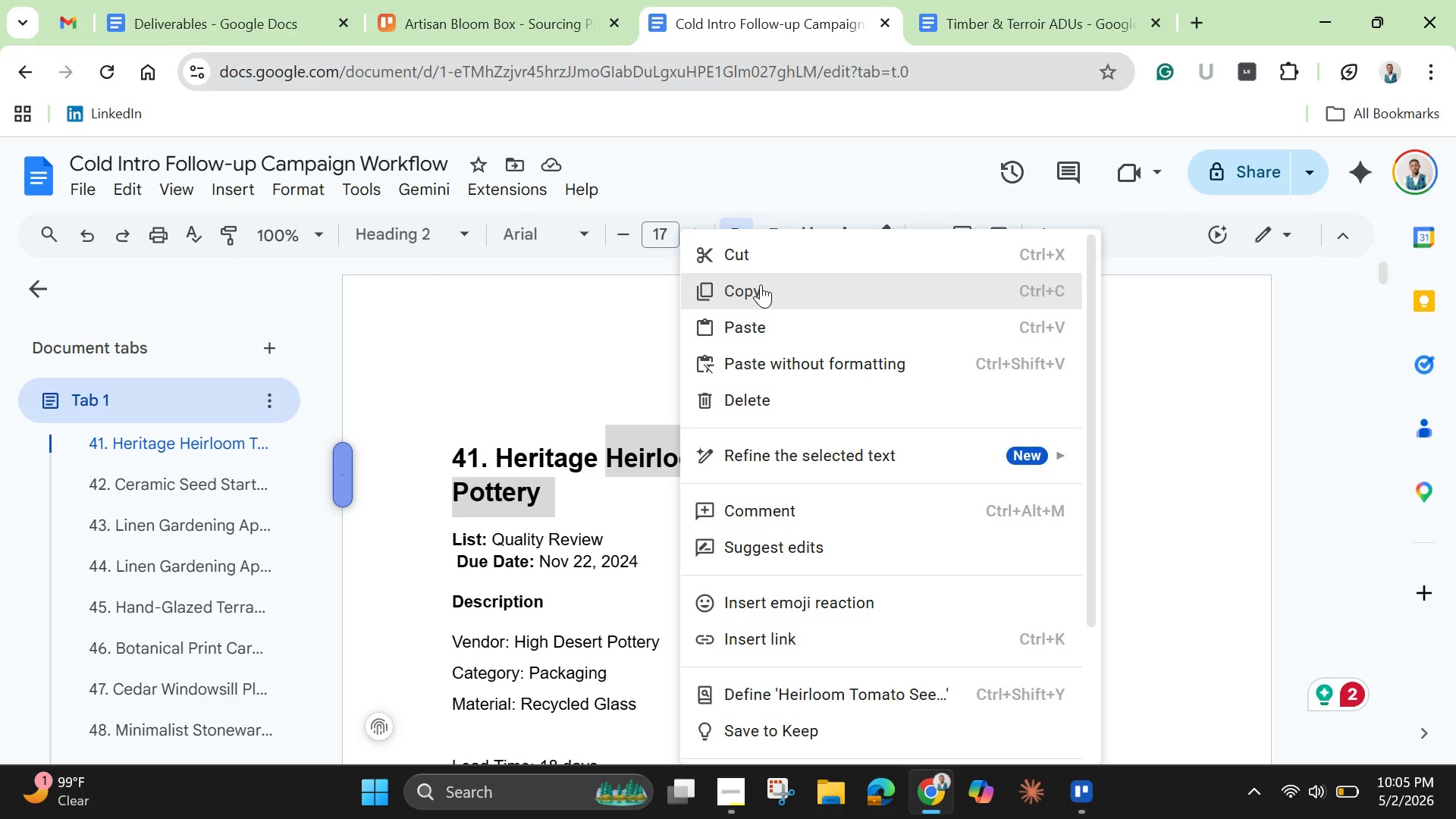 
left_click([761, 284])
 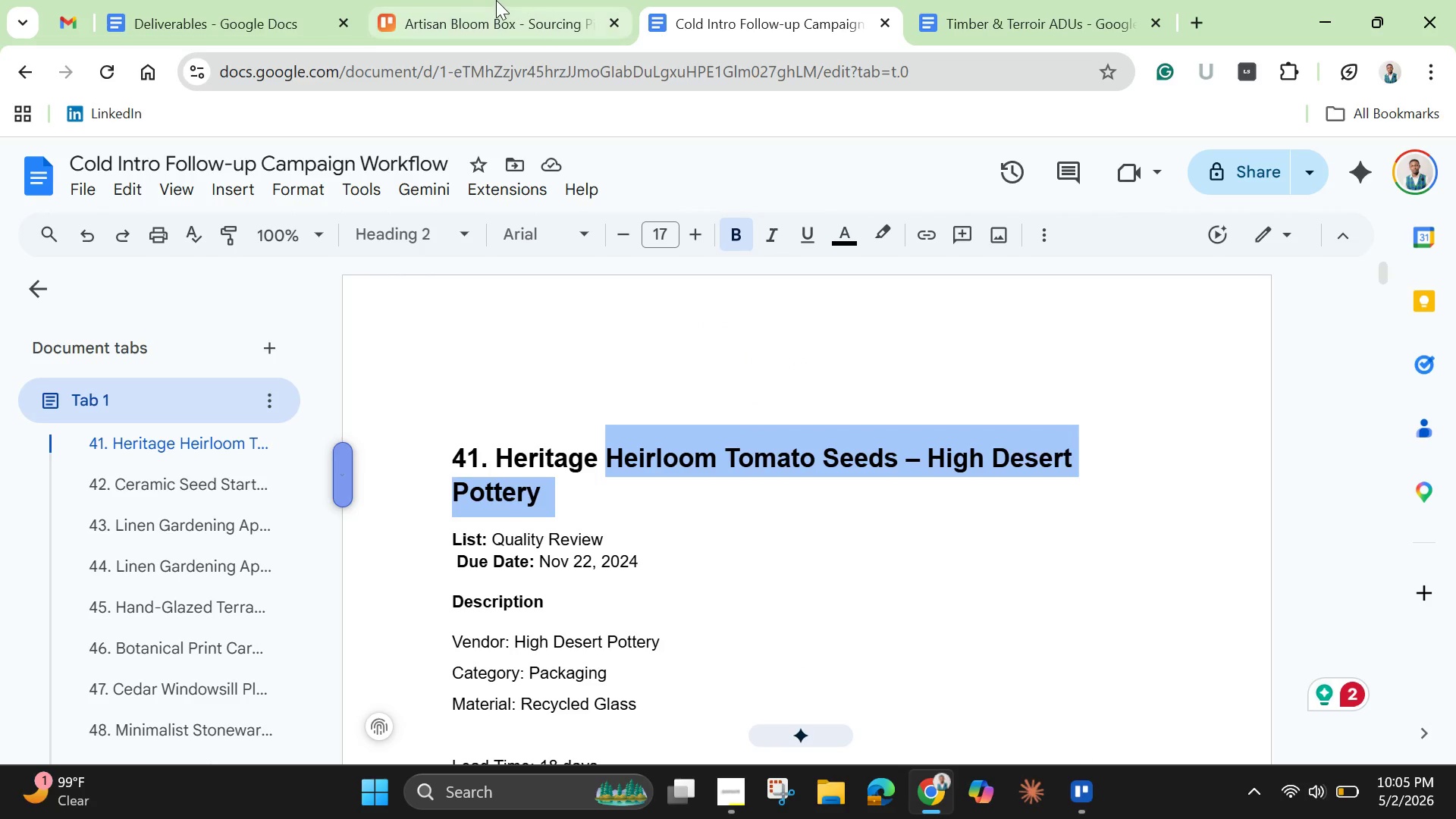 
left_click([470, 5])
 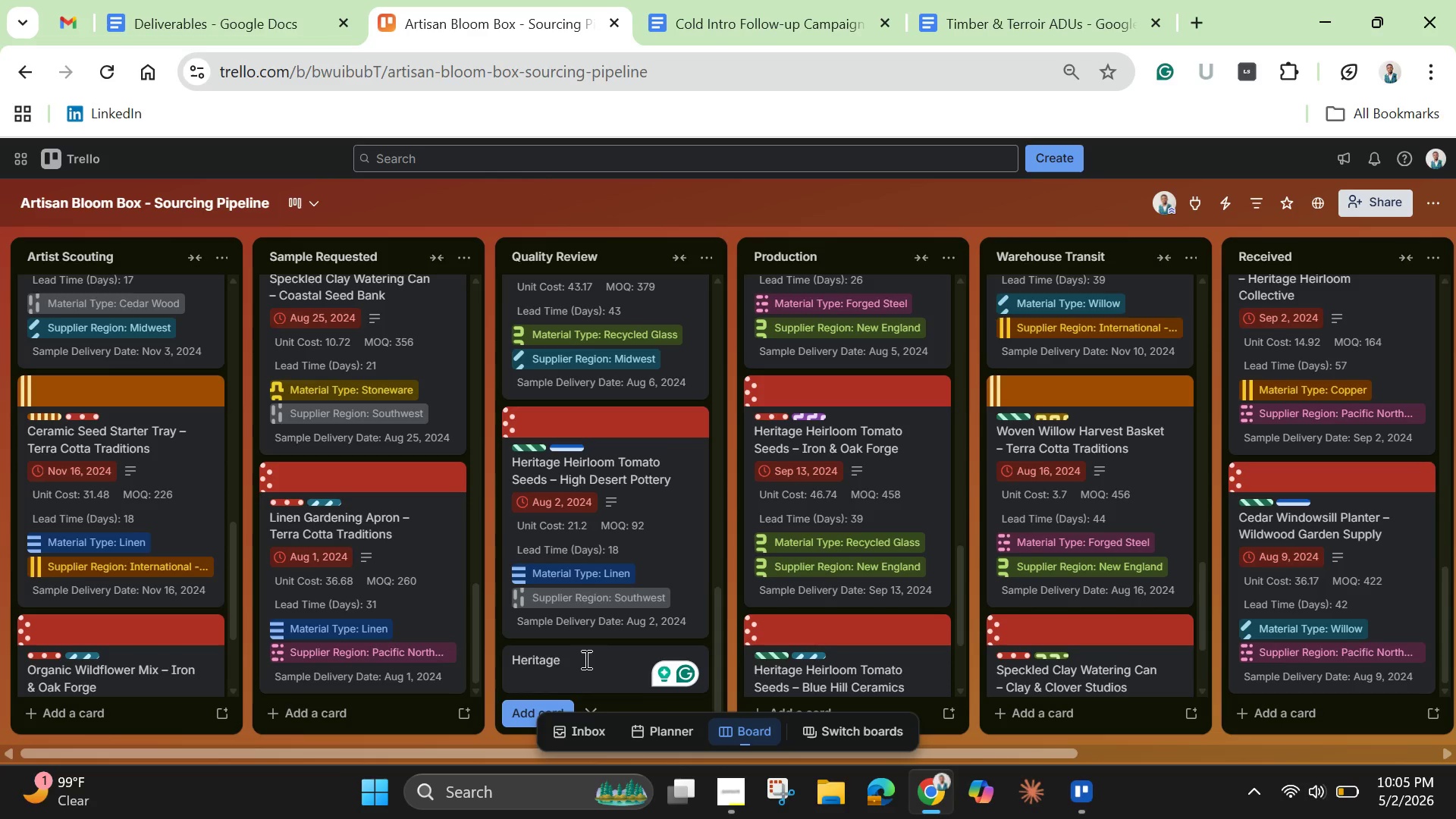 
key(Control+V)
 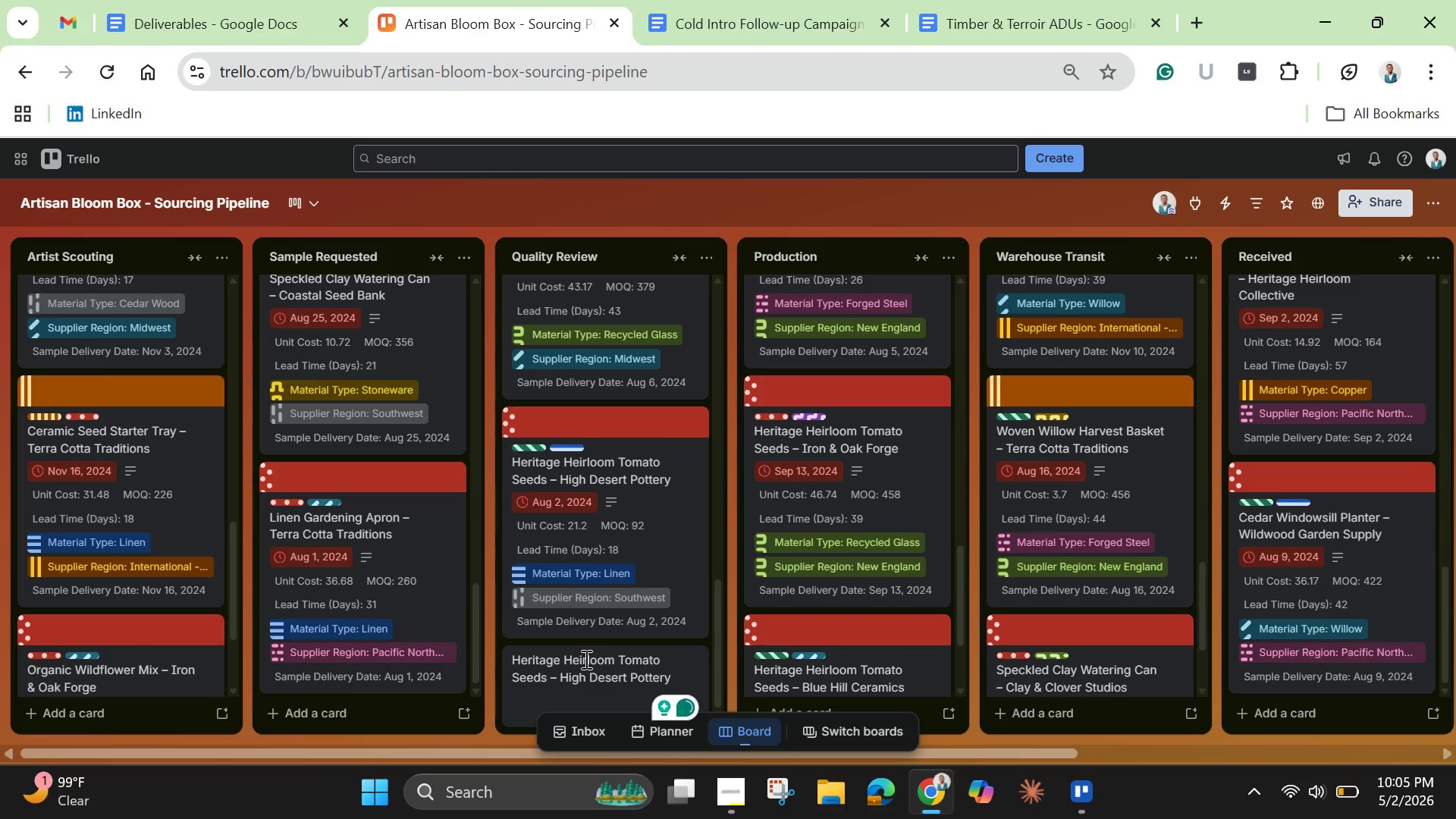 
key(Enter)
 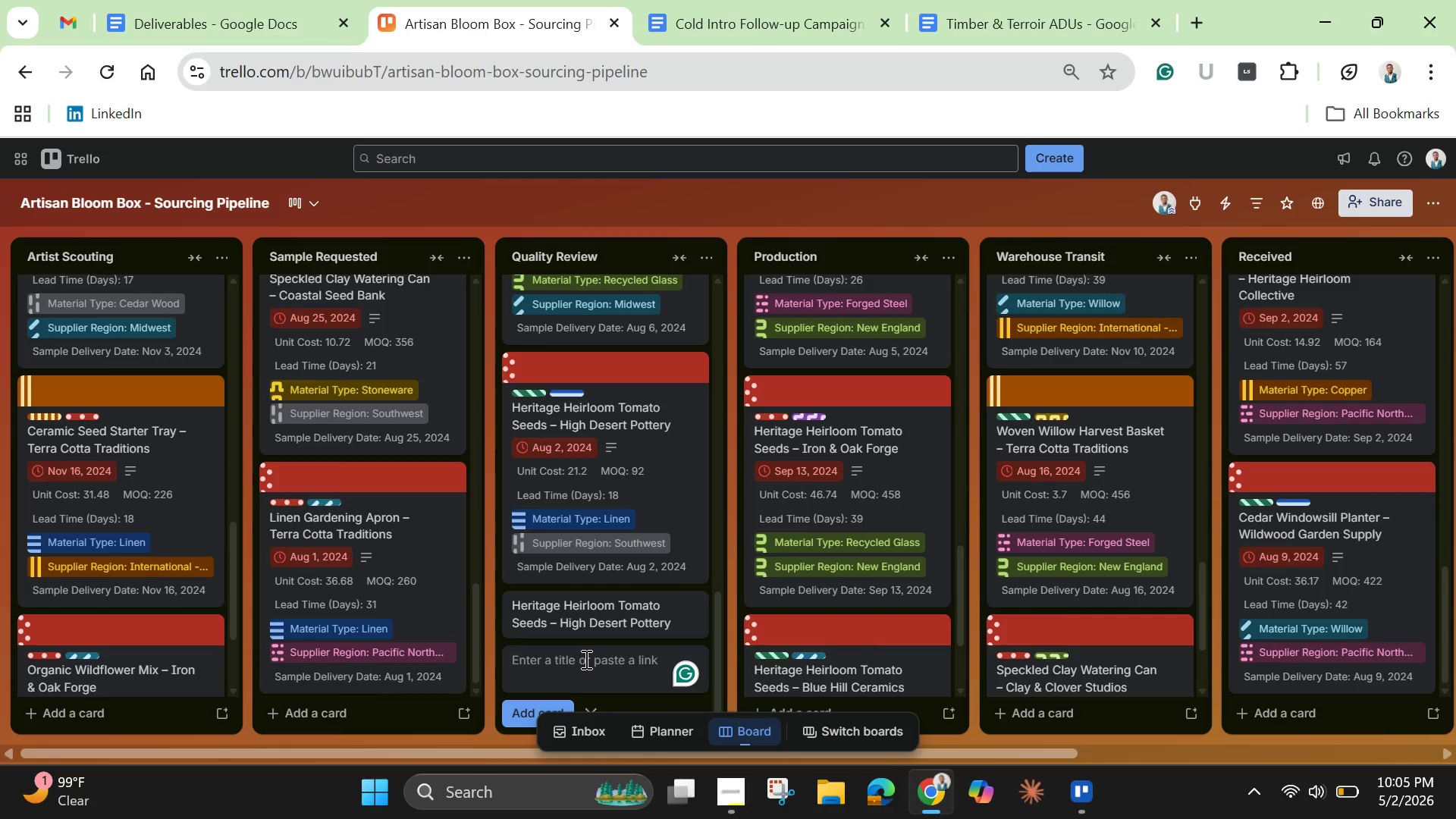 
left_click([593, 616])
 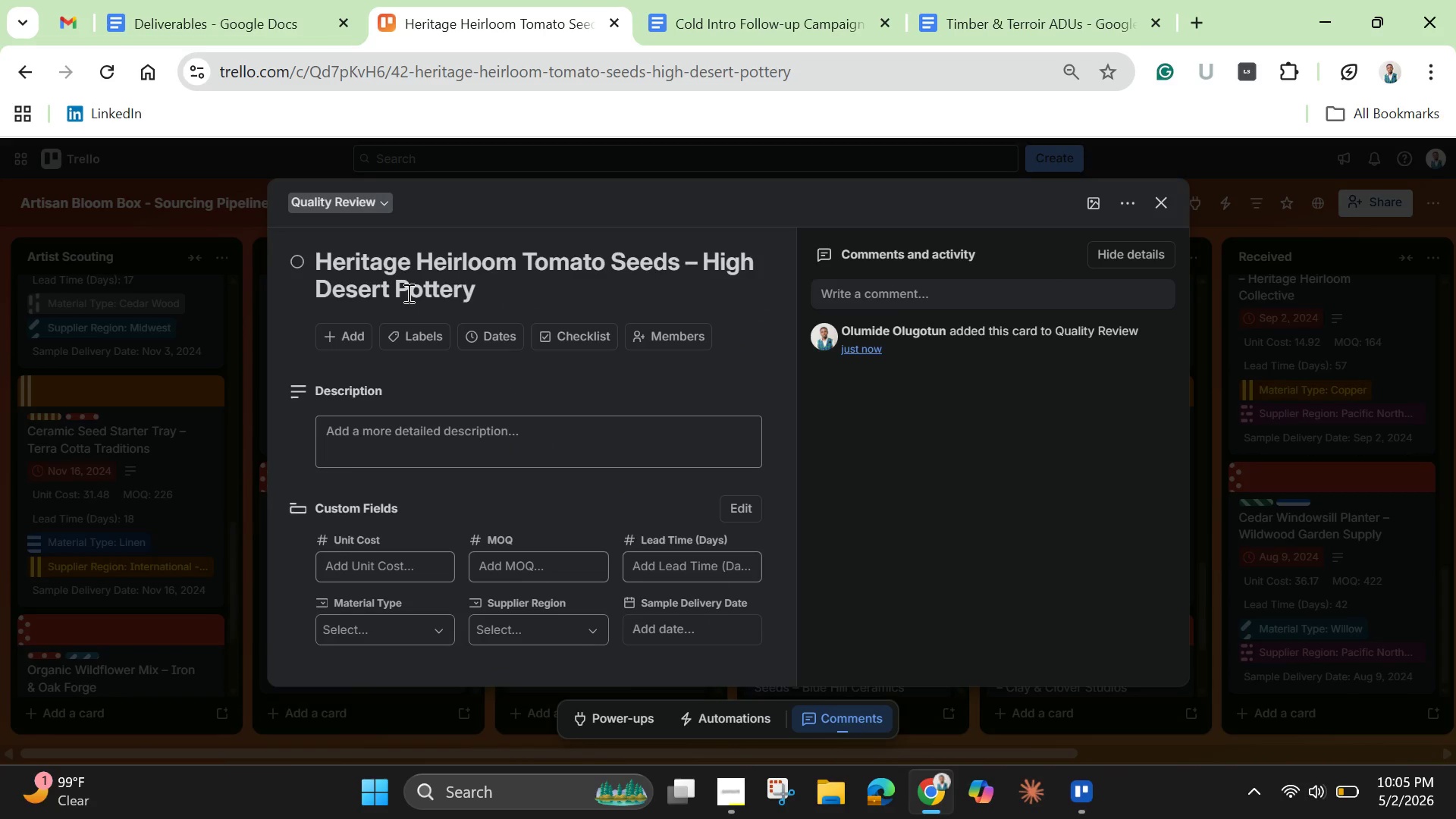 
left_click([511, 334])
 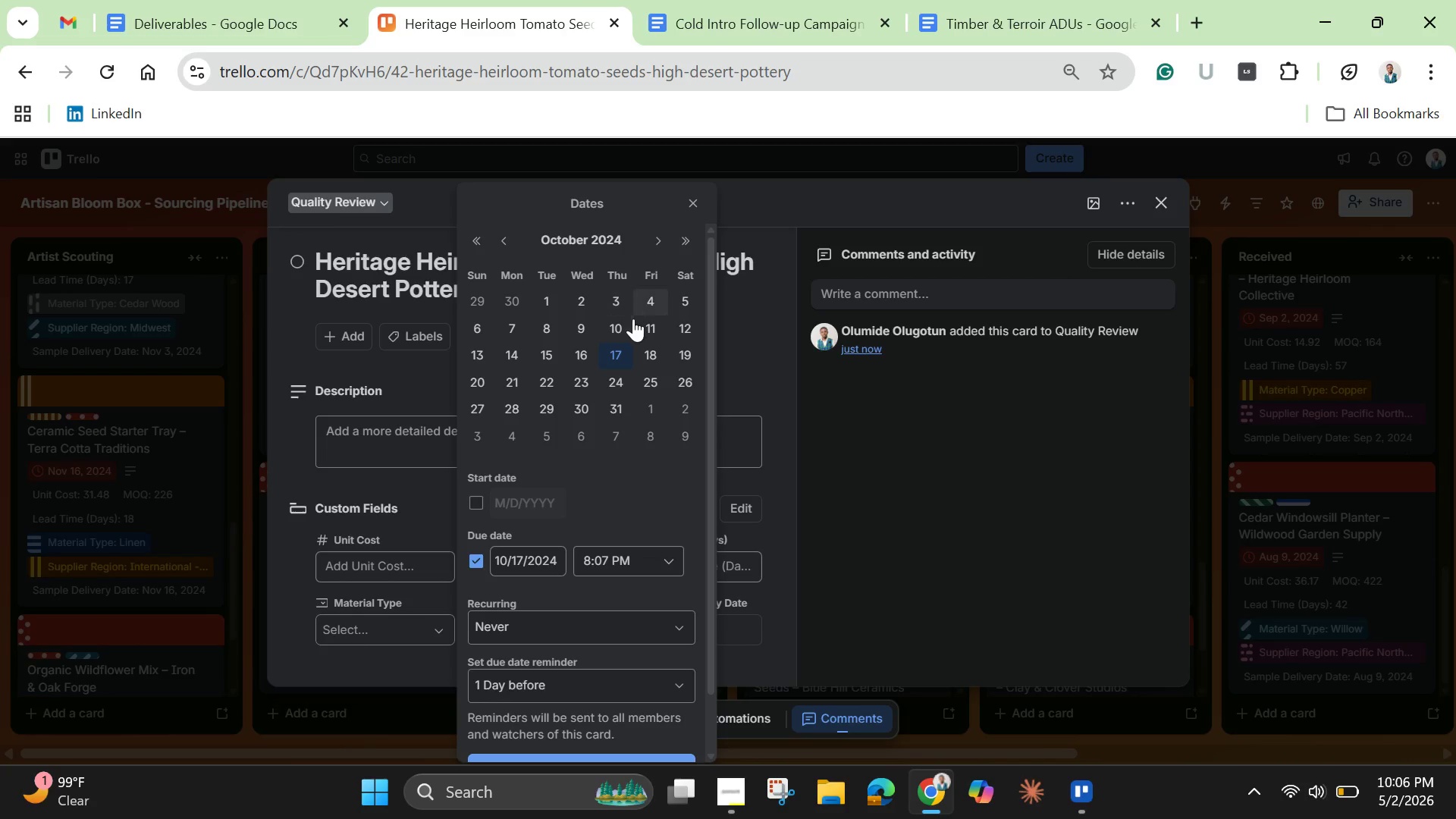 
wait(15.97)
 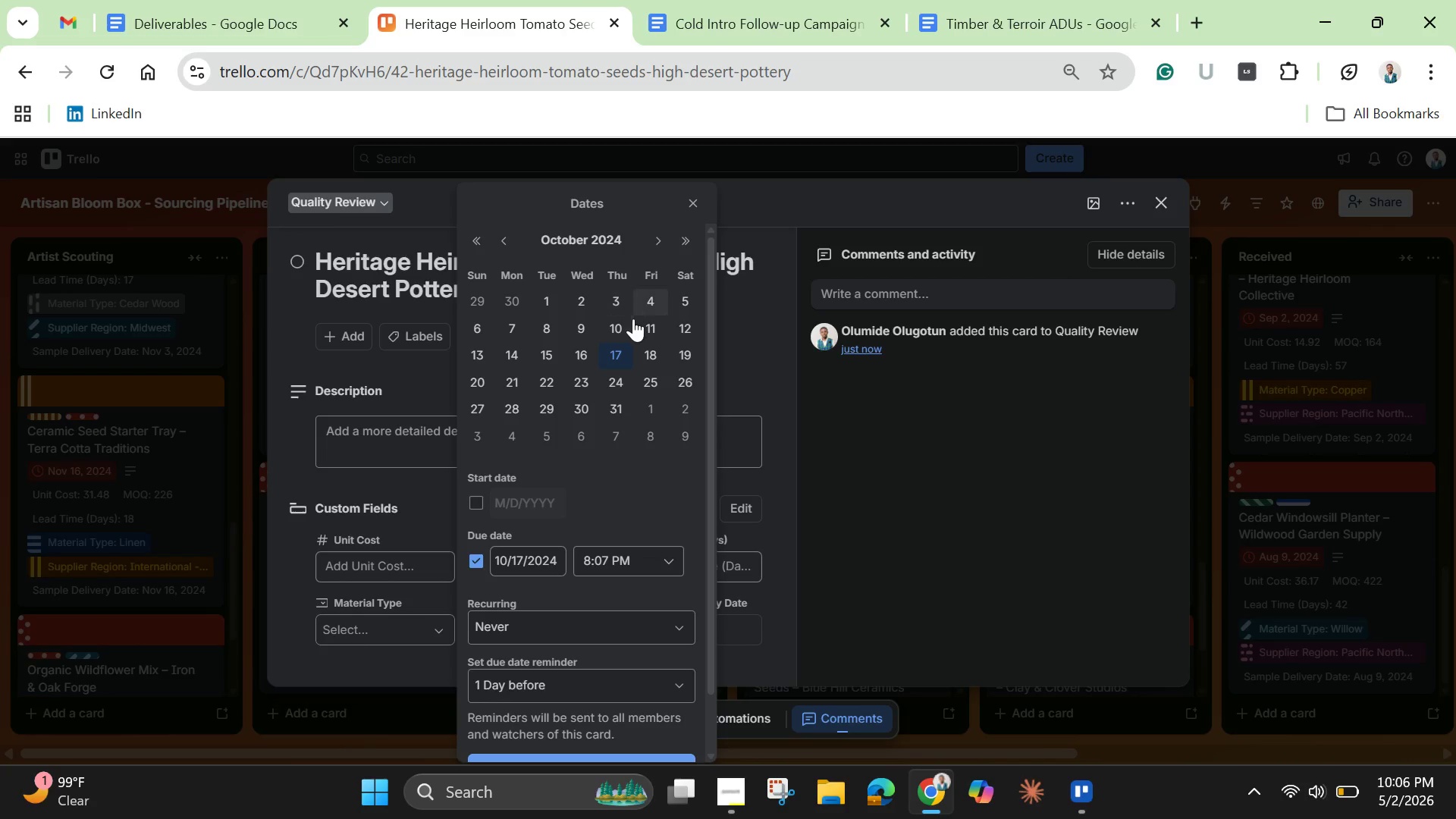 
left_click([504, 239])
 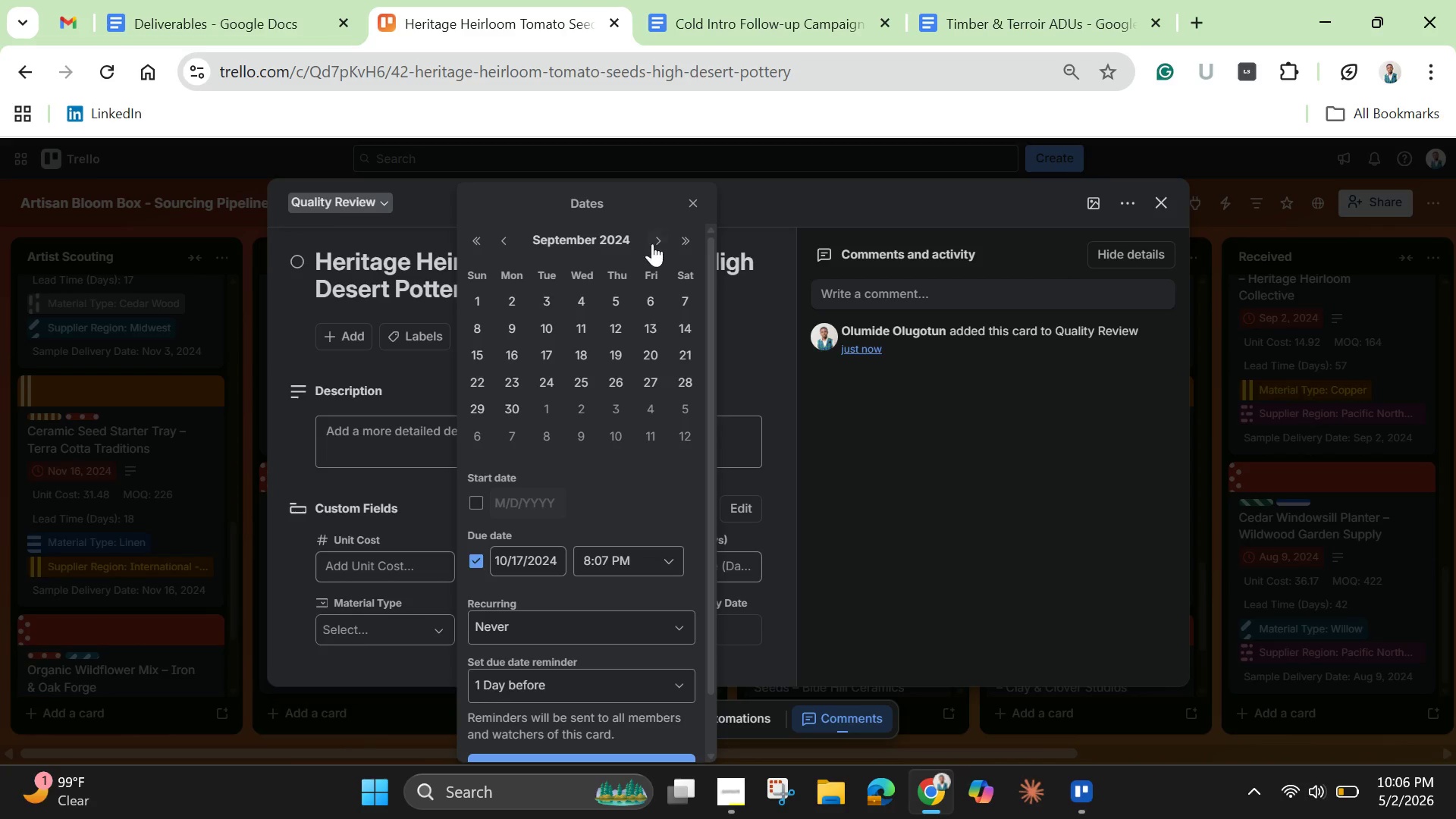 
left_click([657, 242])
 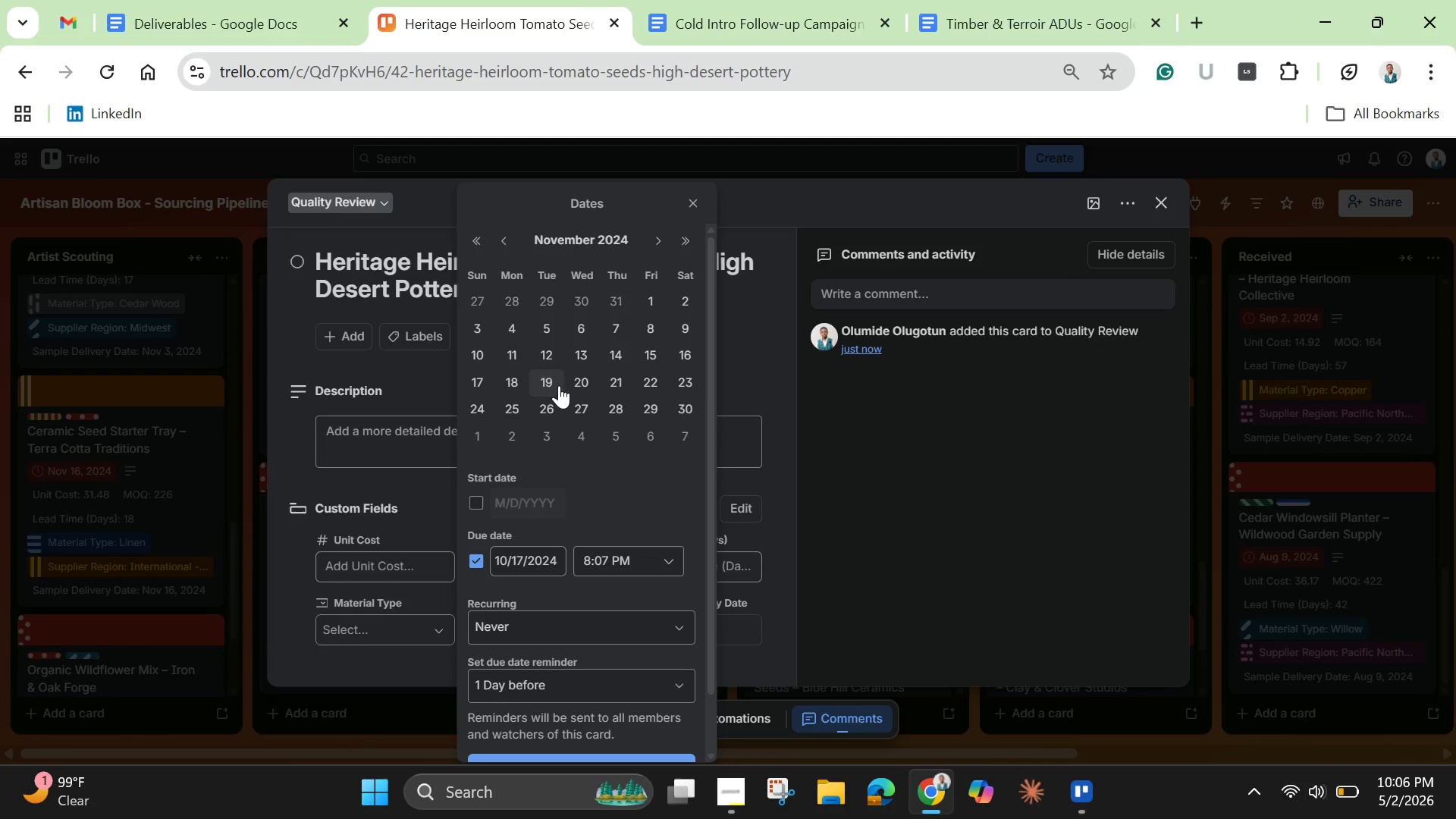 
left_click([657, 380])
 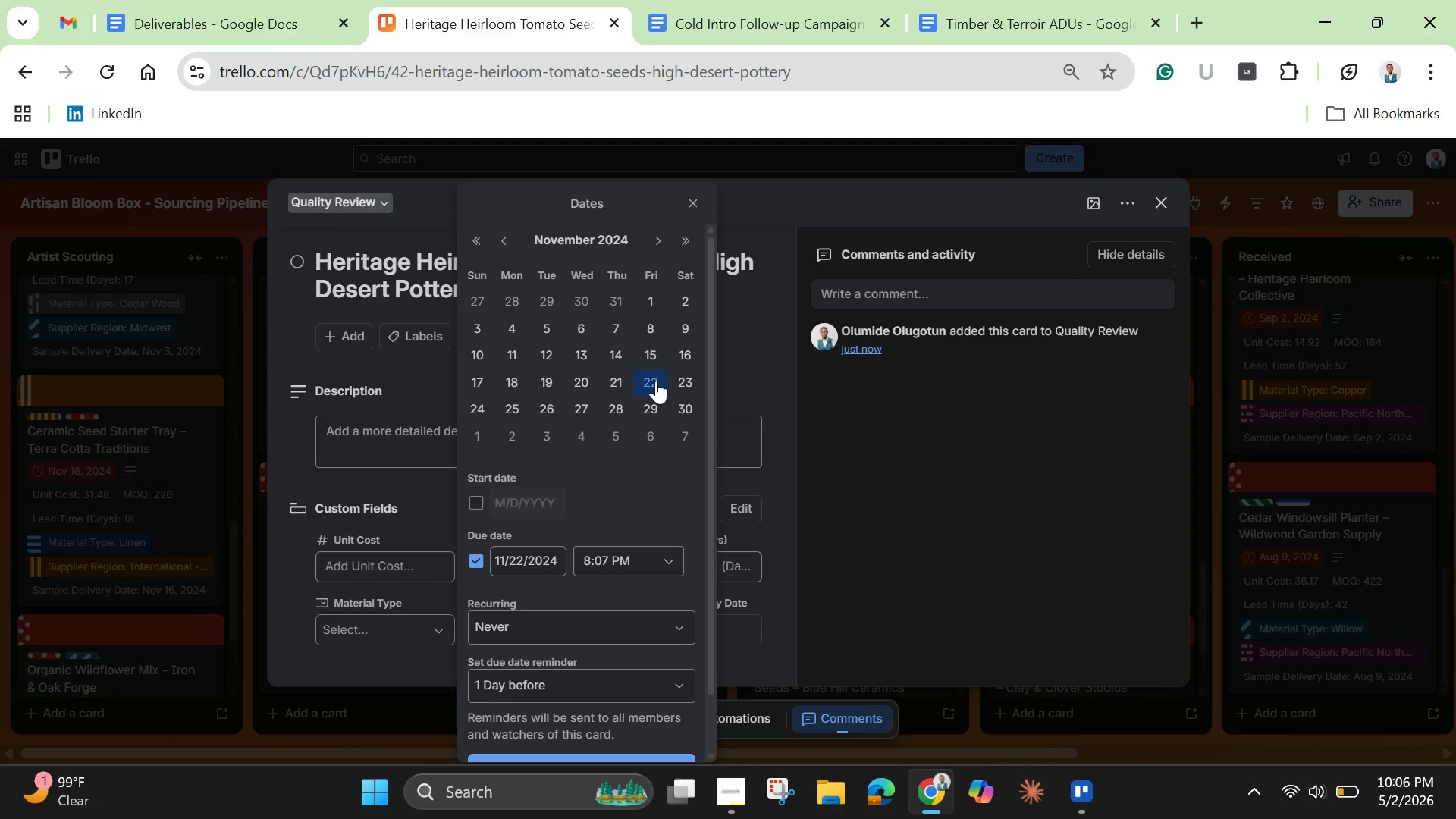 
wait(6.17)
 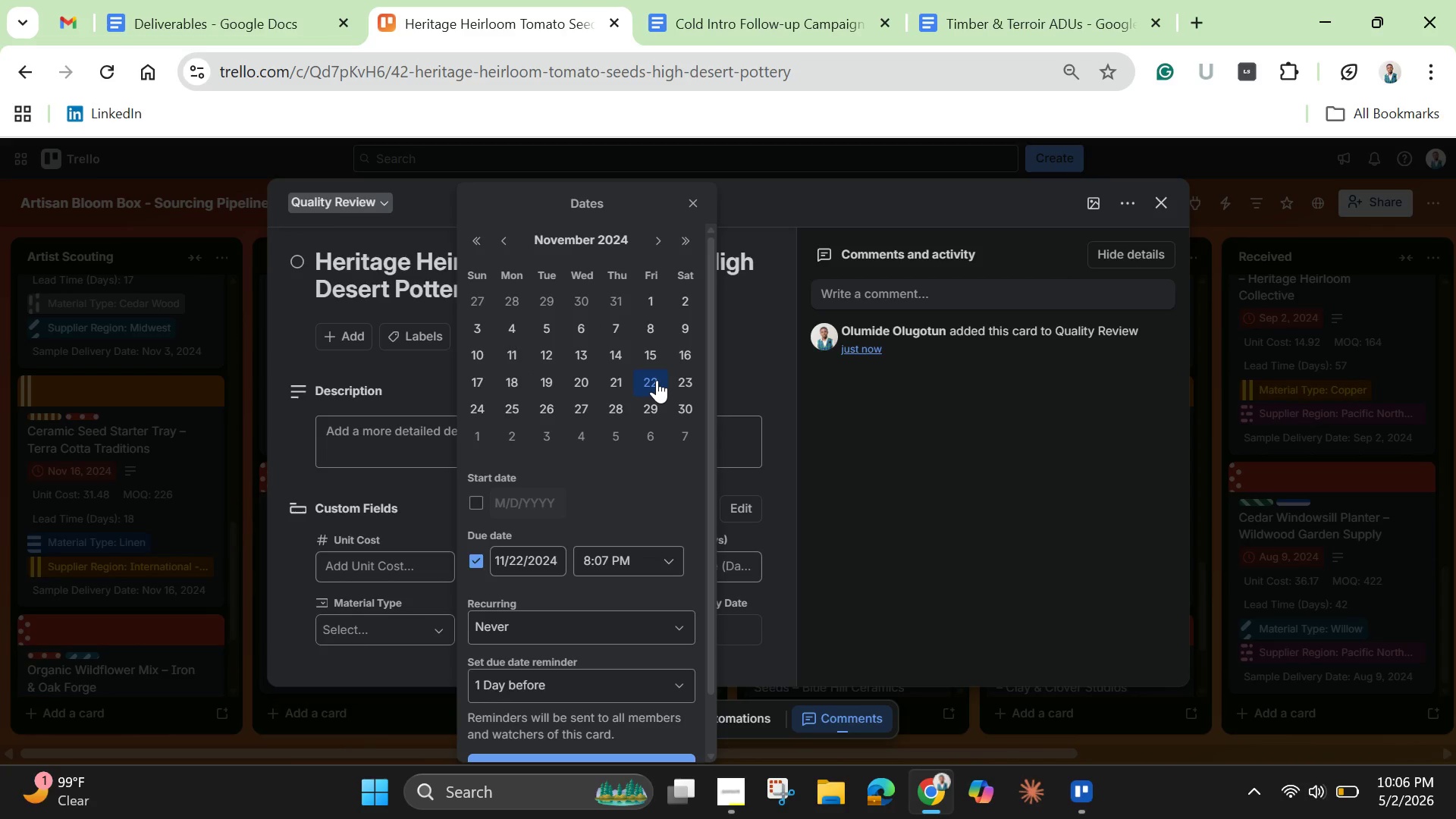 
scroll: coordinate [562, 610], scroll_direction: down, amount: 7.0
 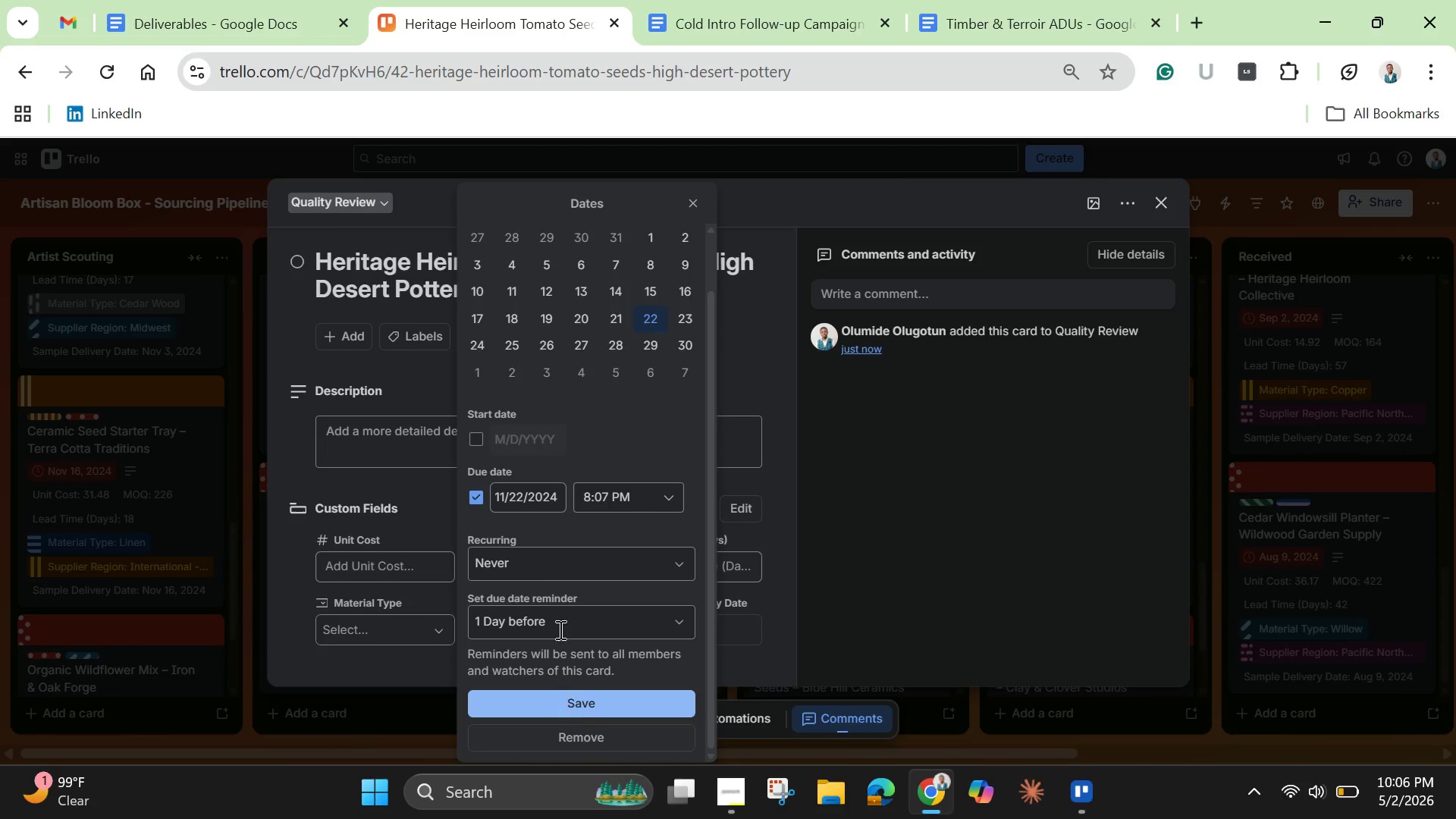 
left_click([529, 508])
 